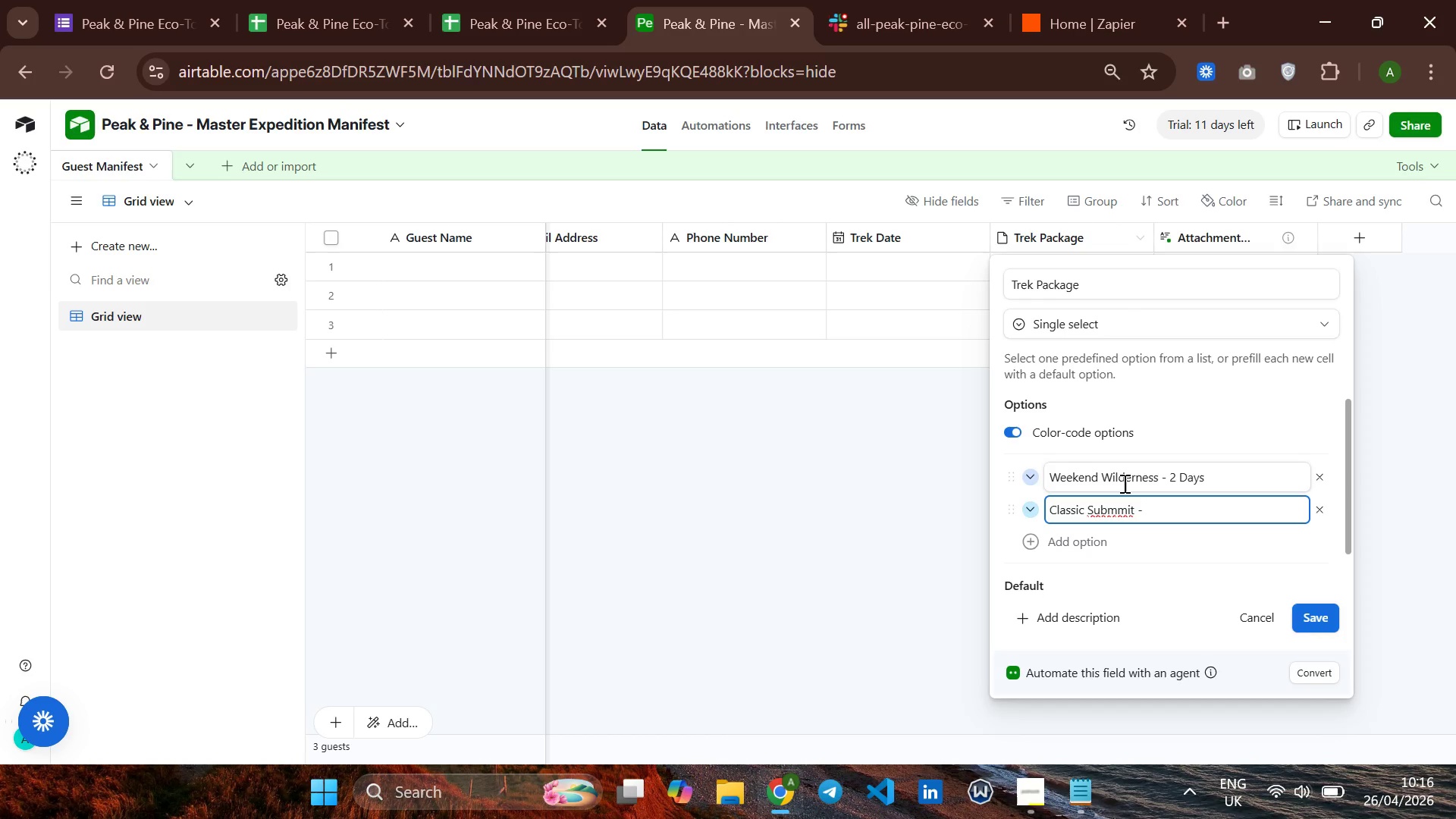 
hold_key(key=ArrowLeft, duration=0.75)
 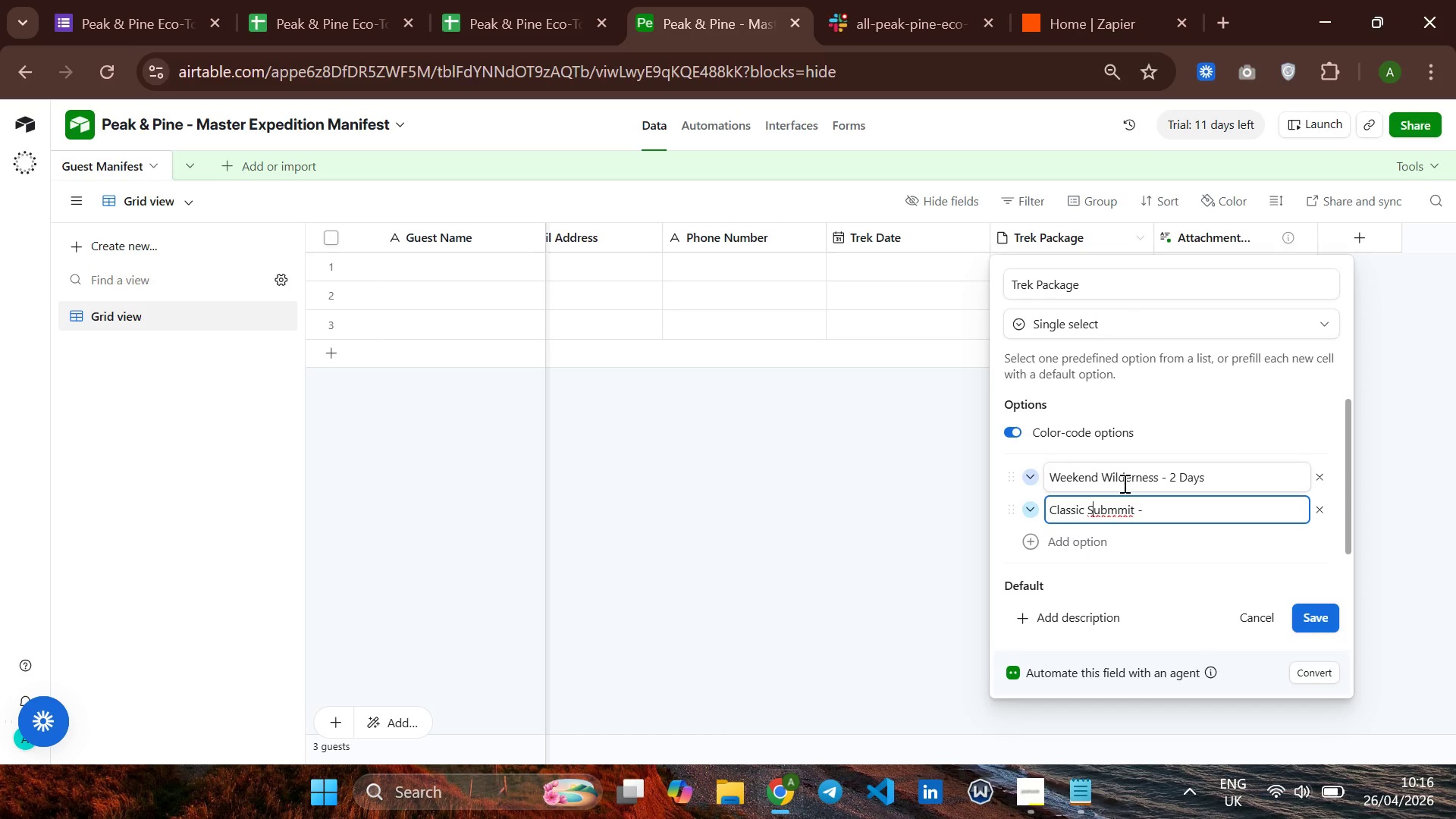 
key(ArrowRight)
 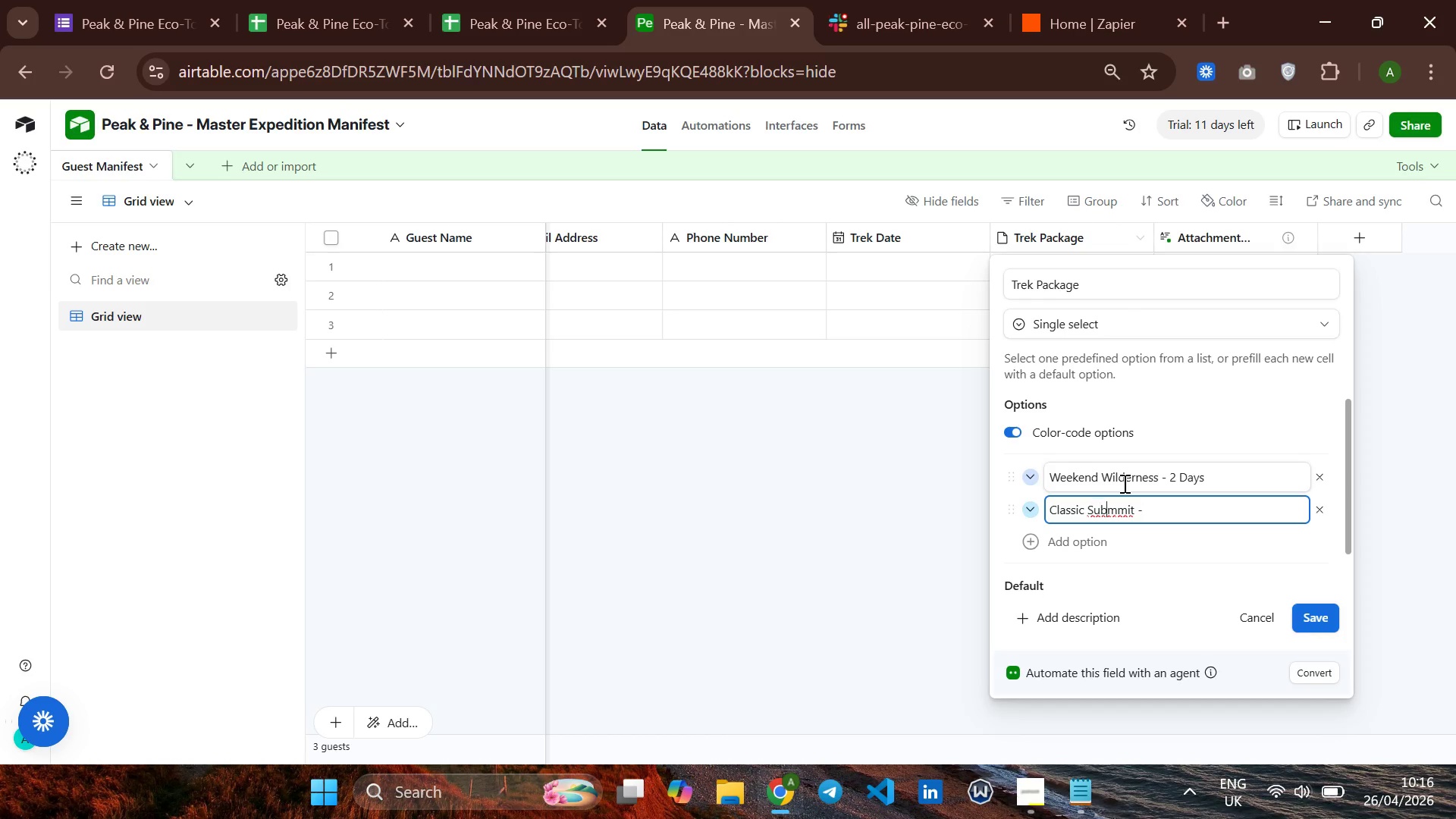 
key(ArrowRight)
 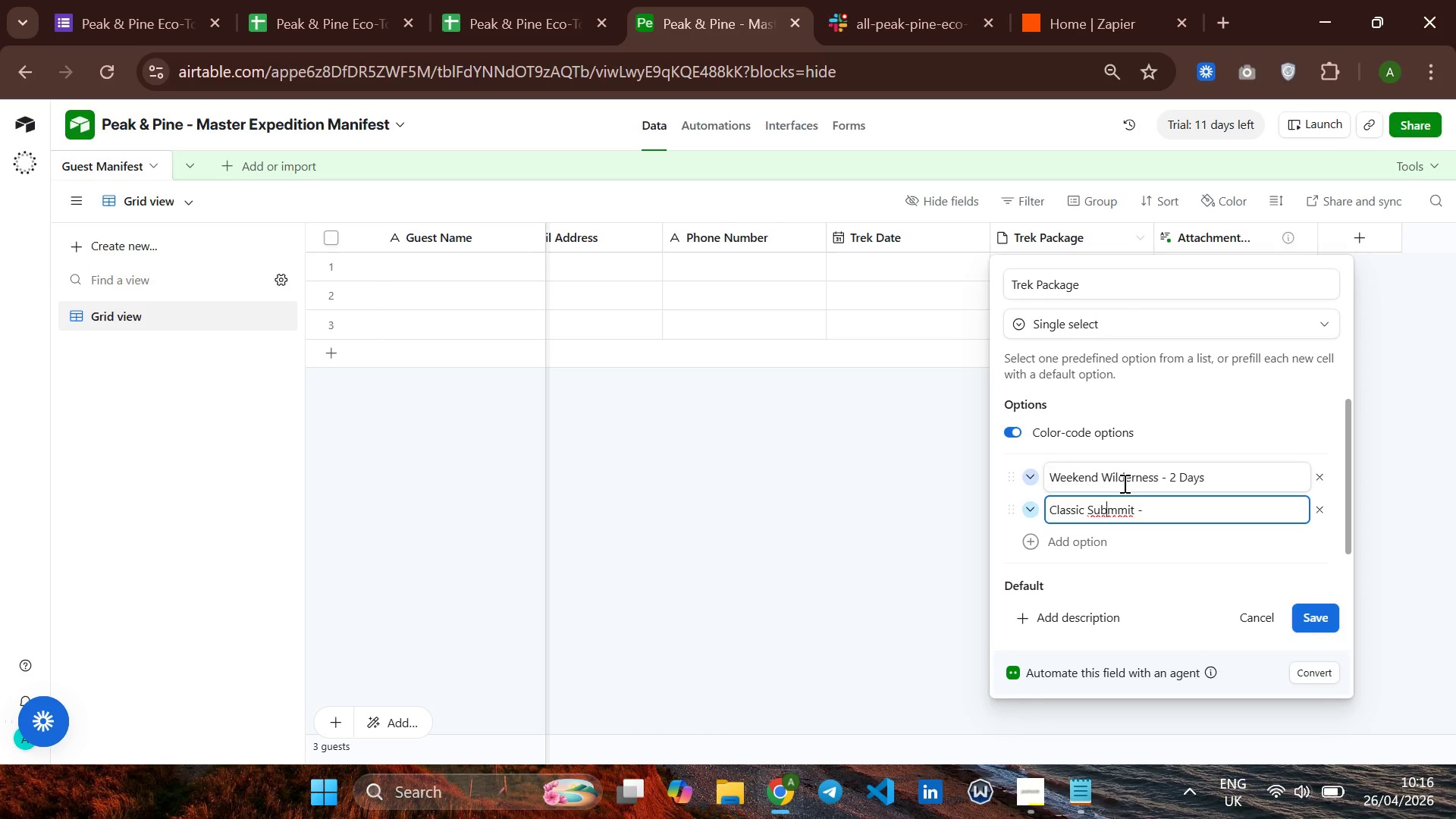 
key(ArrowRight)
 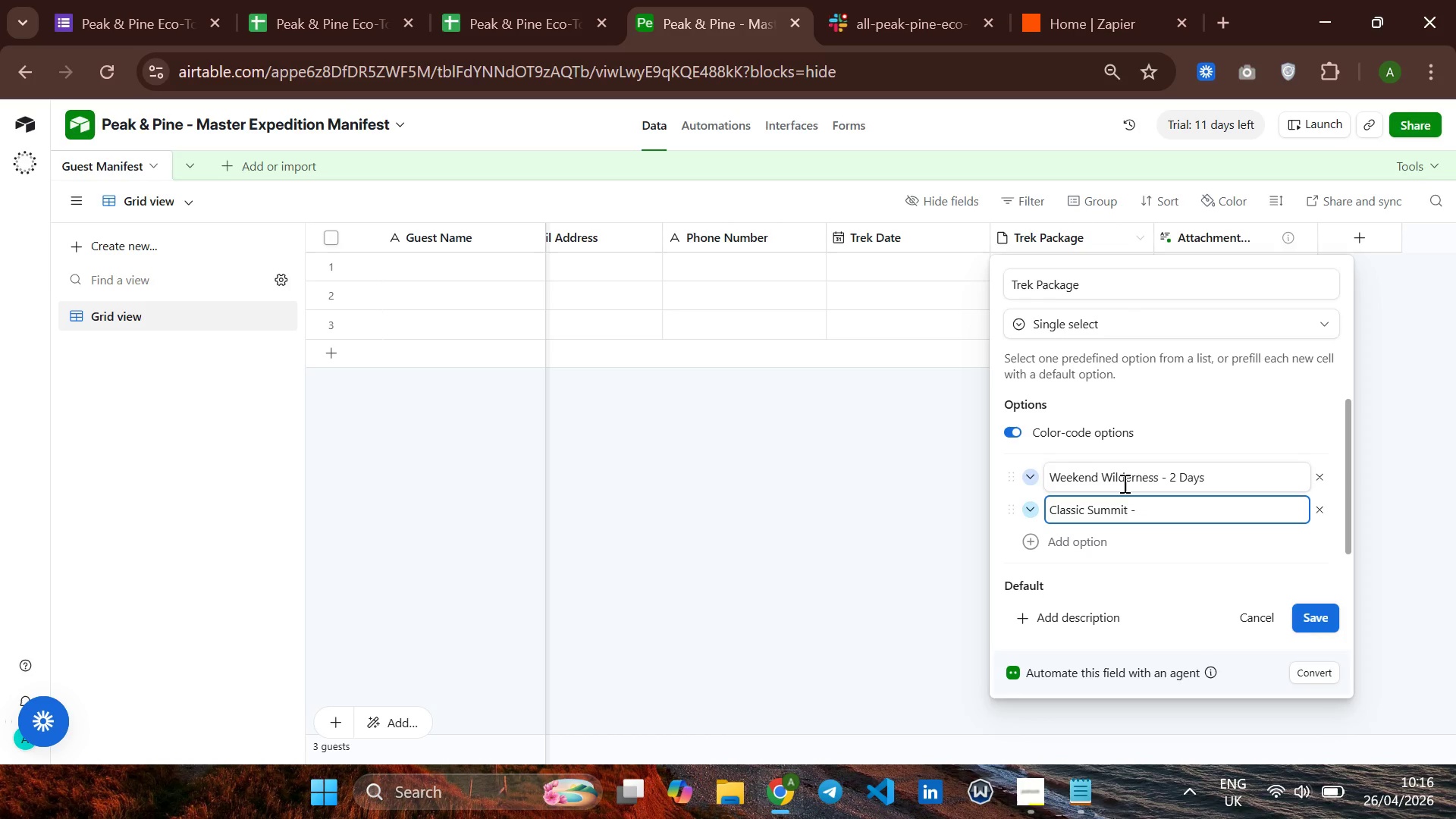 
key(Backspace)
type( 3Dyas)
key(Backspace)
key(Backspace)
key(Backspace)
 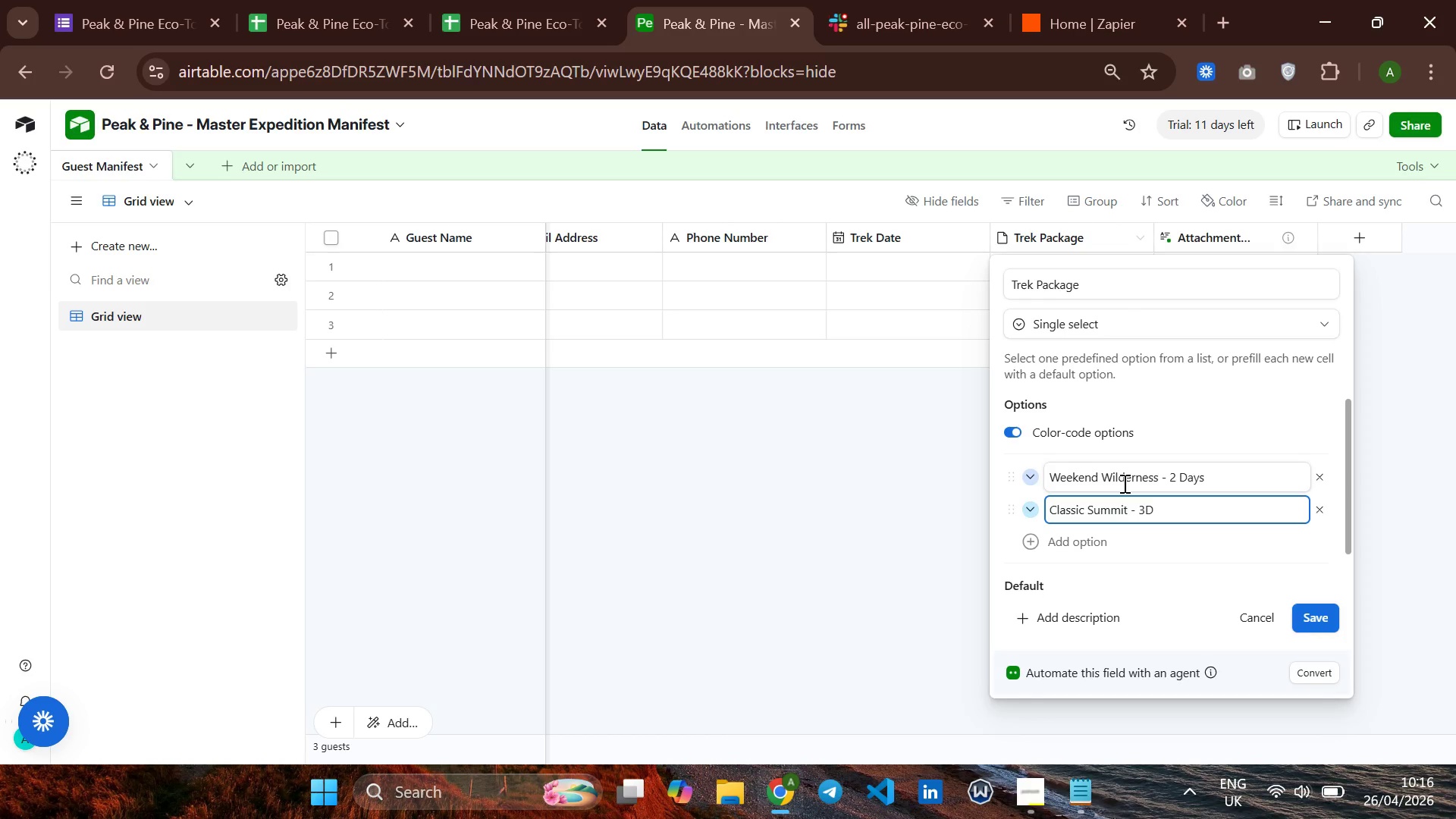 
hold_key(key=ArrowRight, duration=0.73)
 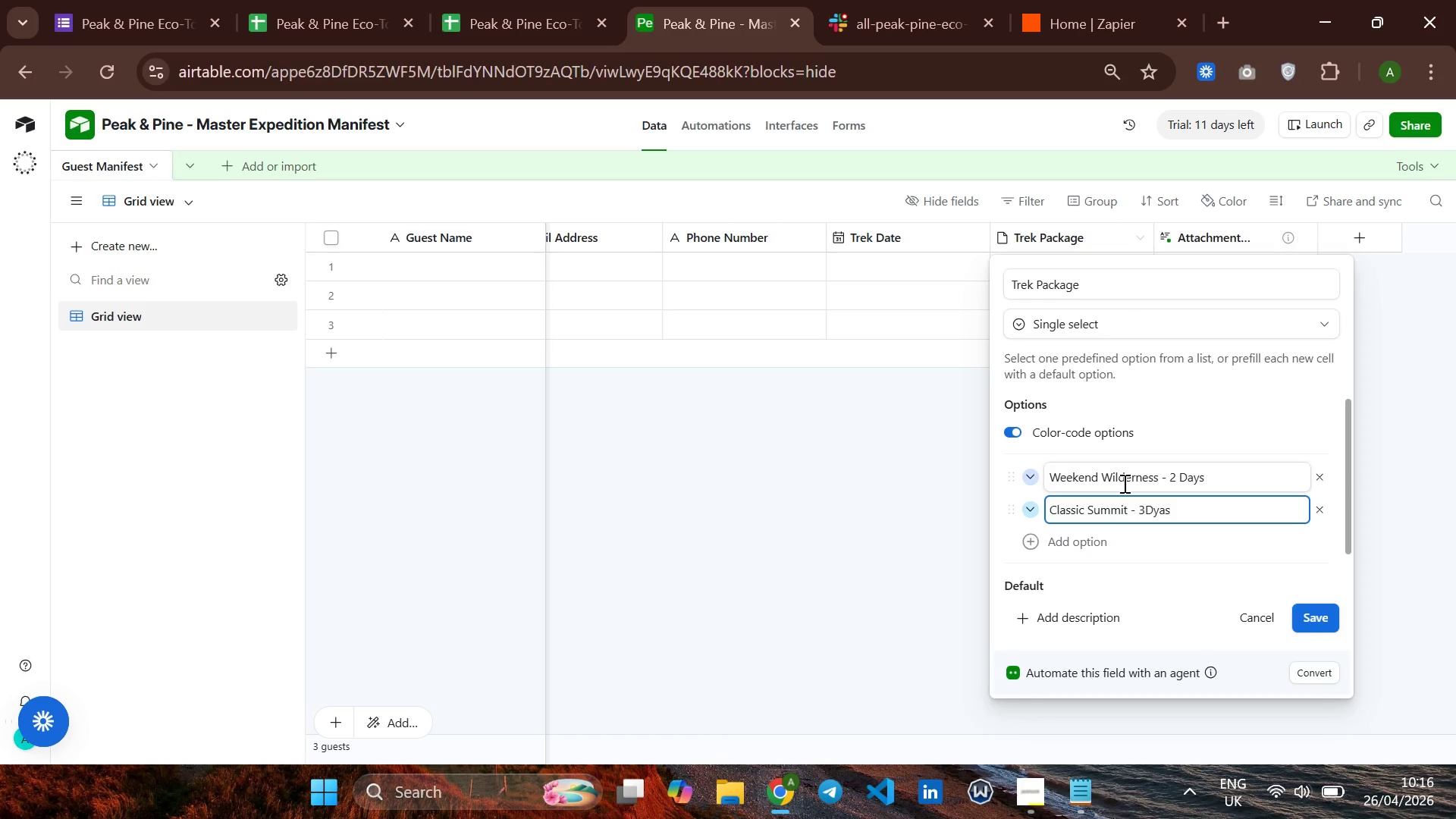 
key(ArrowLeft)
 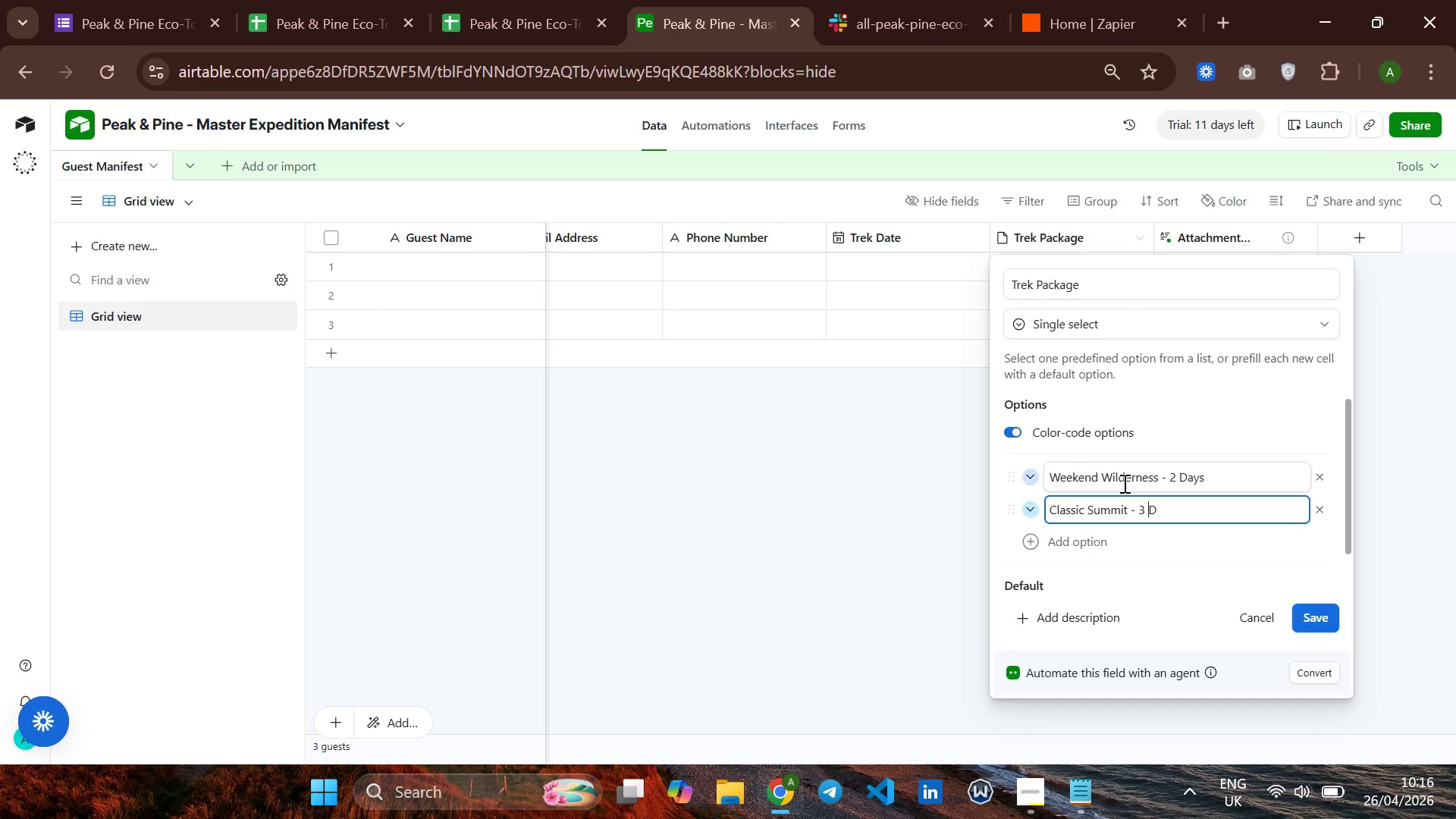 
key(Space)
 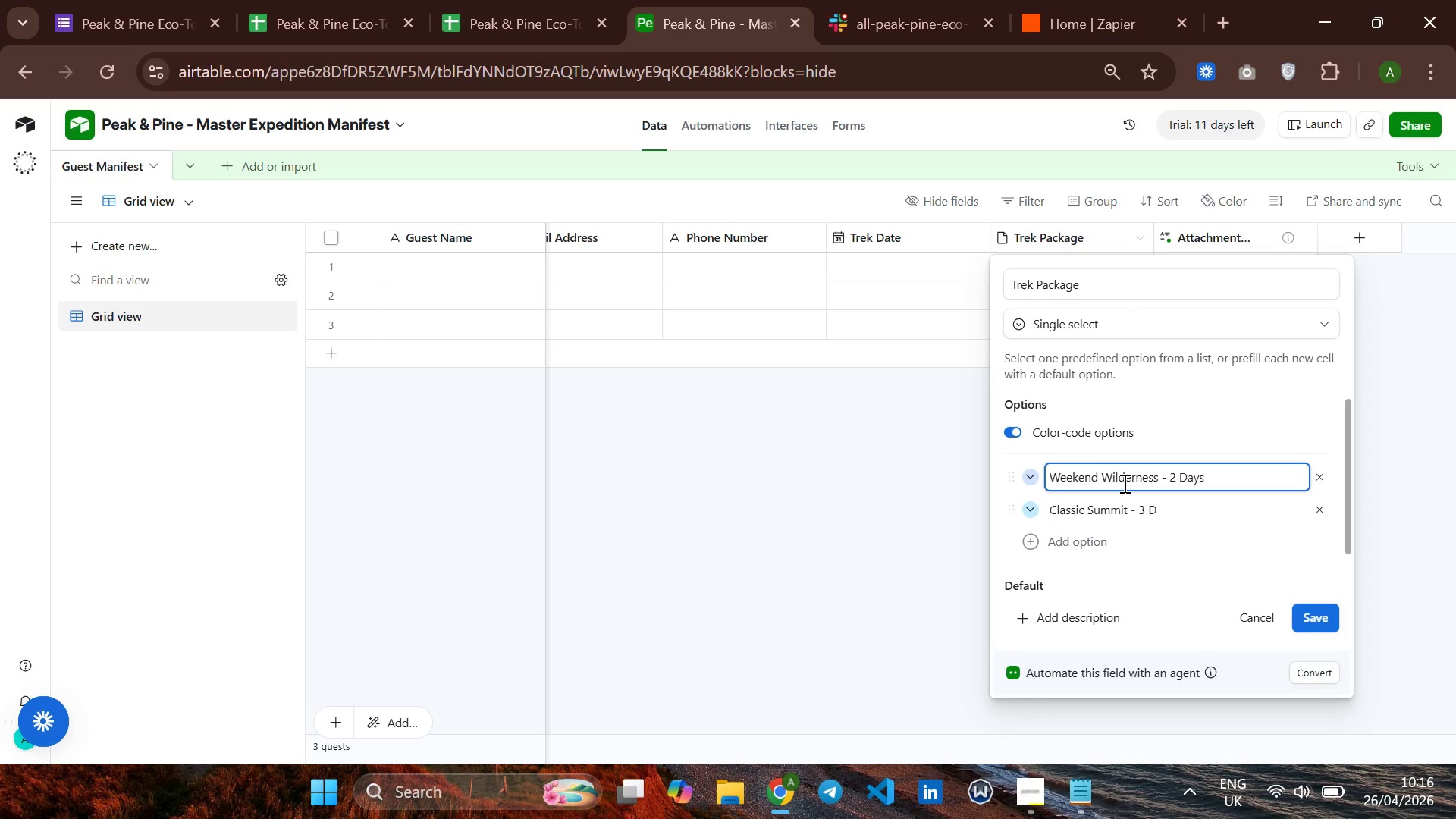 
key(ArrowUp)
 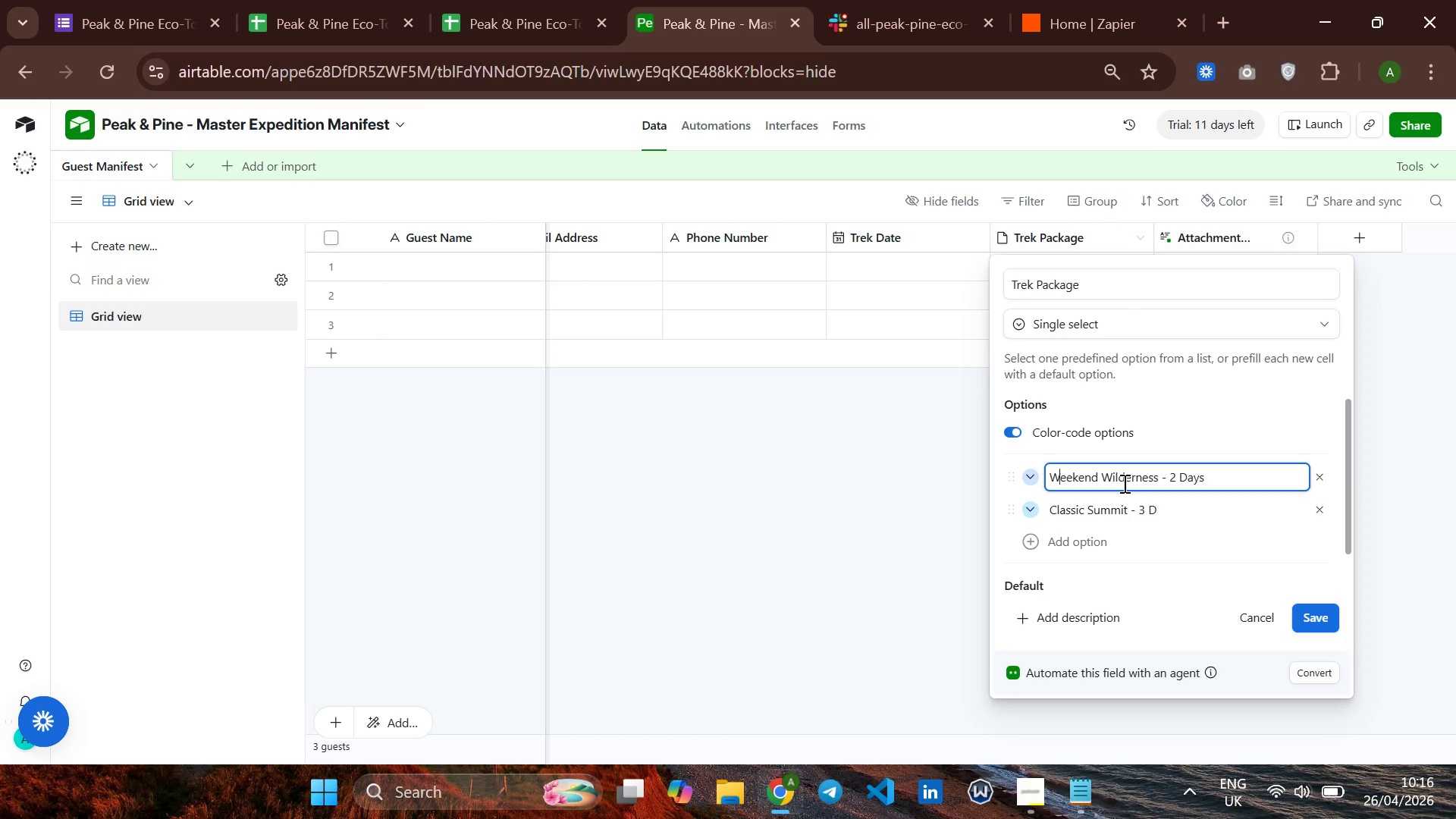 
key(ArrowRight)
 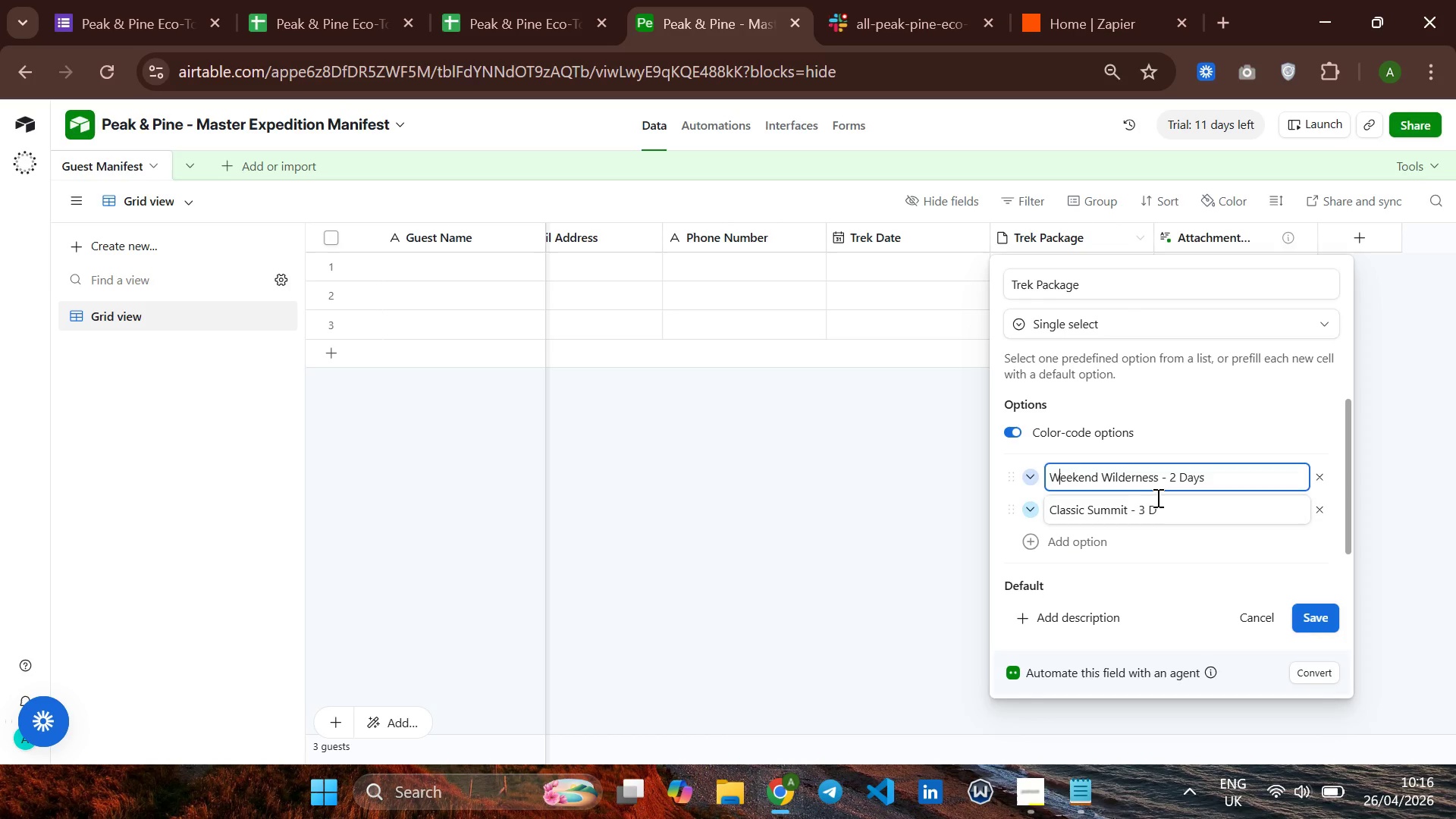 
key(ArrowDown)
 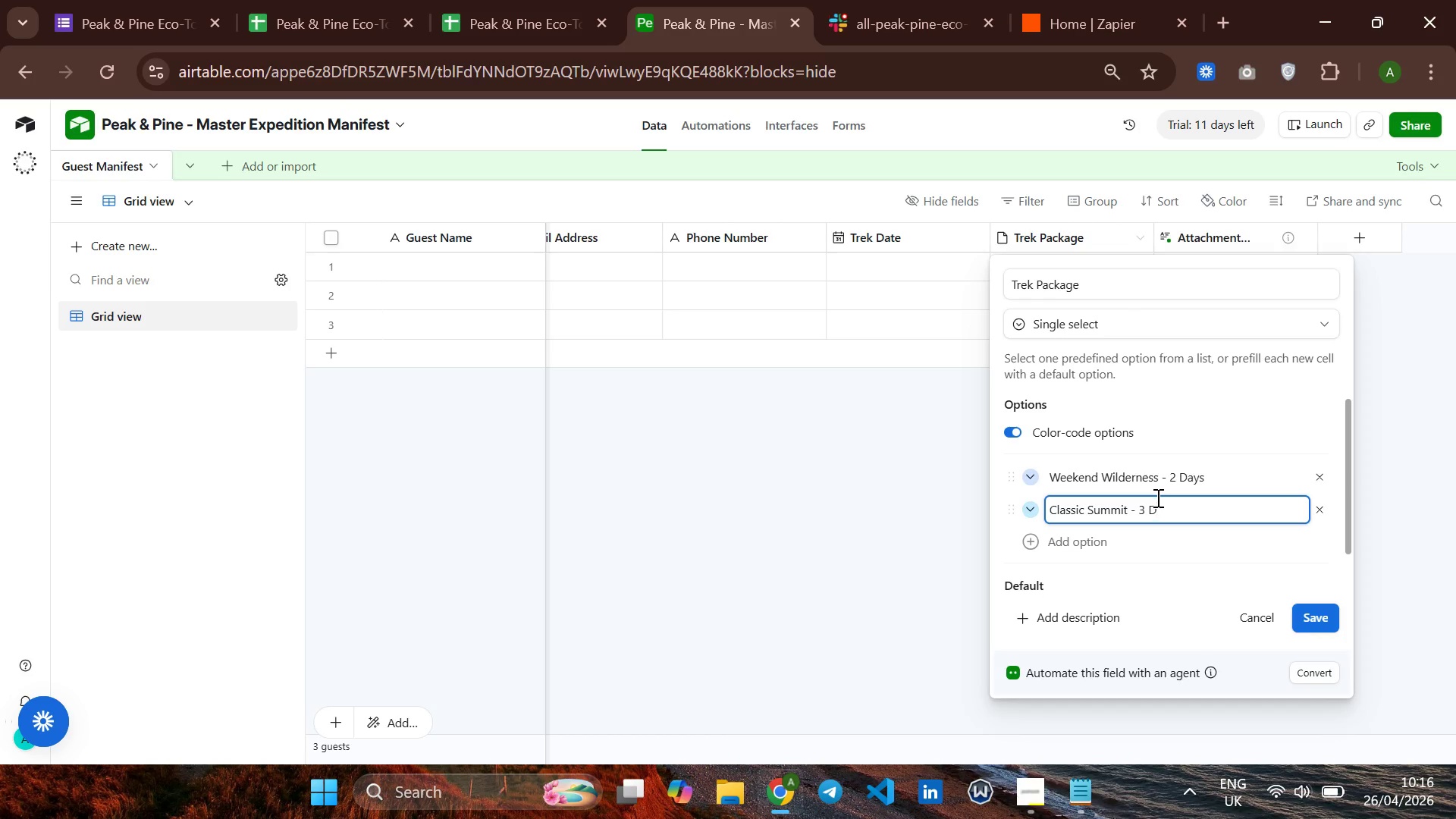 
key(ArrowRight)
 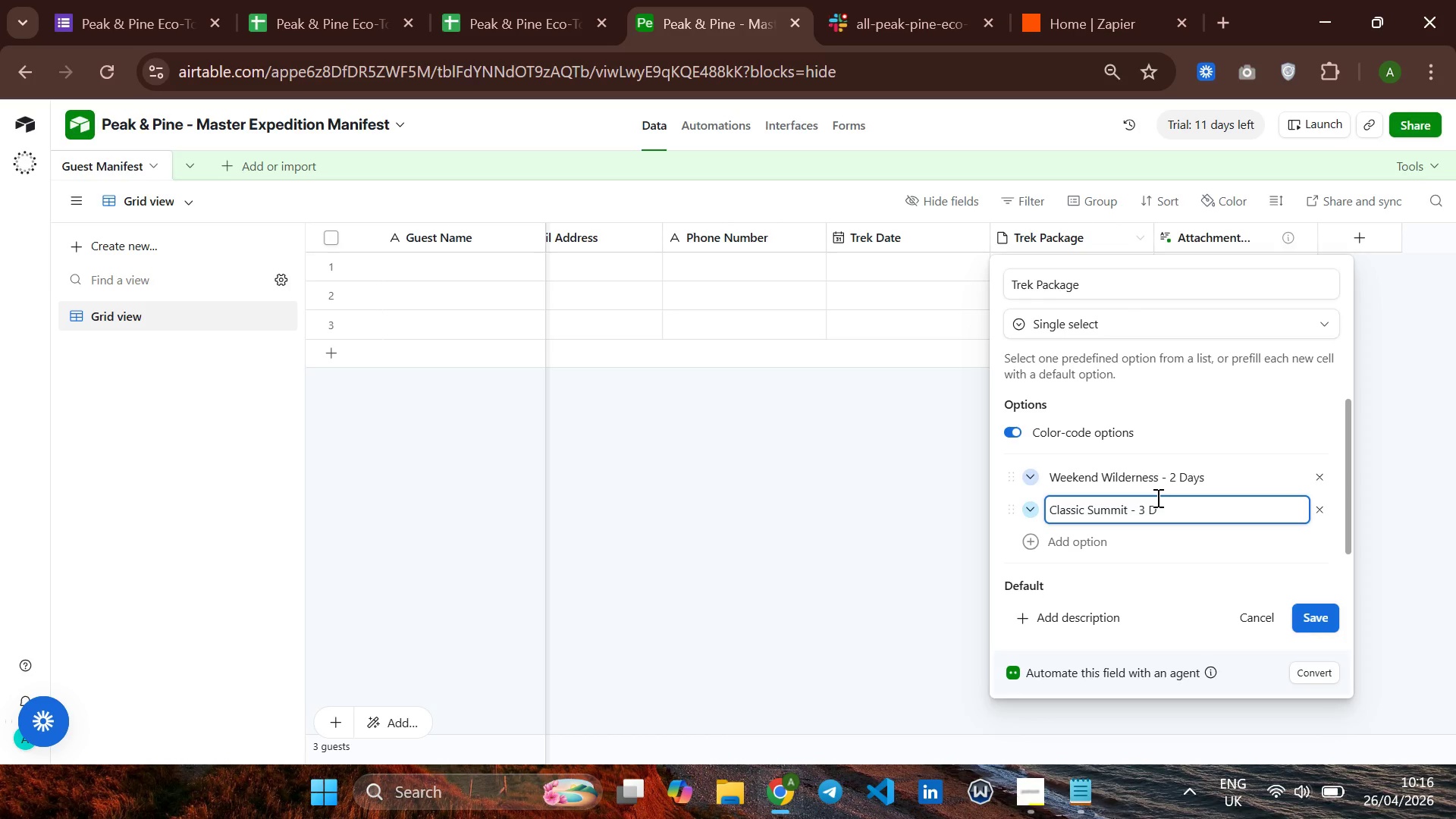 
type(ays)
 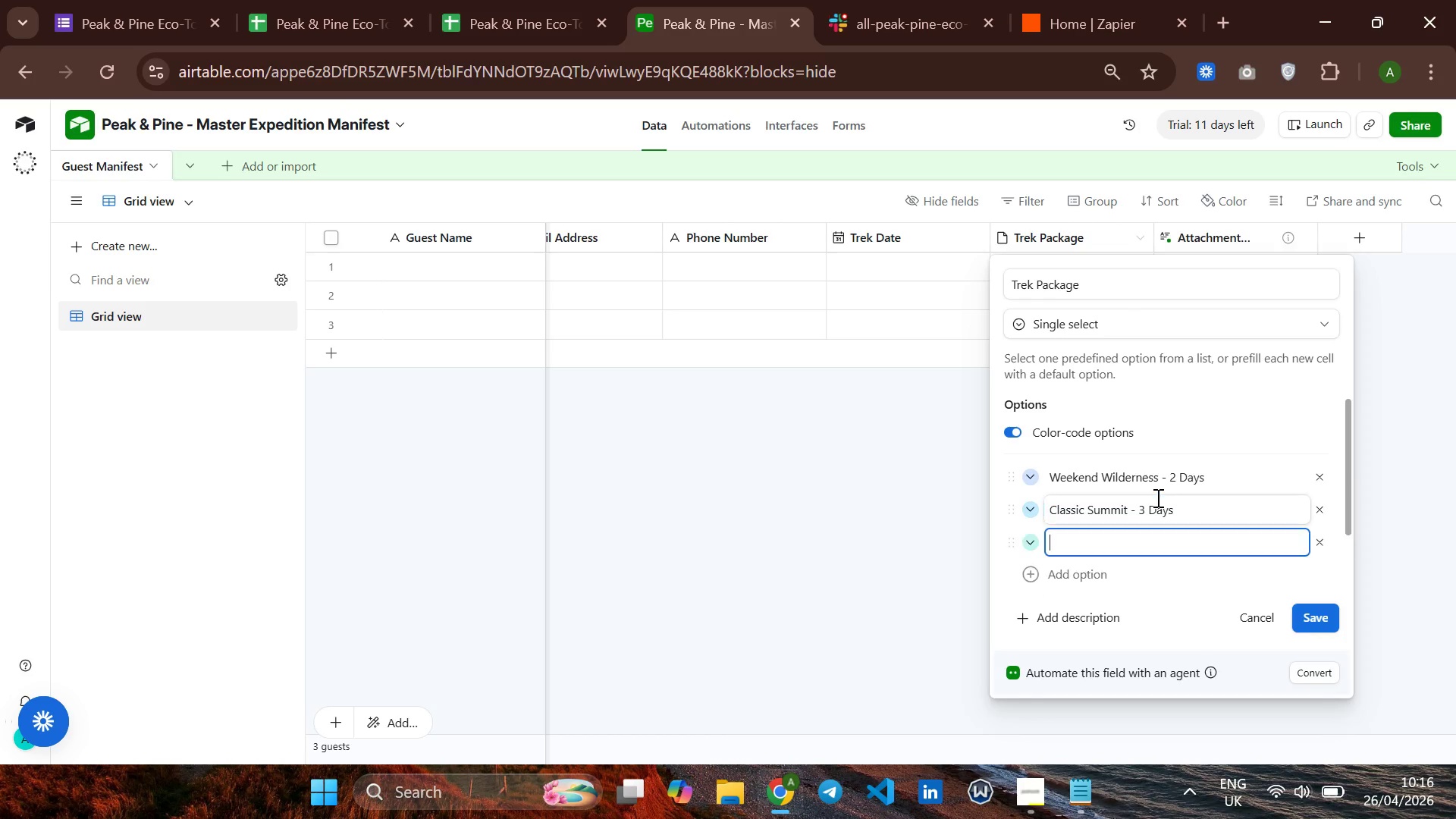 
key(Enter)
 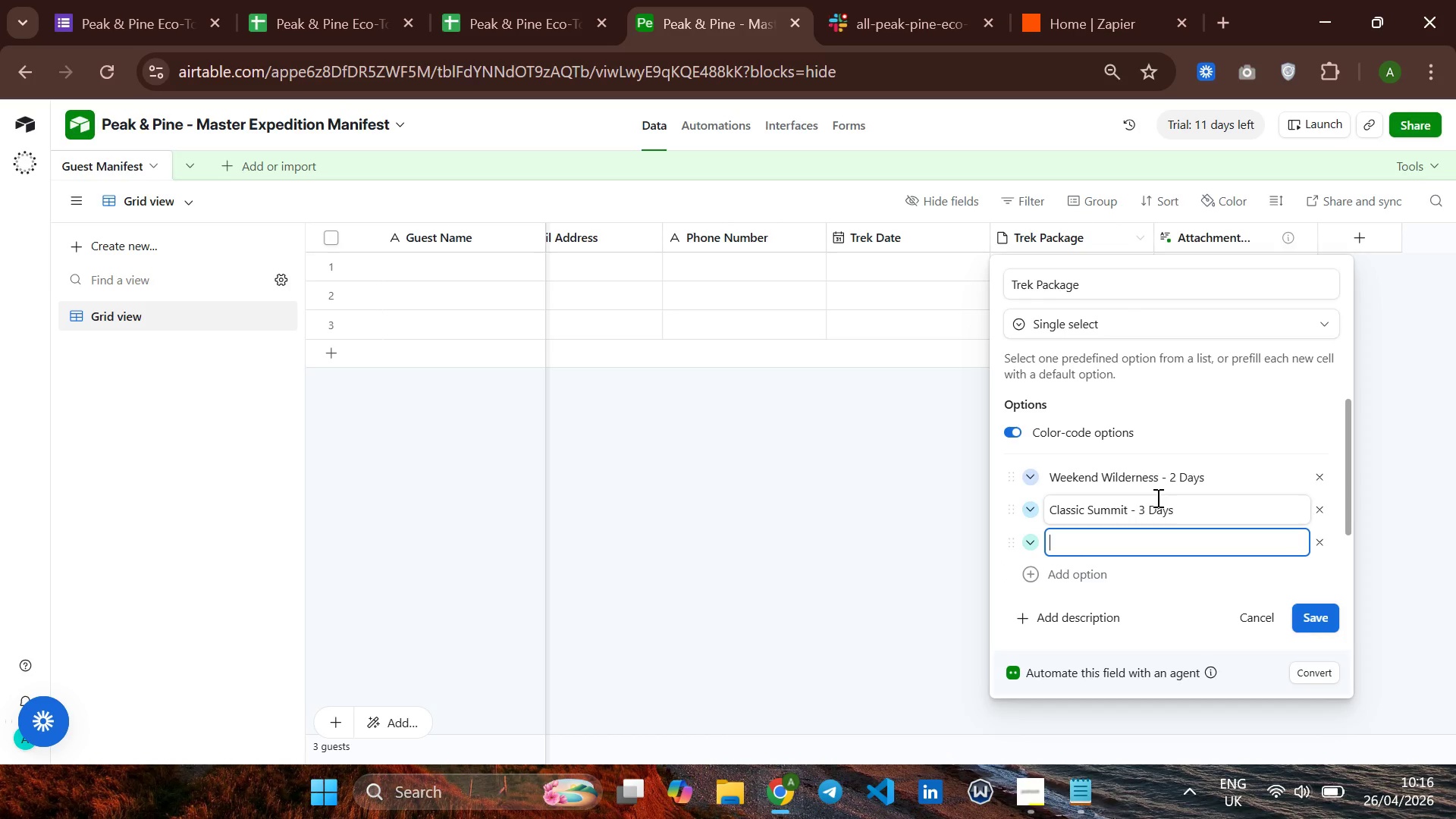 
type(Grand Traver)
key(Backspace)
type(rse - 5 d)
key(Backspace)
type(Days)
 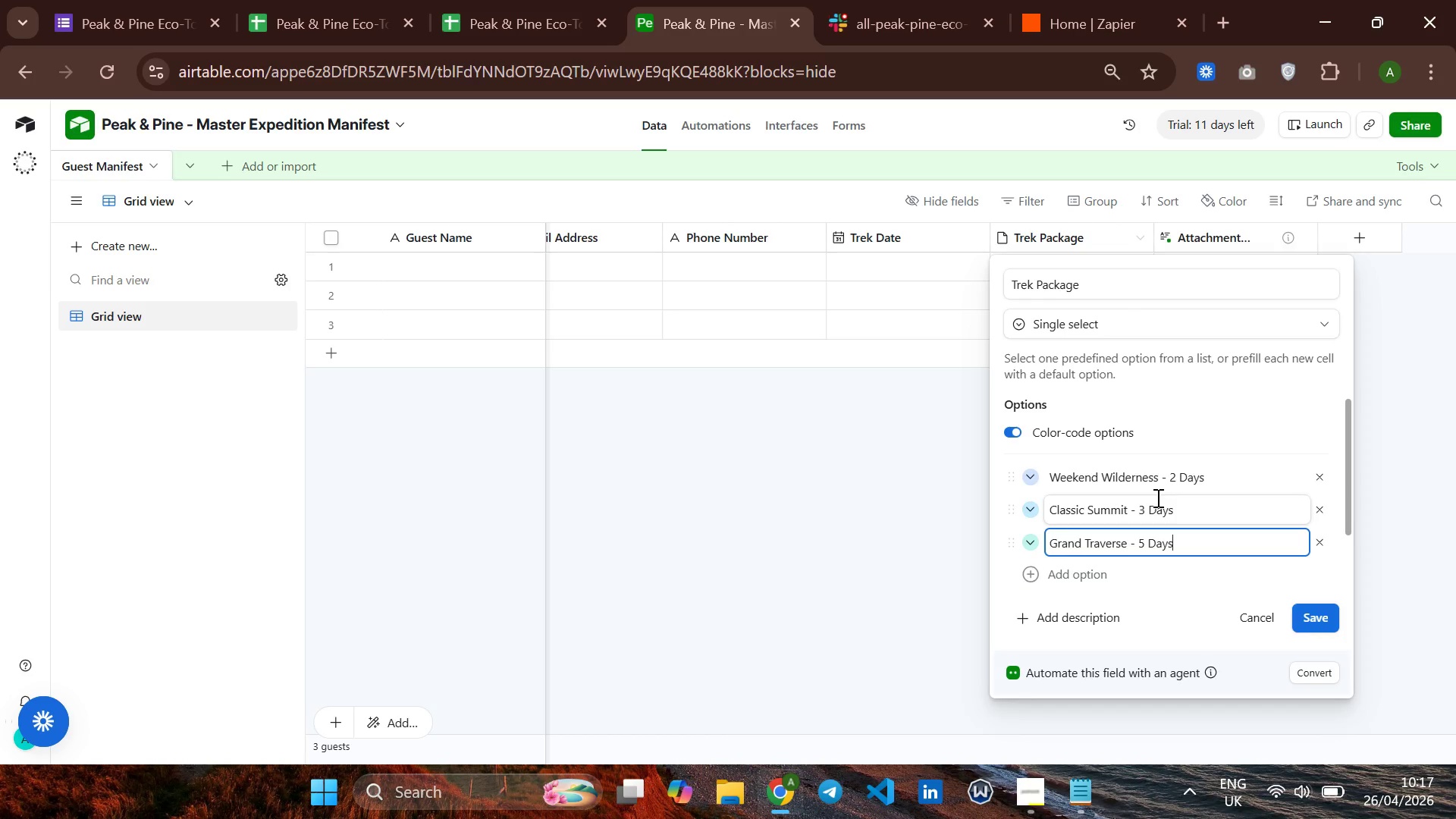 
key(Enter)
 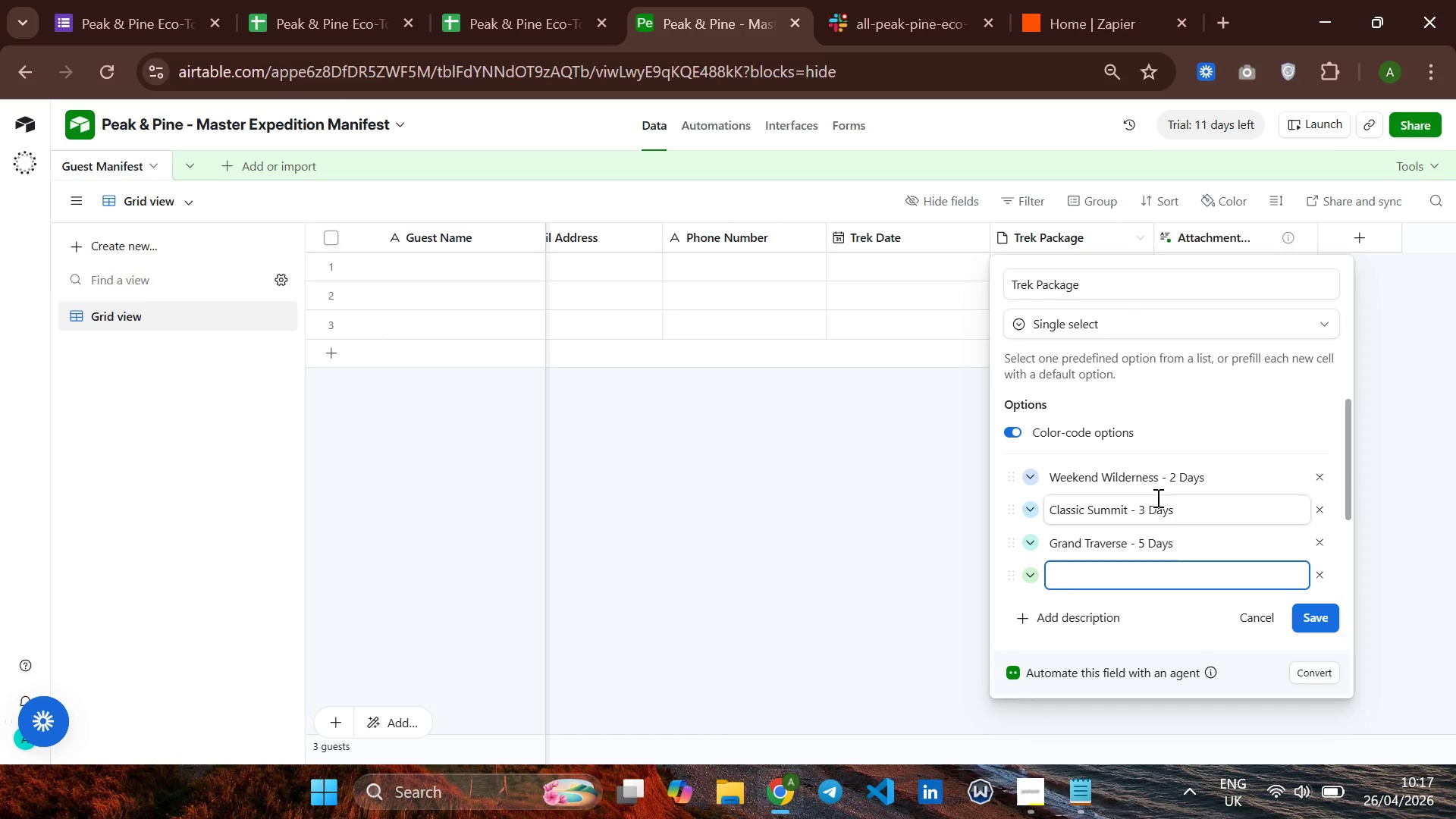 
type(Custom Multi )
key(Backspace)
type(- )
key(Backspace)
type(Dya Trek)
 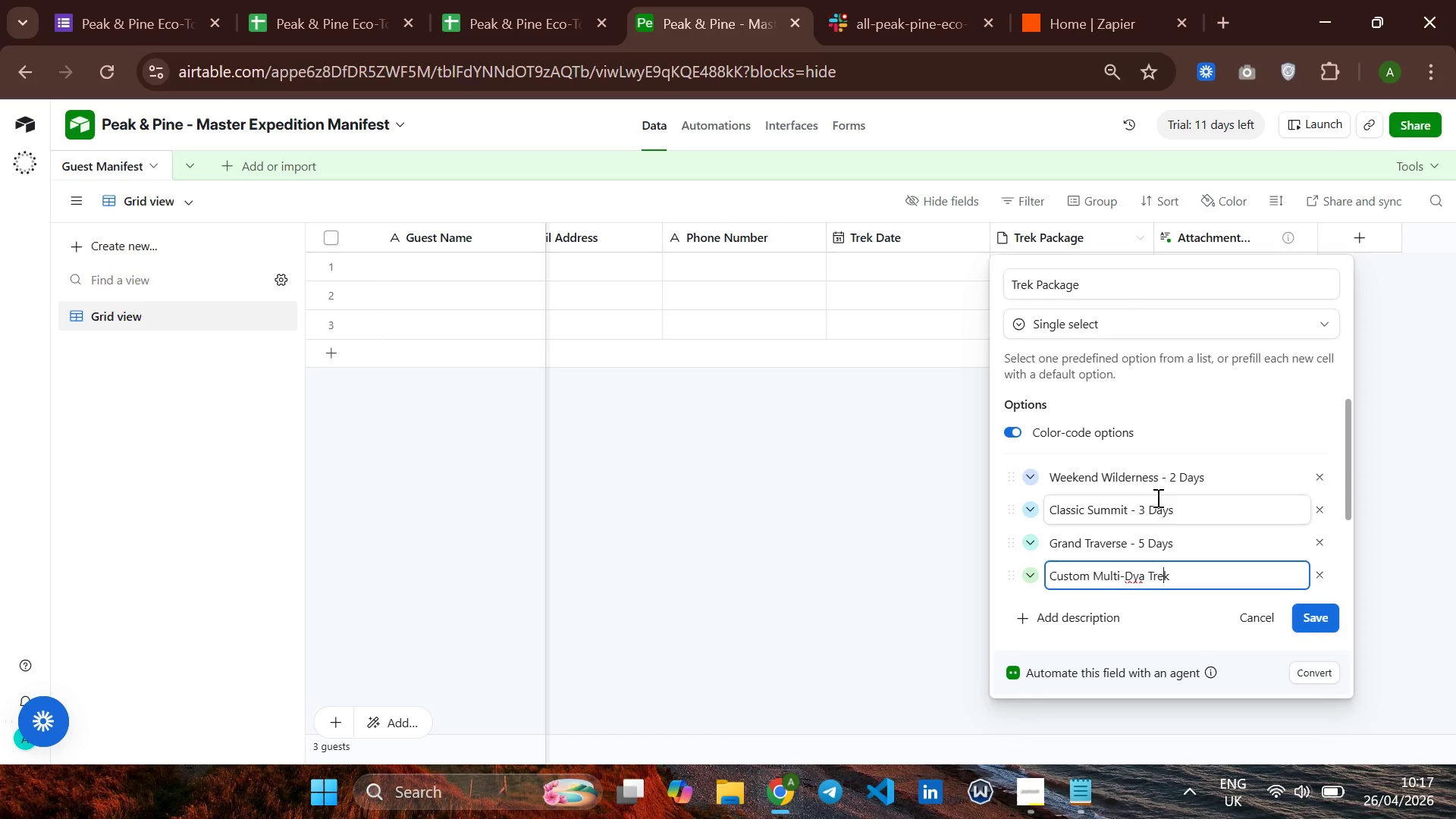 
hold_key(key=ArrowLeft, duration=0.56)
 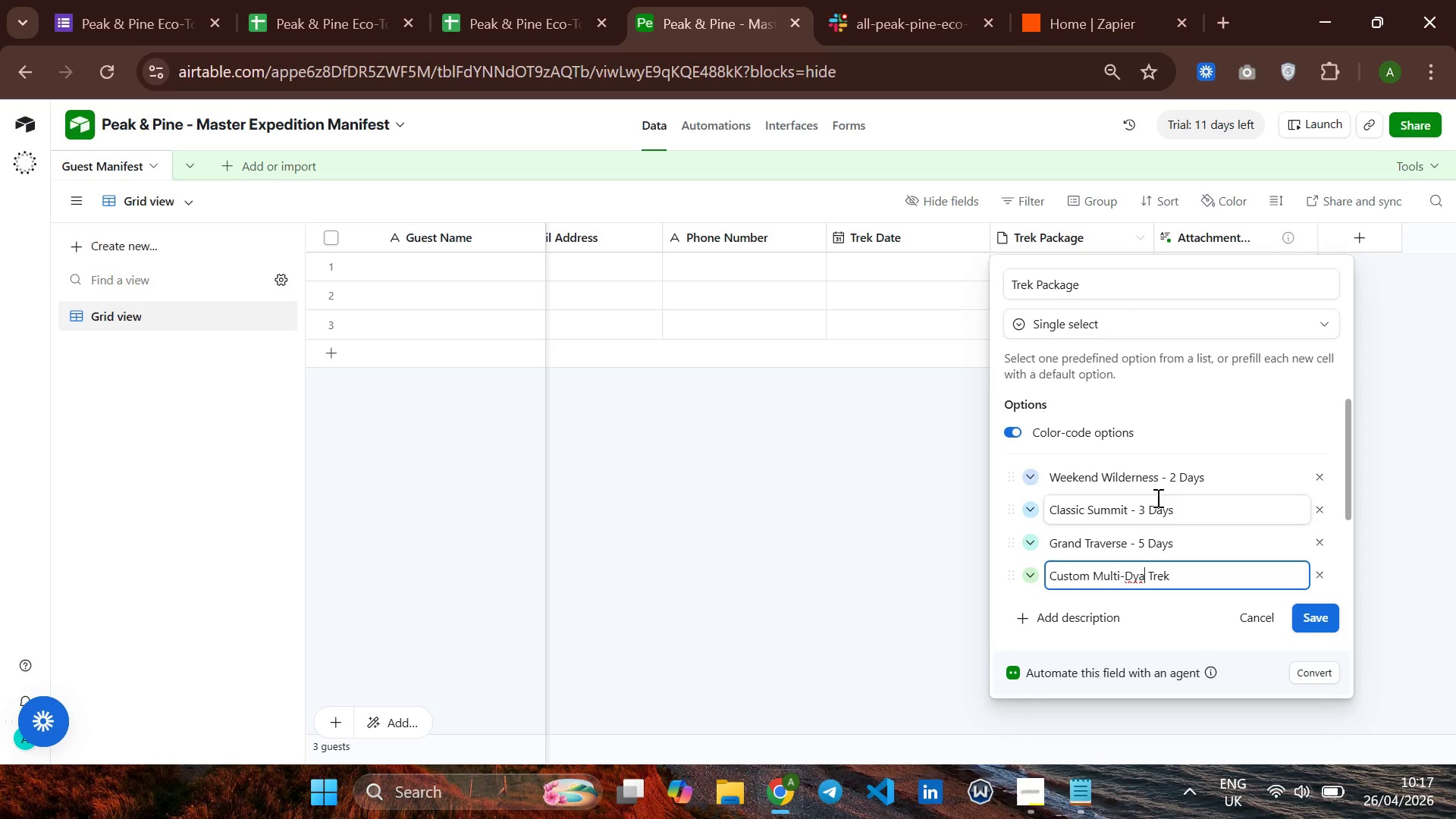 
key(ArrowLeft)
 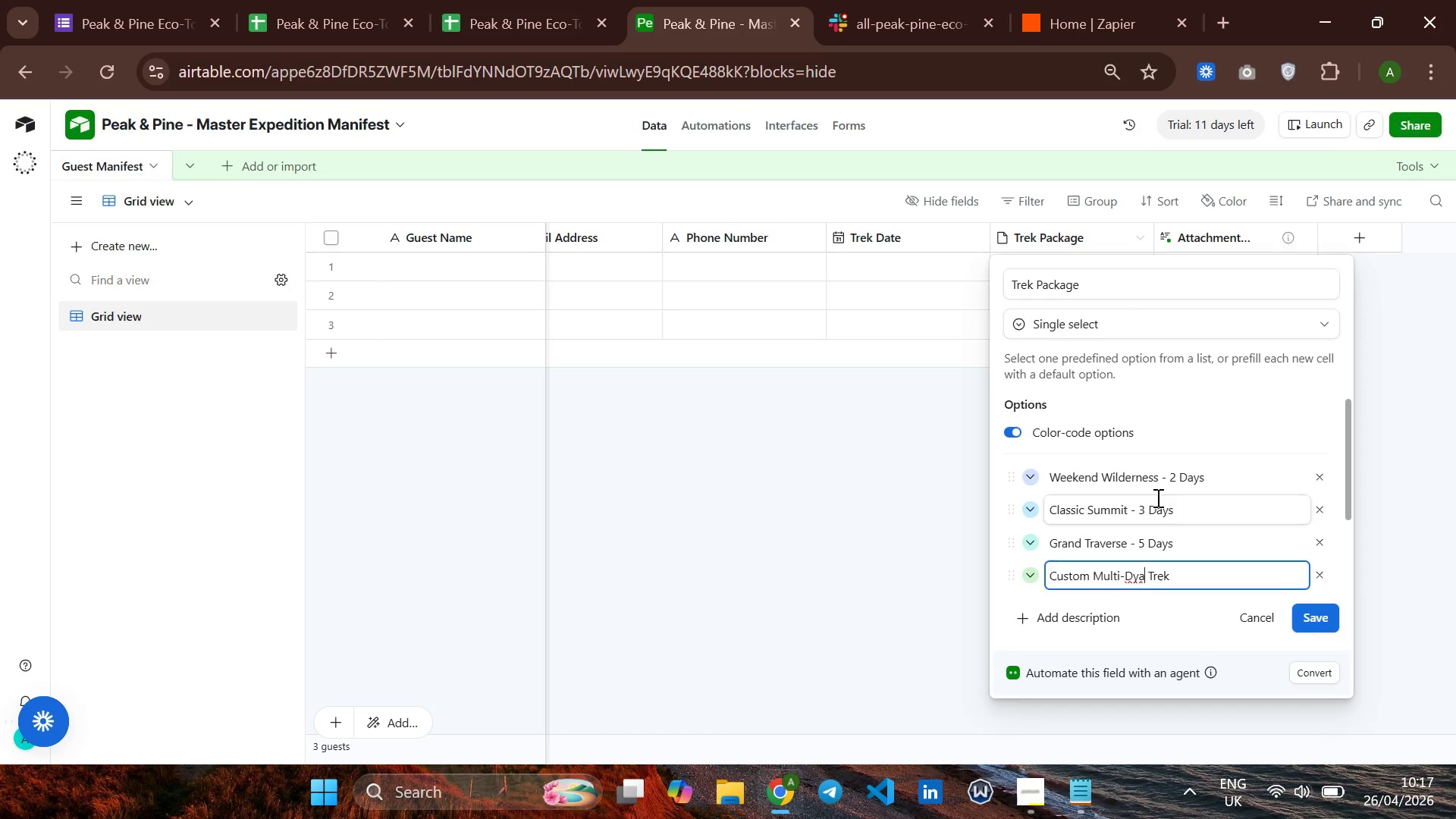 
key(ArrowLeft)
 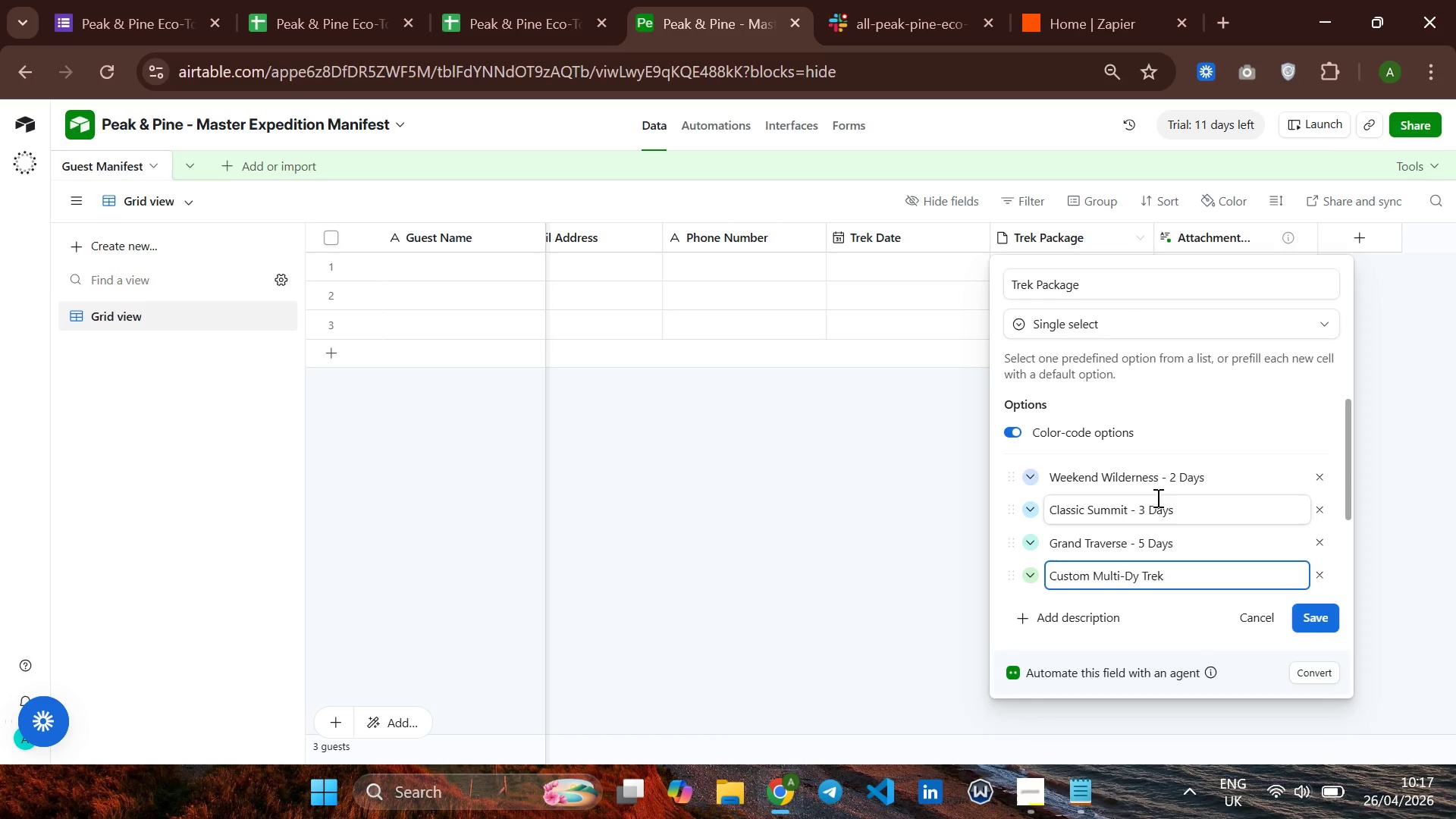 
key(Backspace)
key(Backspace)
type(ay)
 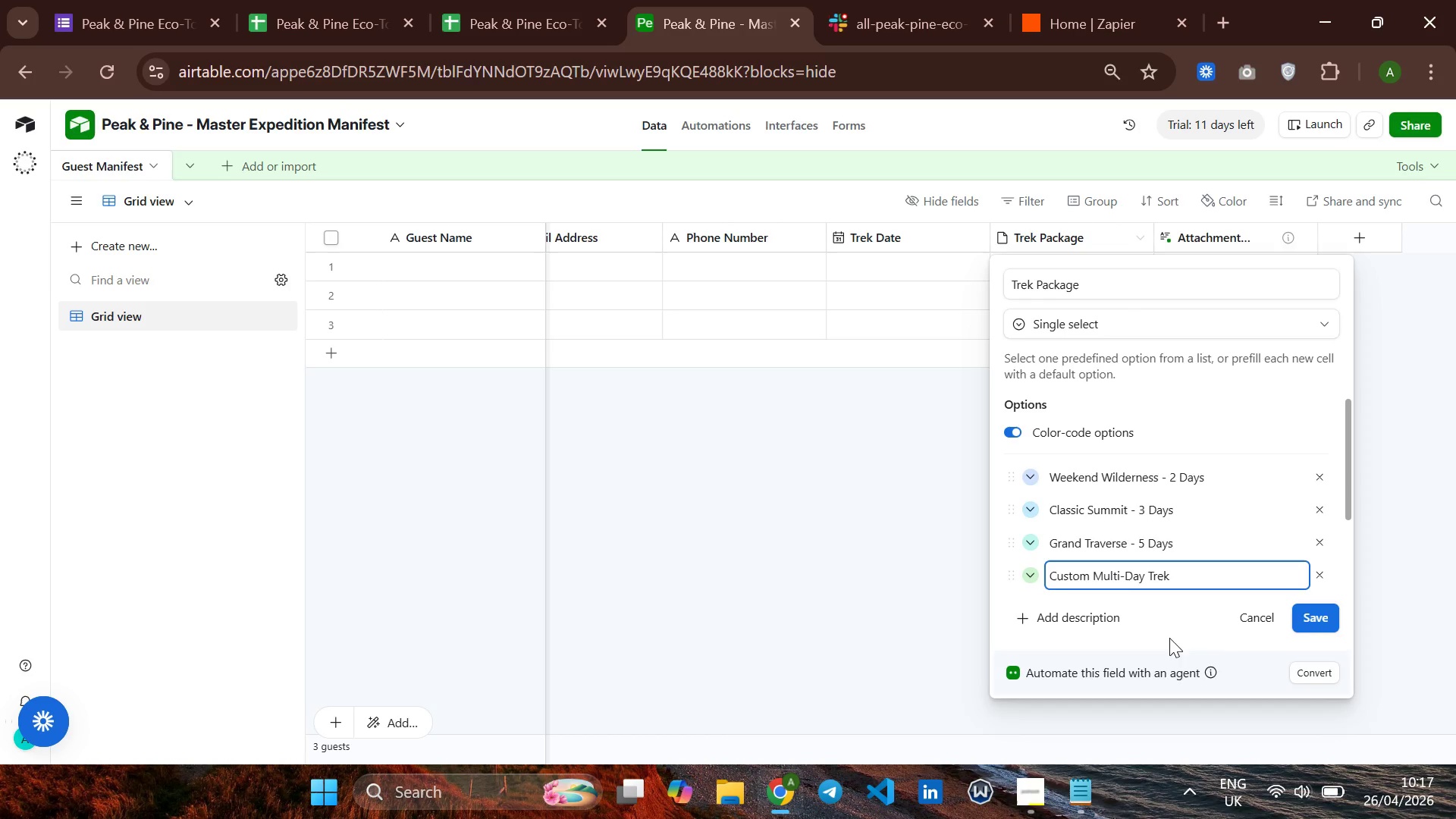 
wait(10.62)
 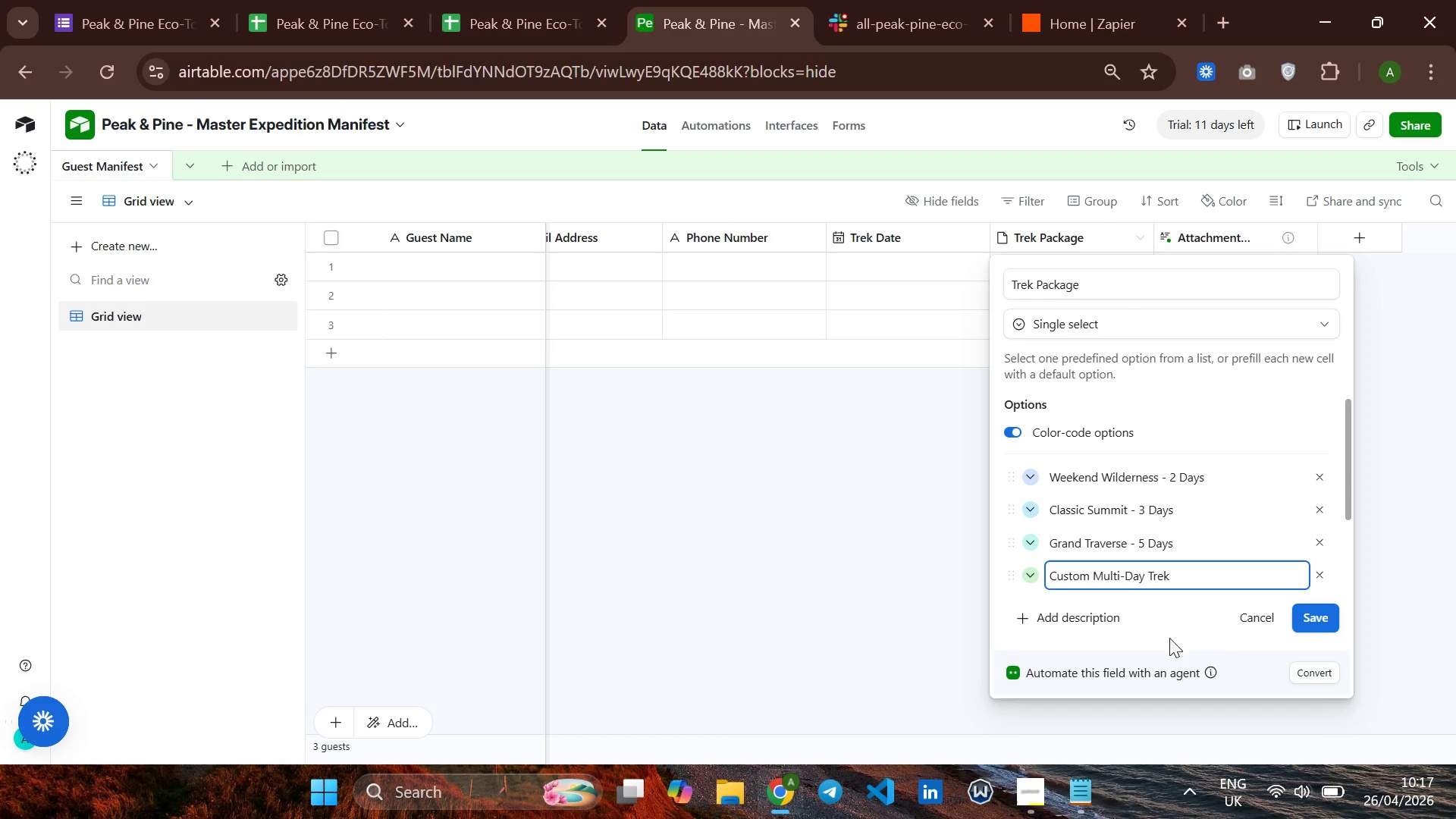 
left_click([1317, 628])
 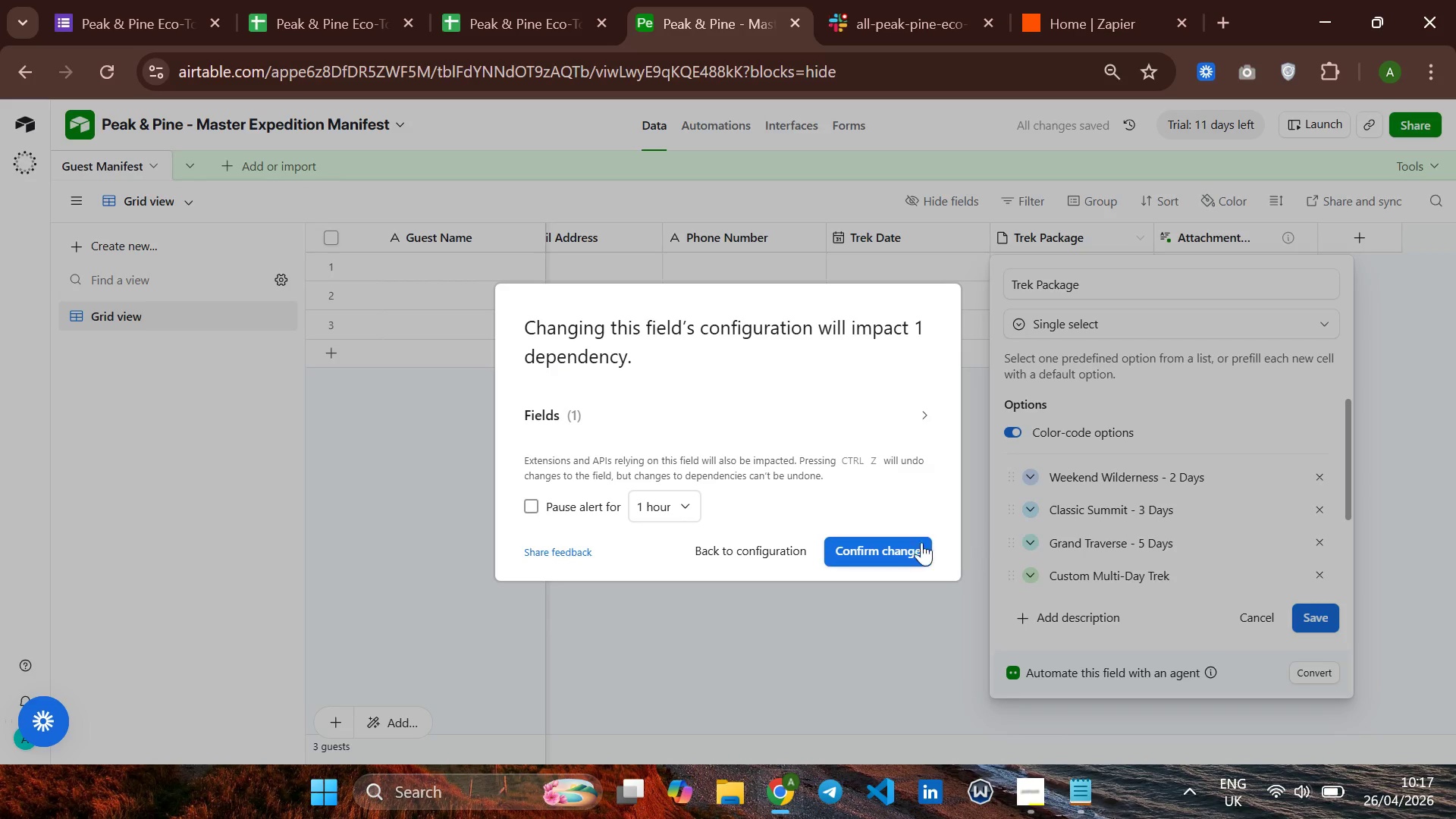 
left_click([902, 554])
 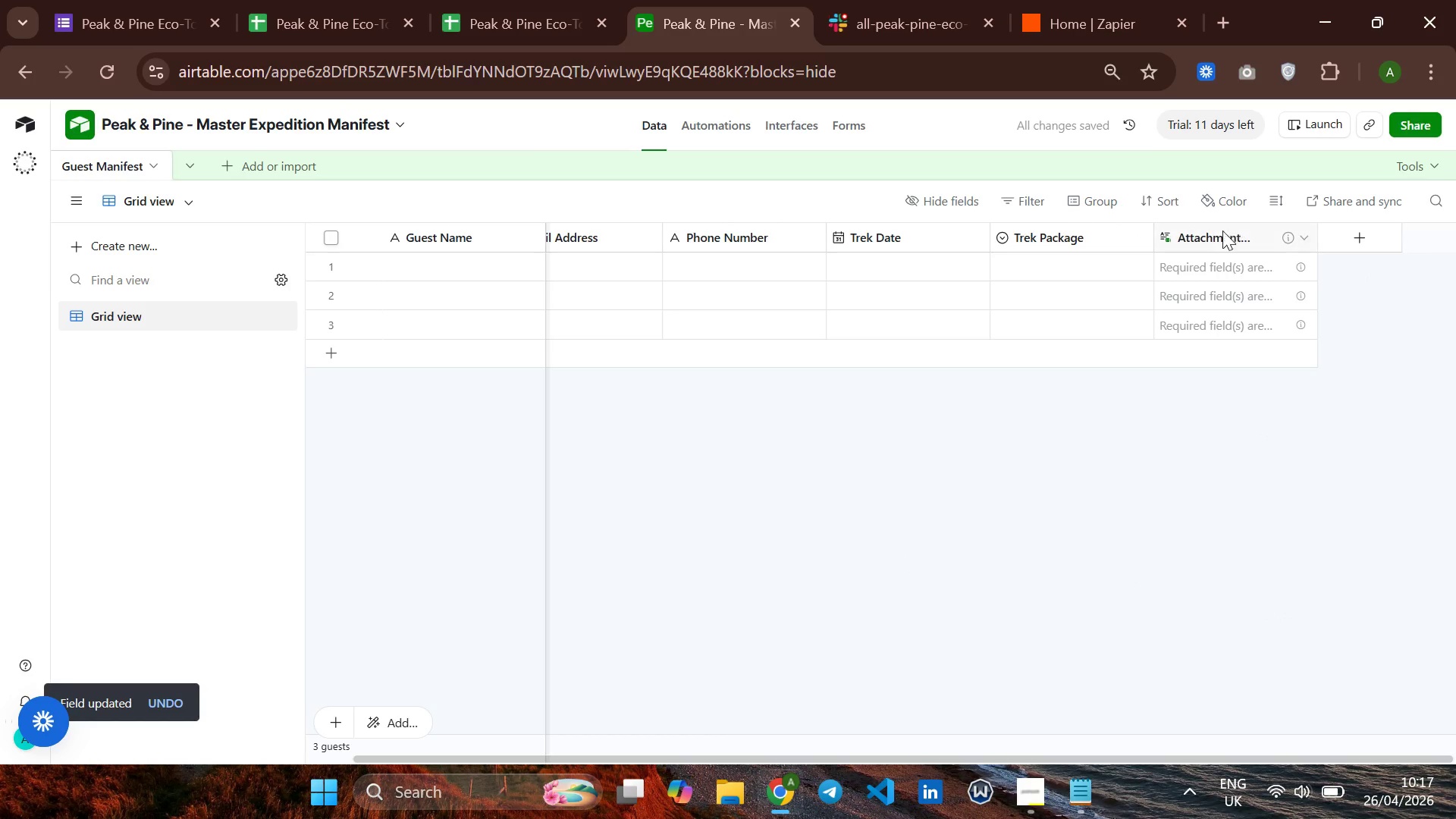 
right_click([1221, 231])
 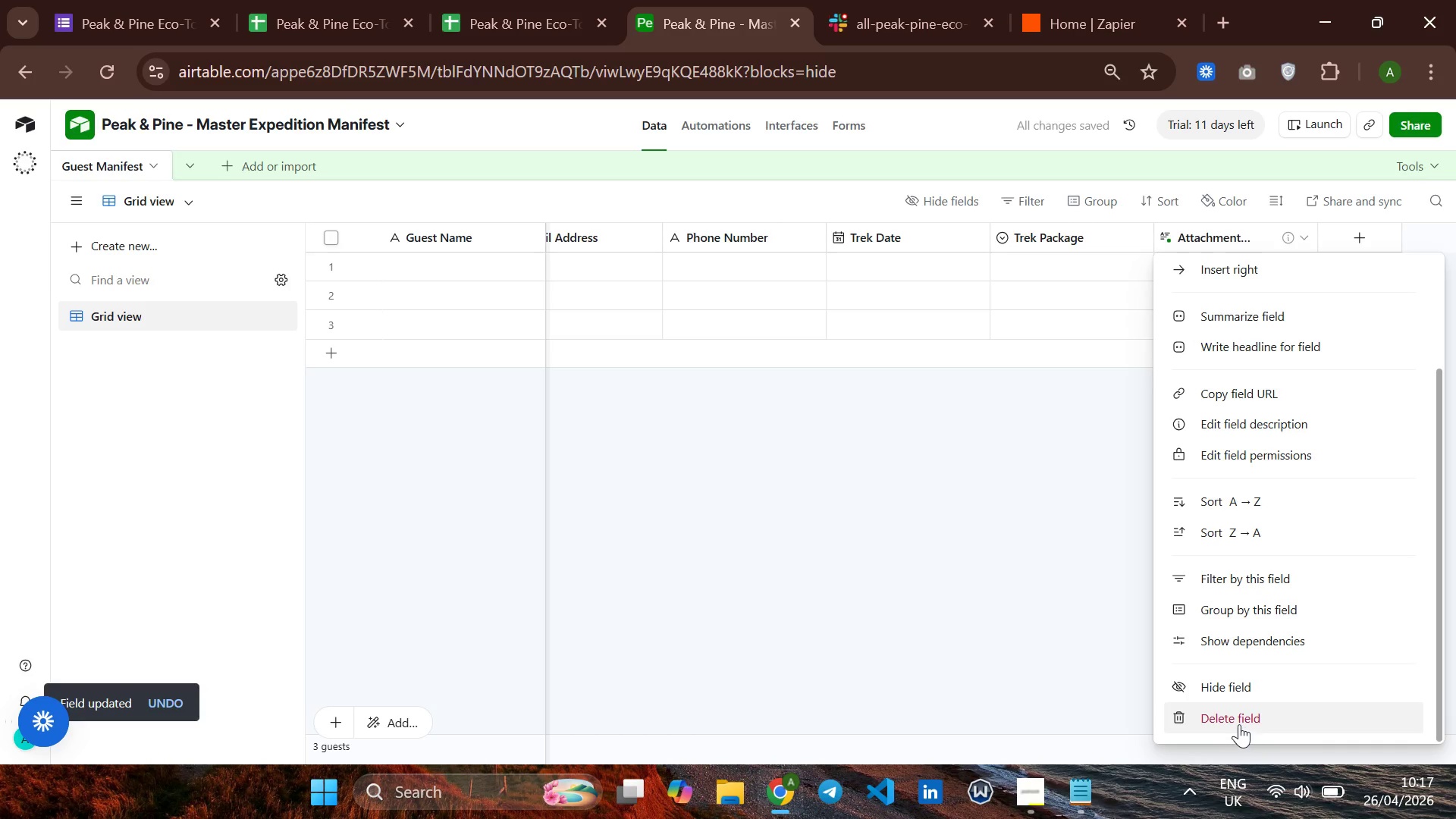 
left_click([1239, 723])
 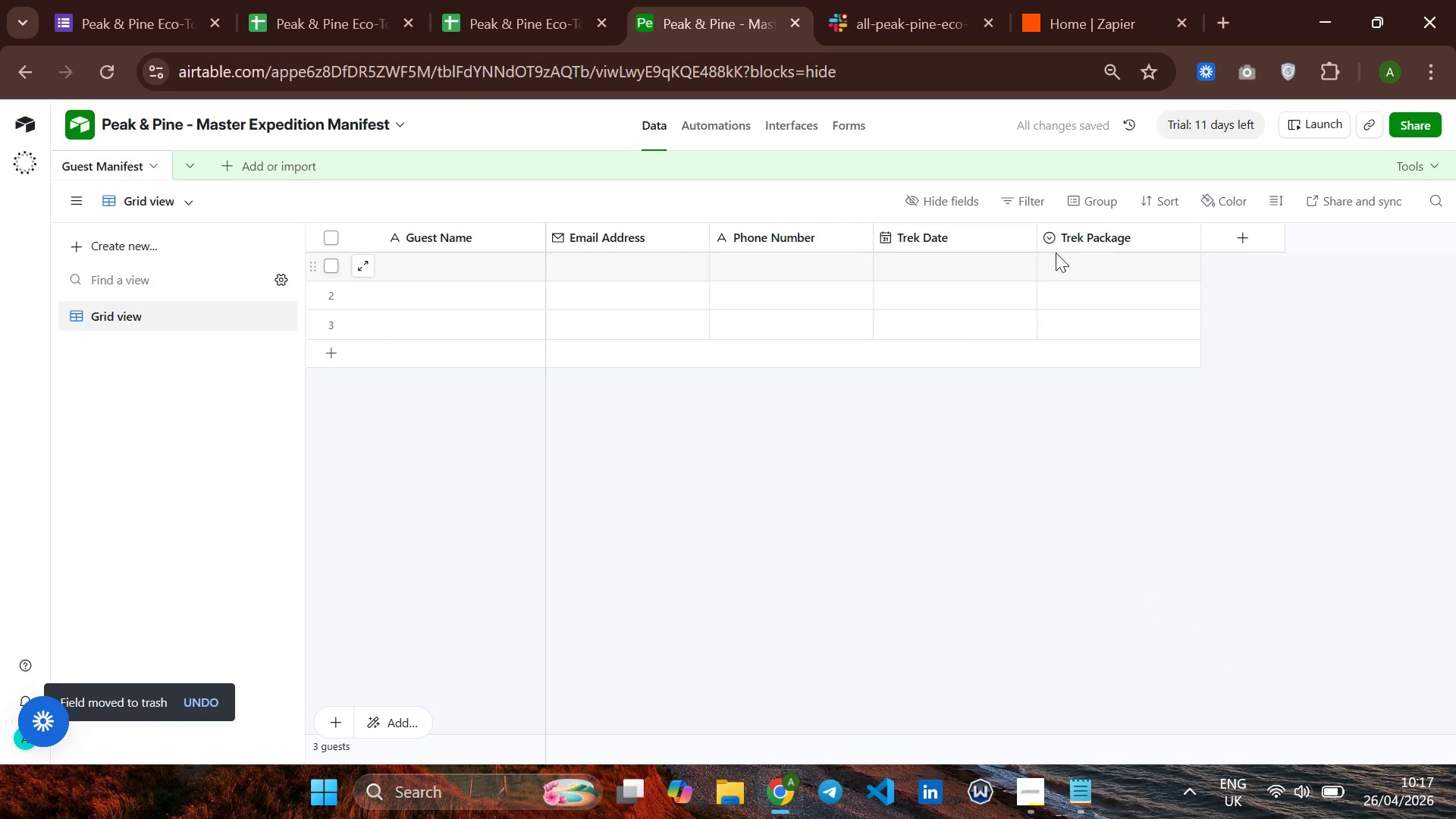 
wait(5.3)
 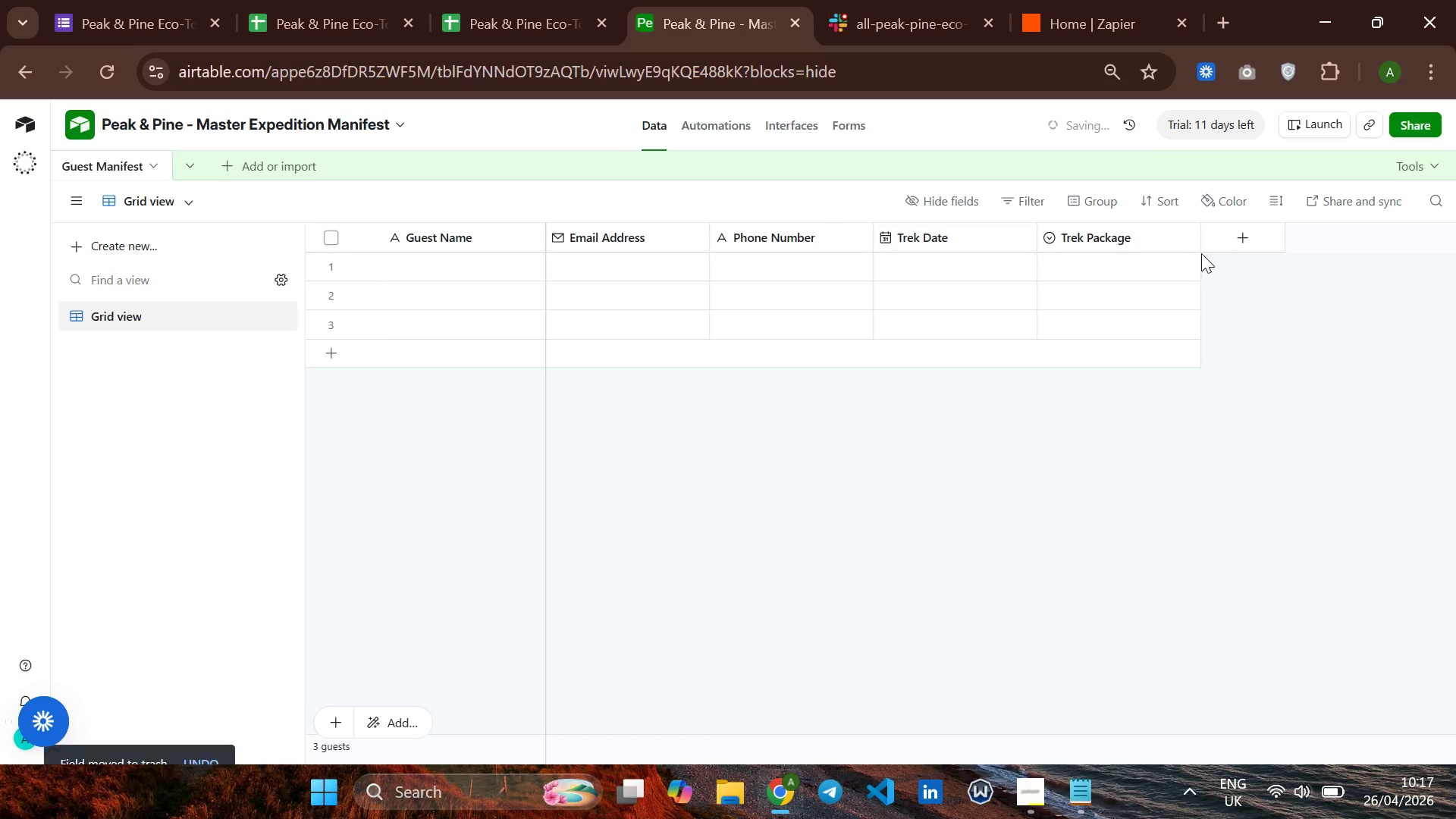 
left_click([1216, 246])
 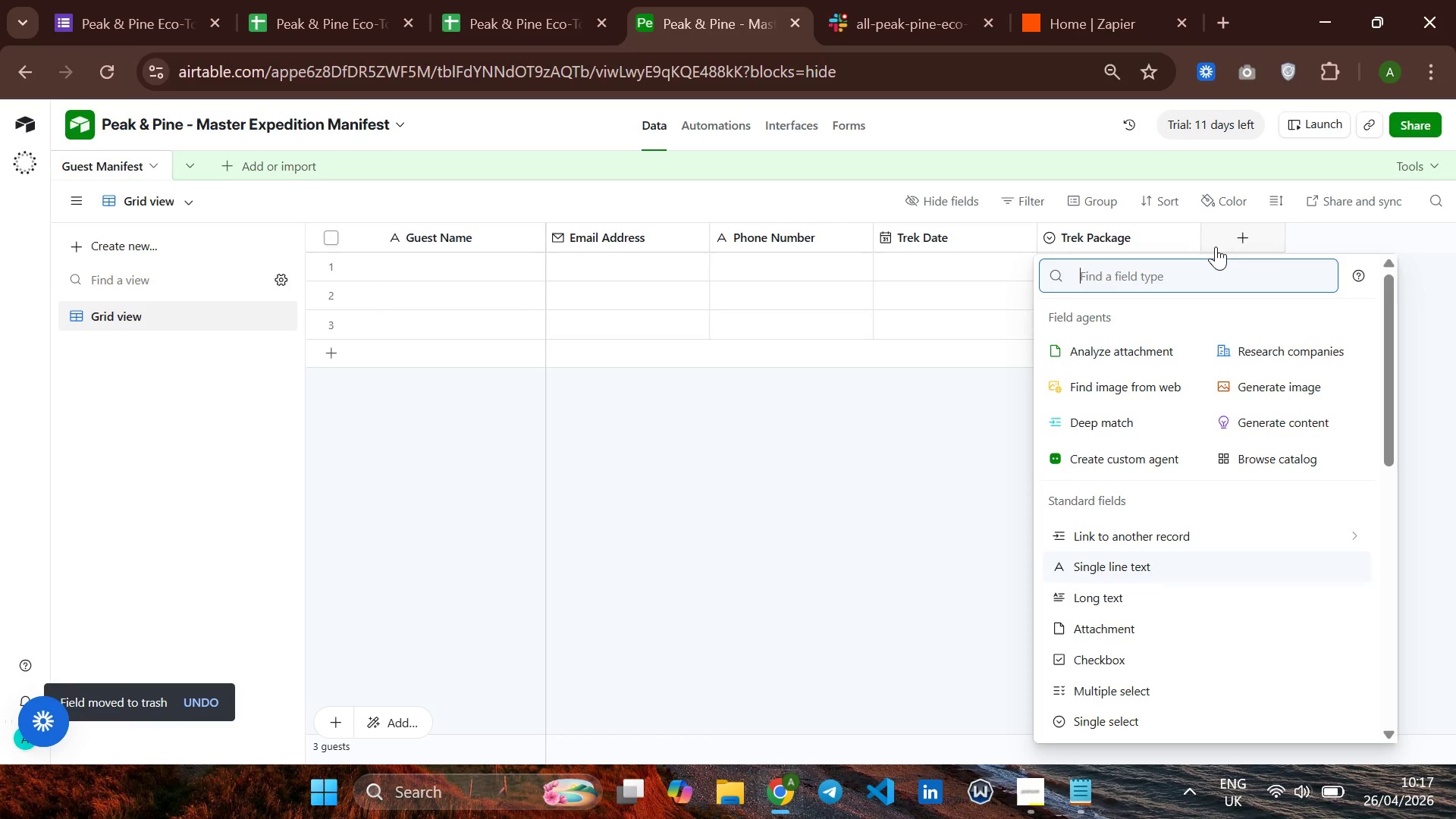 
key(CapsLock)
 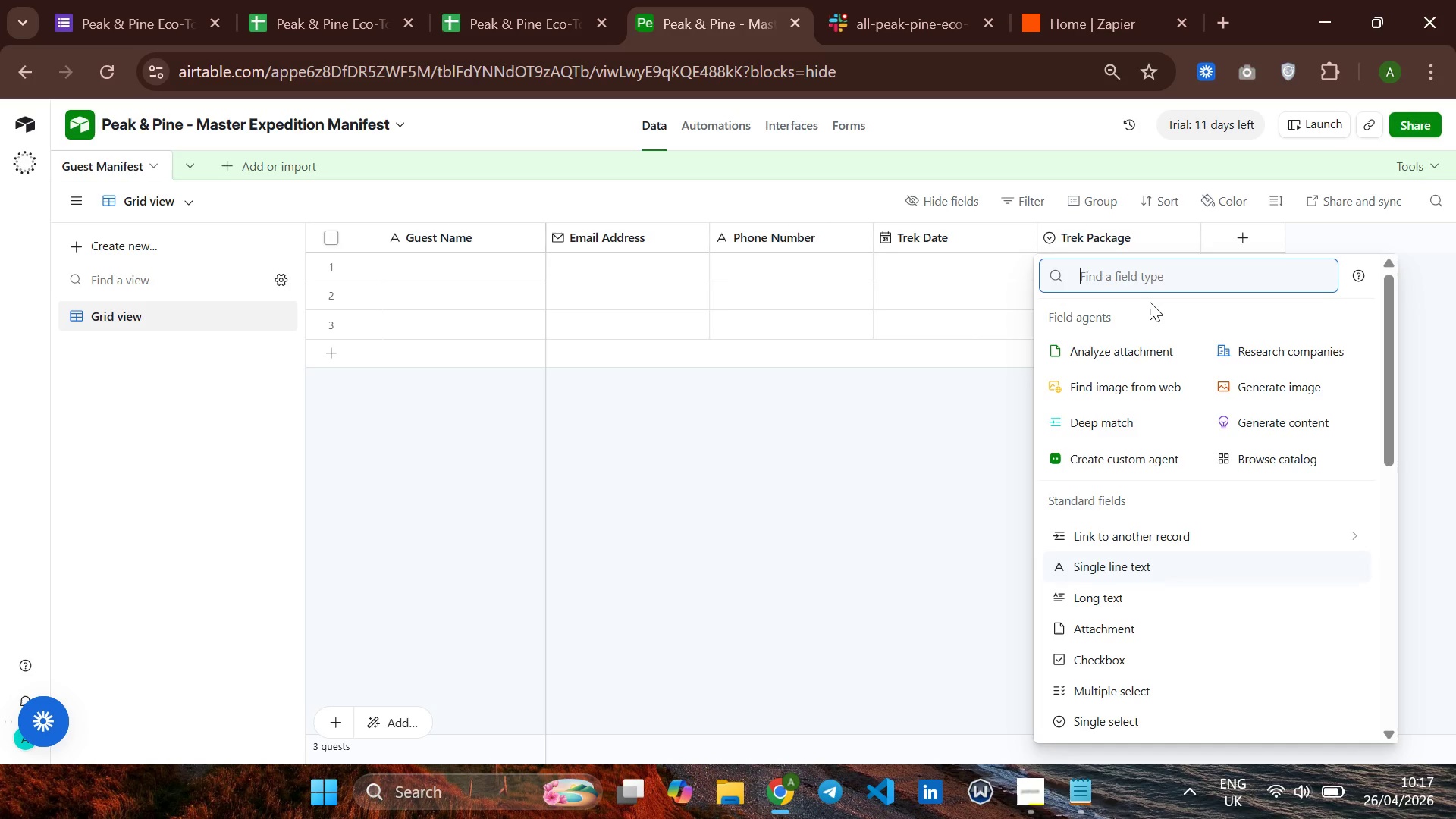 
type(SI)
 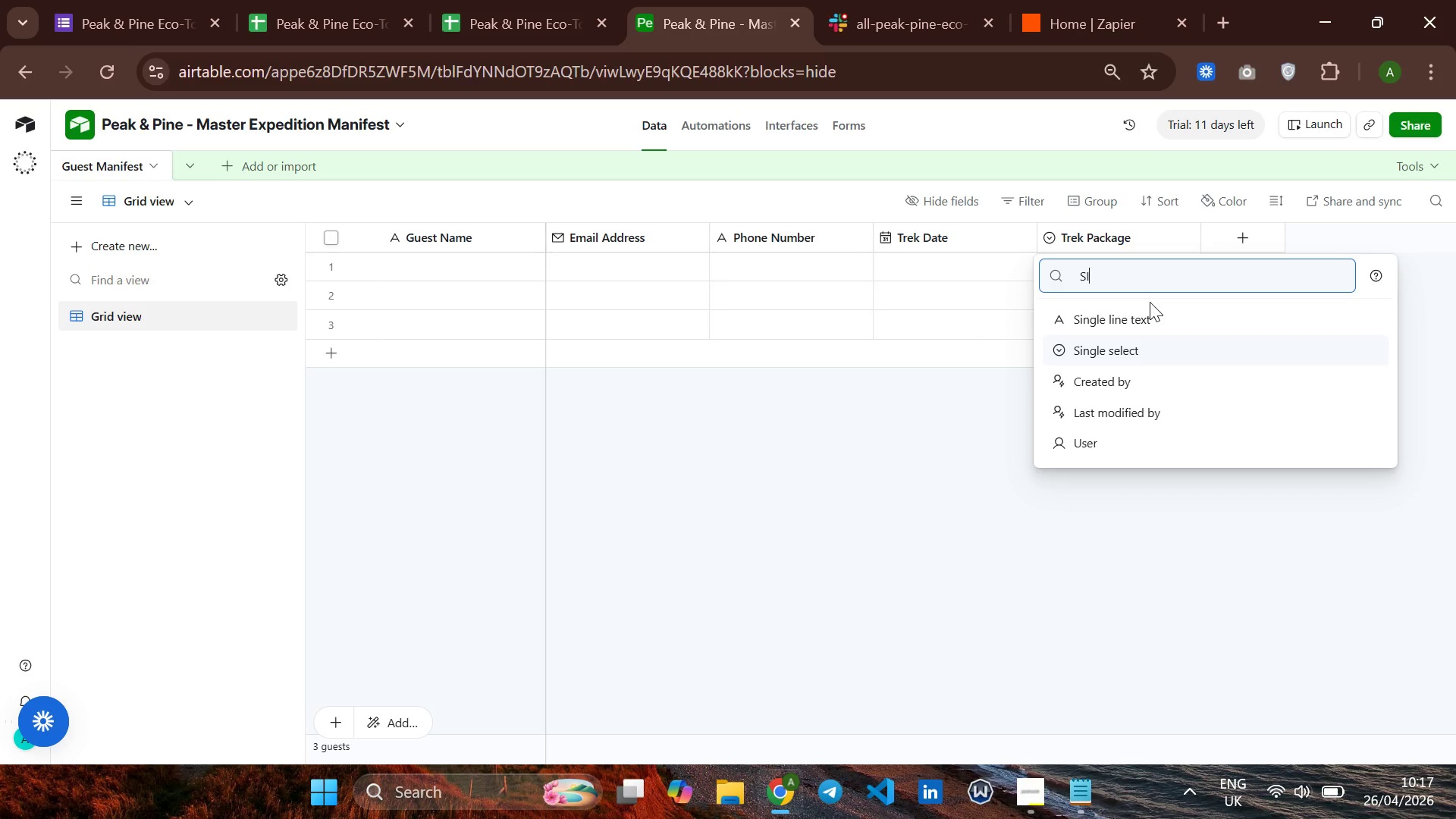 
key(ArrowDown)
 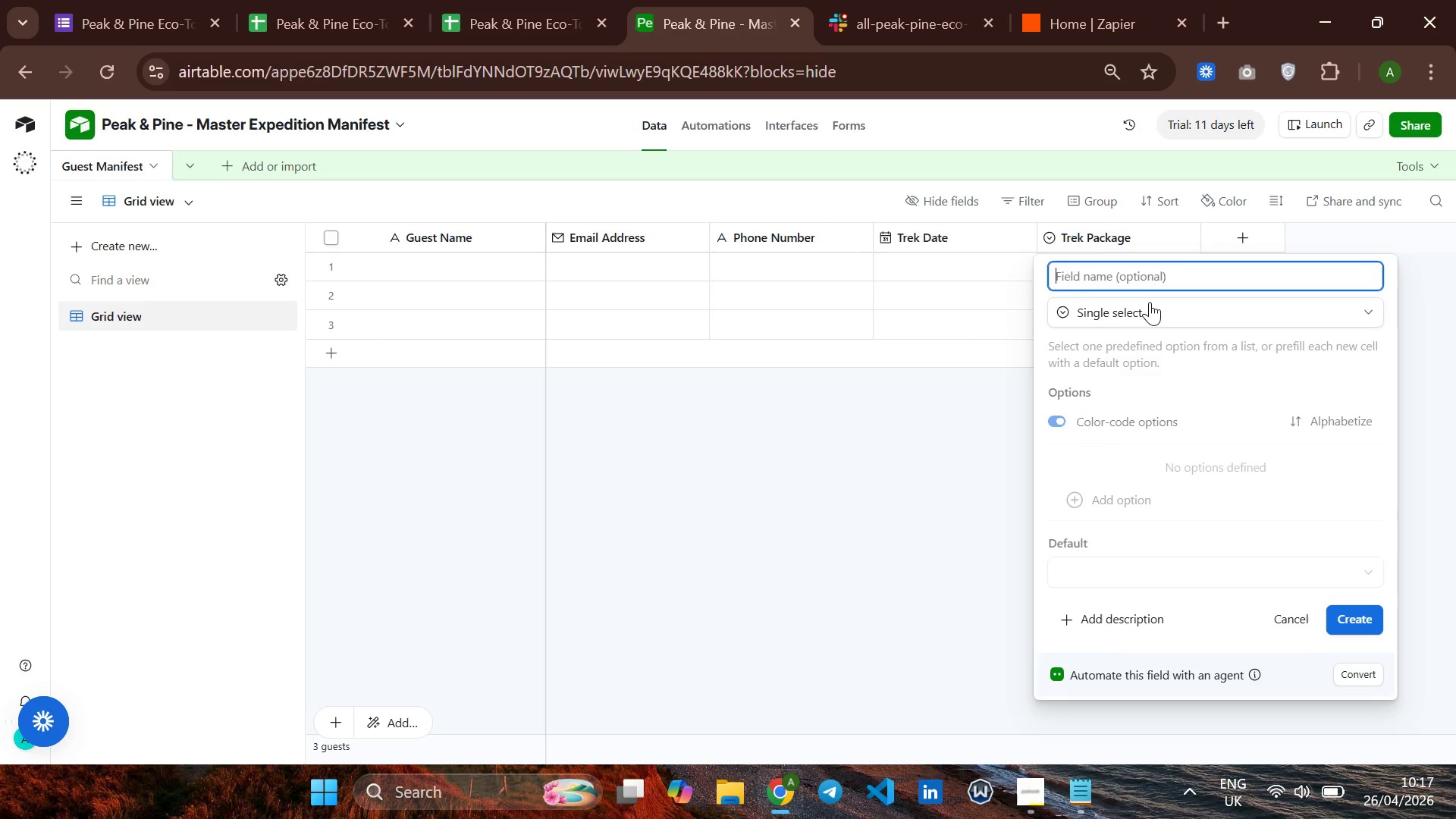 
key(Enter)
 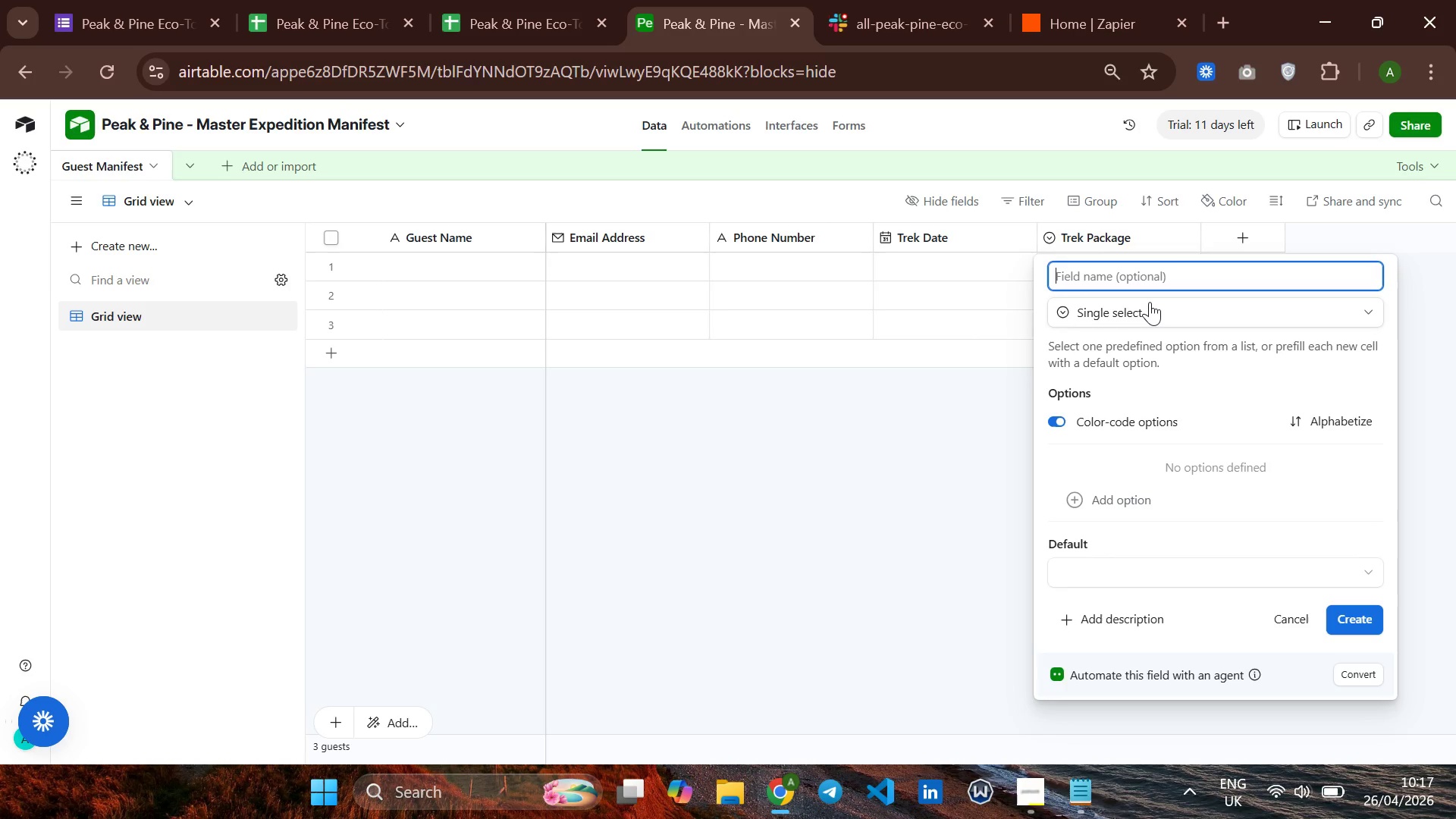 
type(Group s)
key(Backspace)
type(Size)
 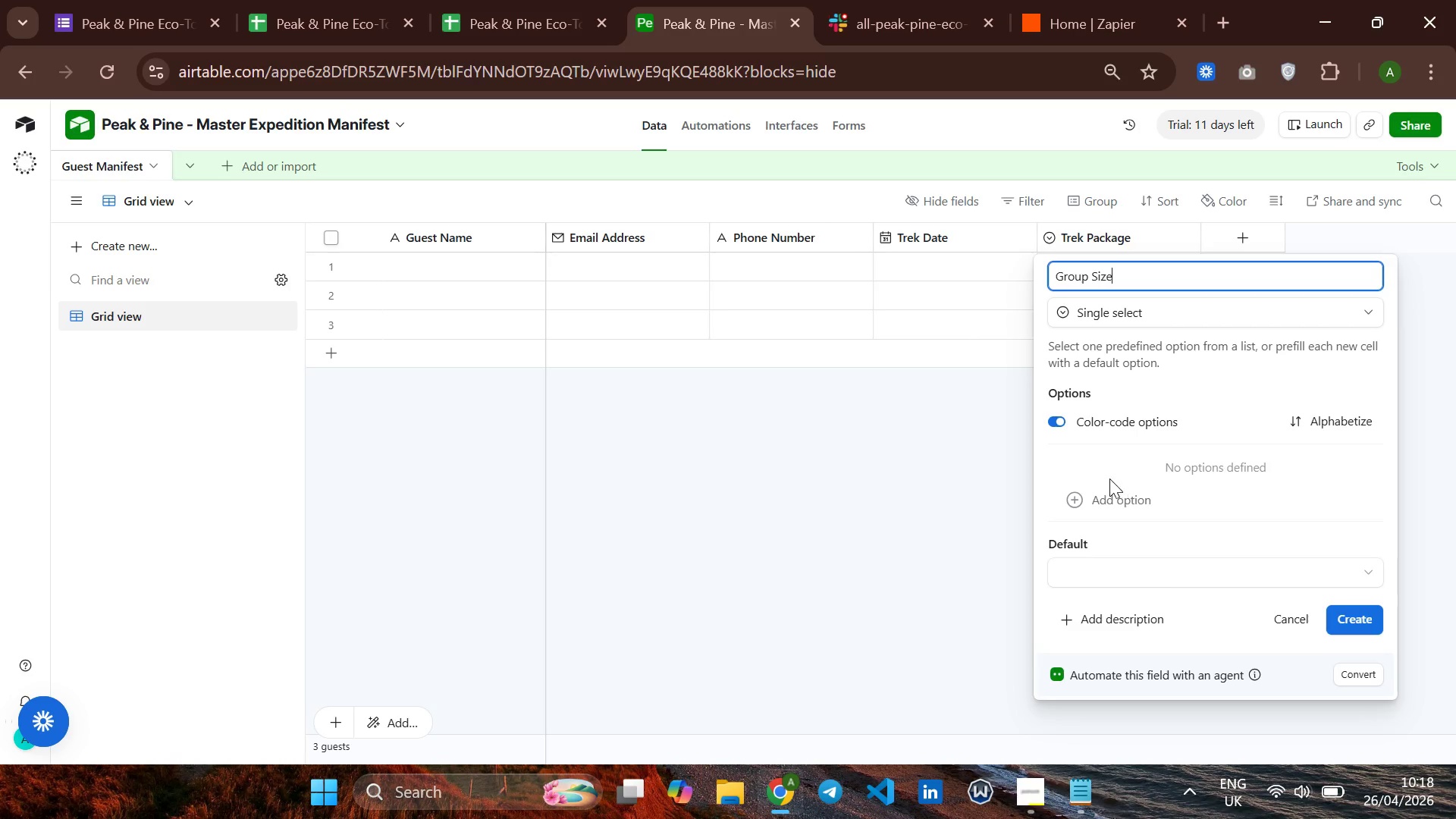 
left_click([1087, 497])
 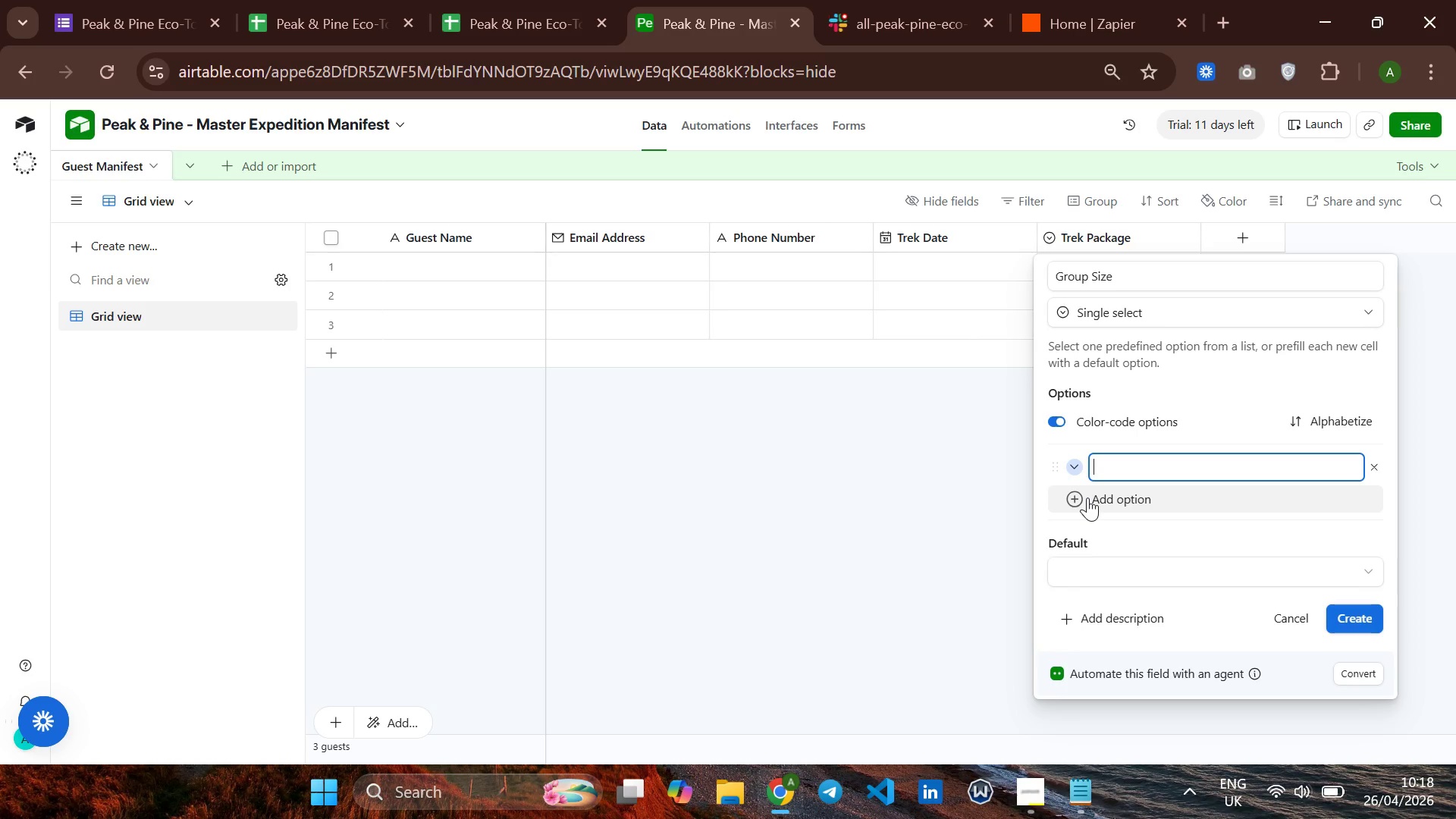 
type(Solo Tracjer )
key(Backspace)
key(Backspace)
key(Backspace)
key(Backspace)
type(ker)
 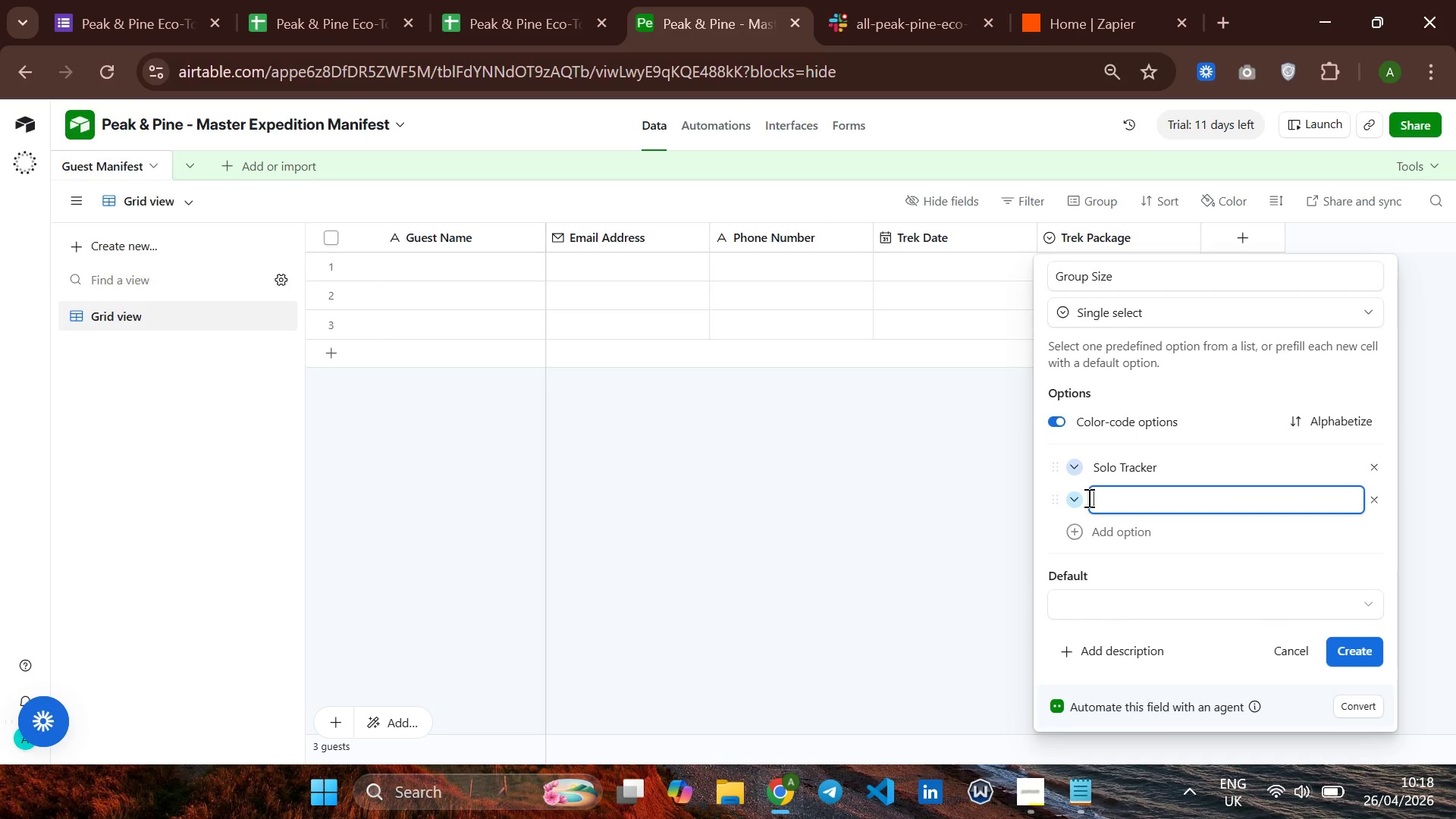 
key(Enter)
 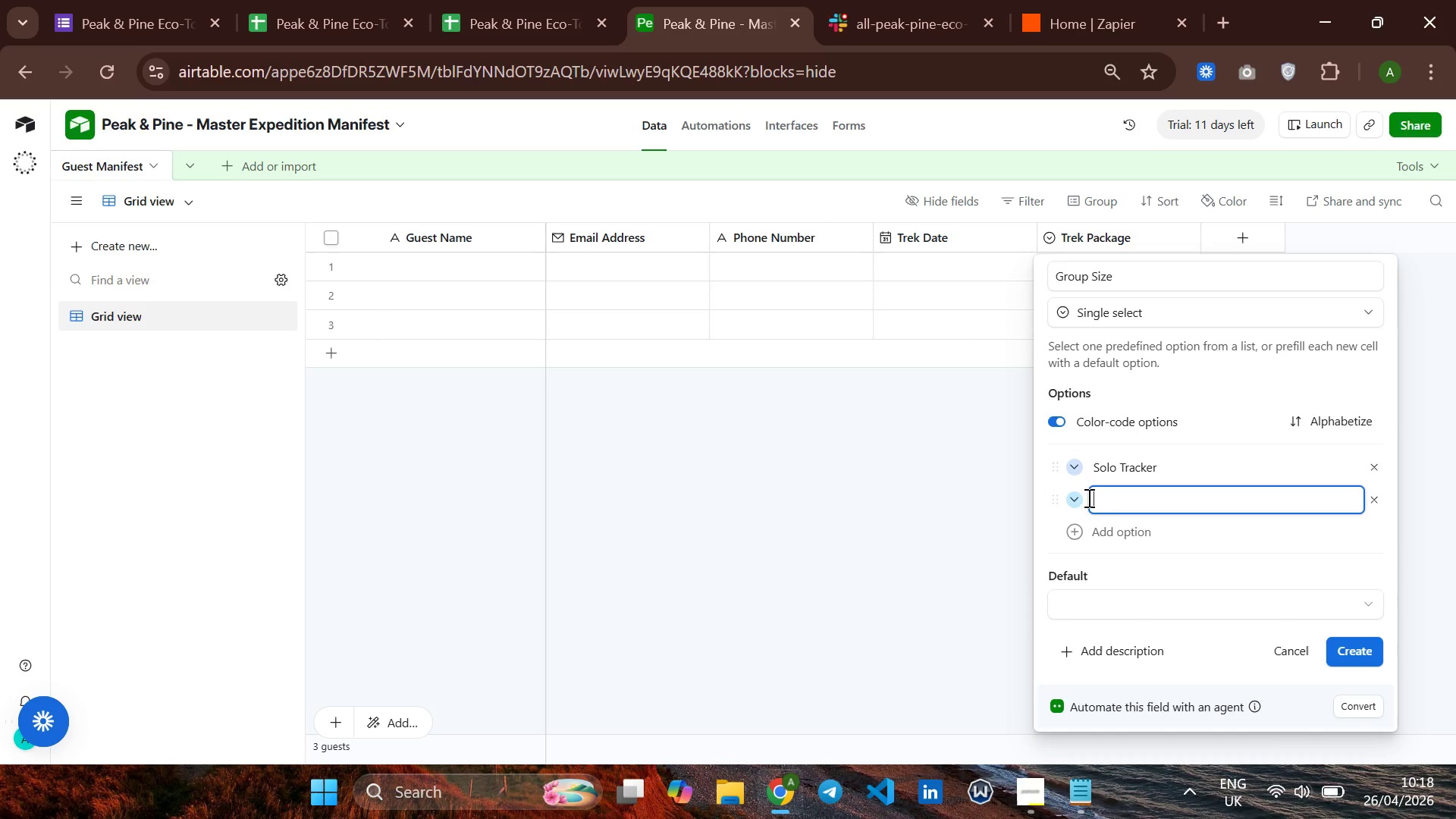 
type(Pair)
 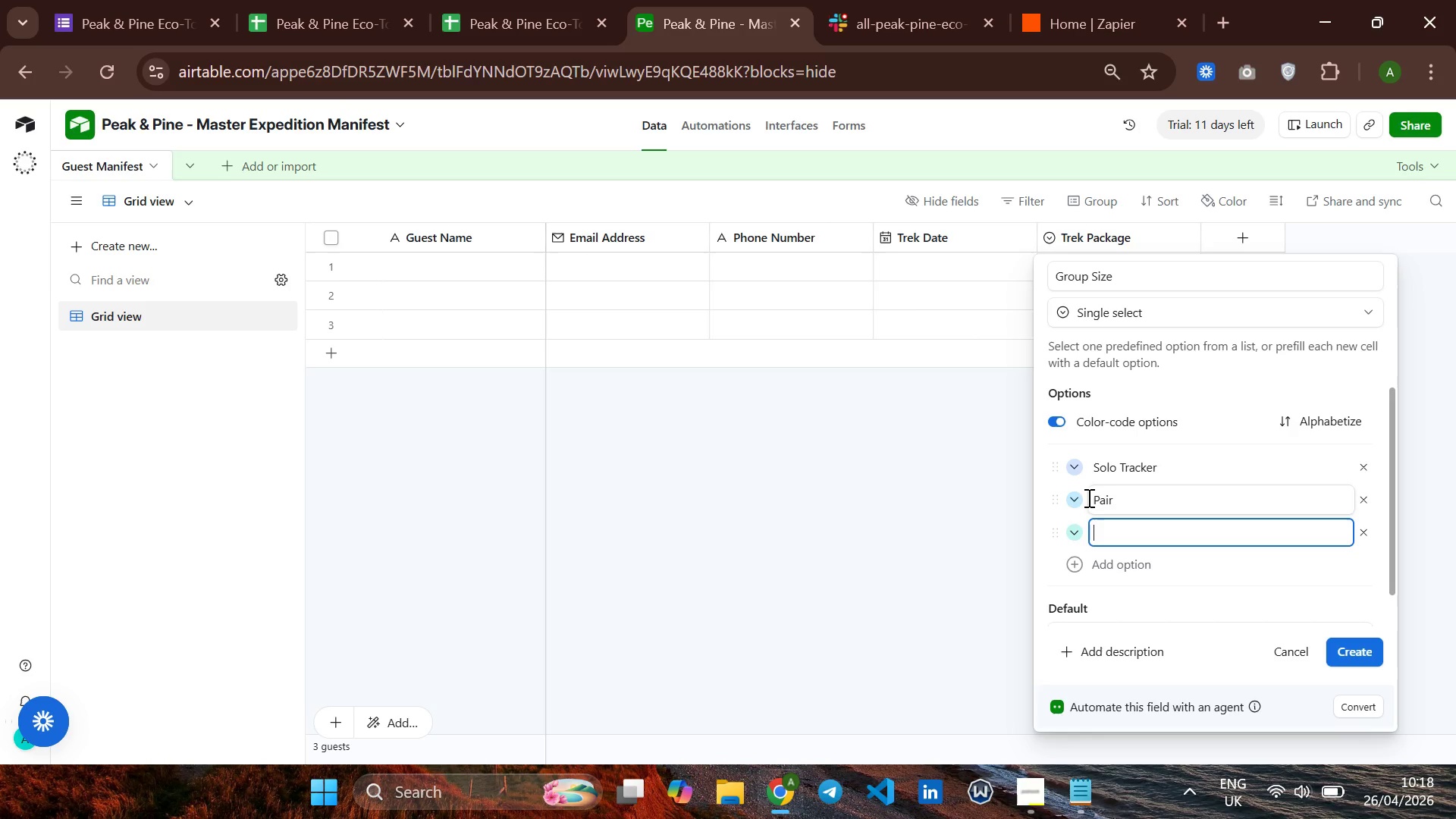 
key(Enter)
 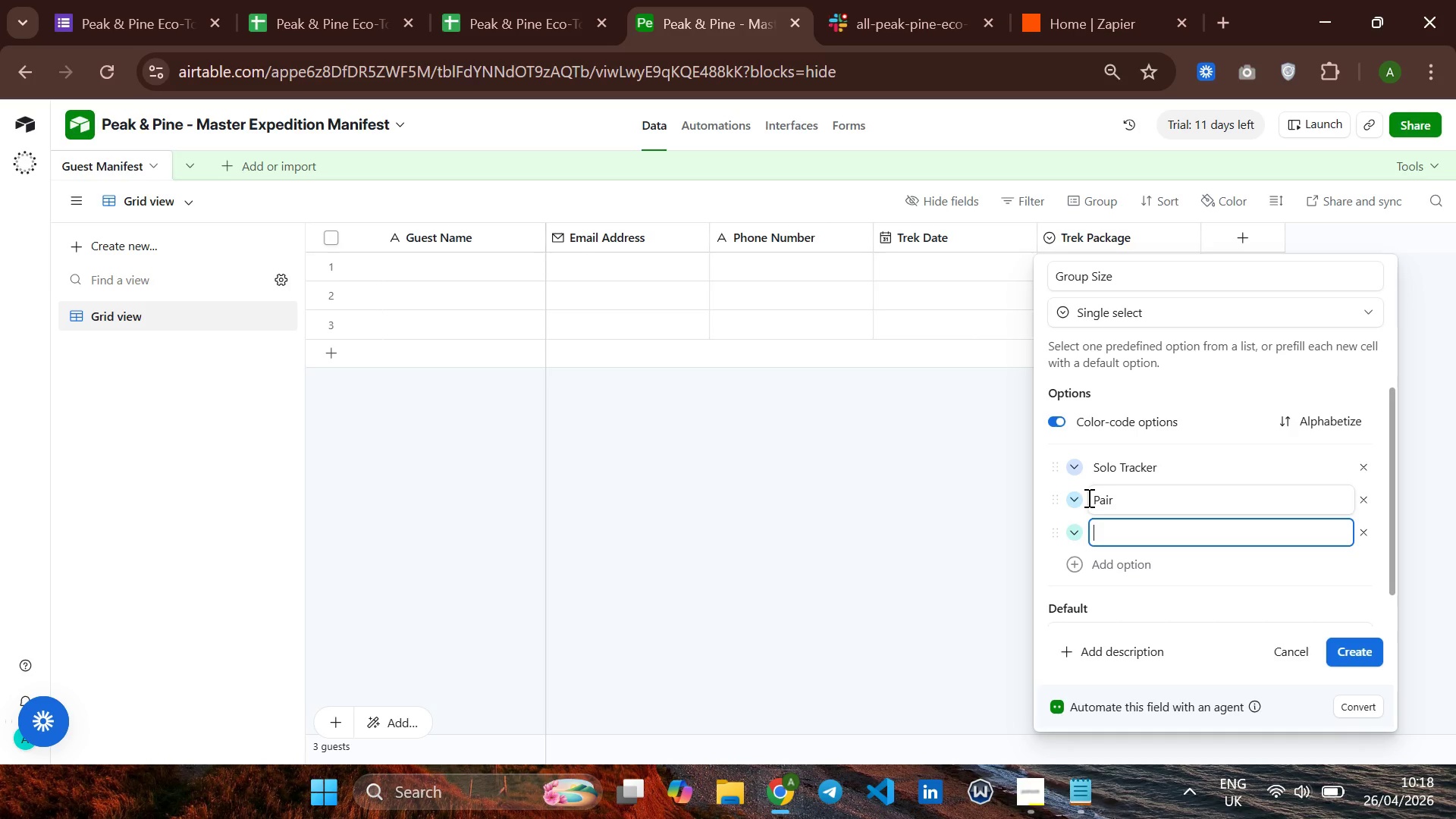 
type(Small Gropu)
key(Backspace)
key(Backspace)
type(up ())
 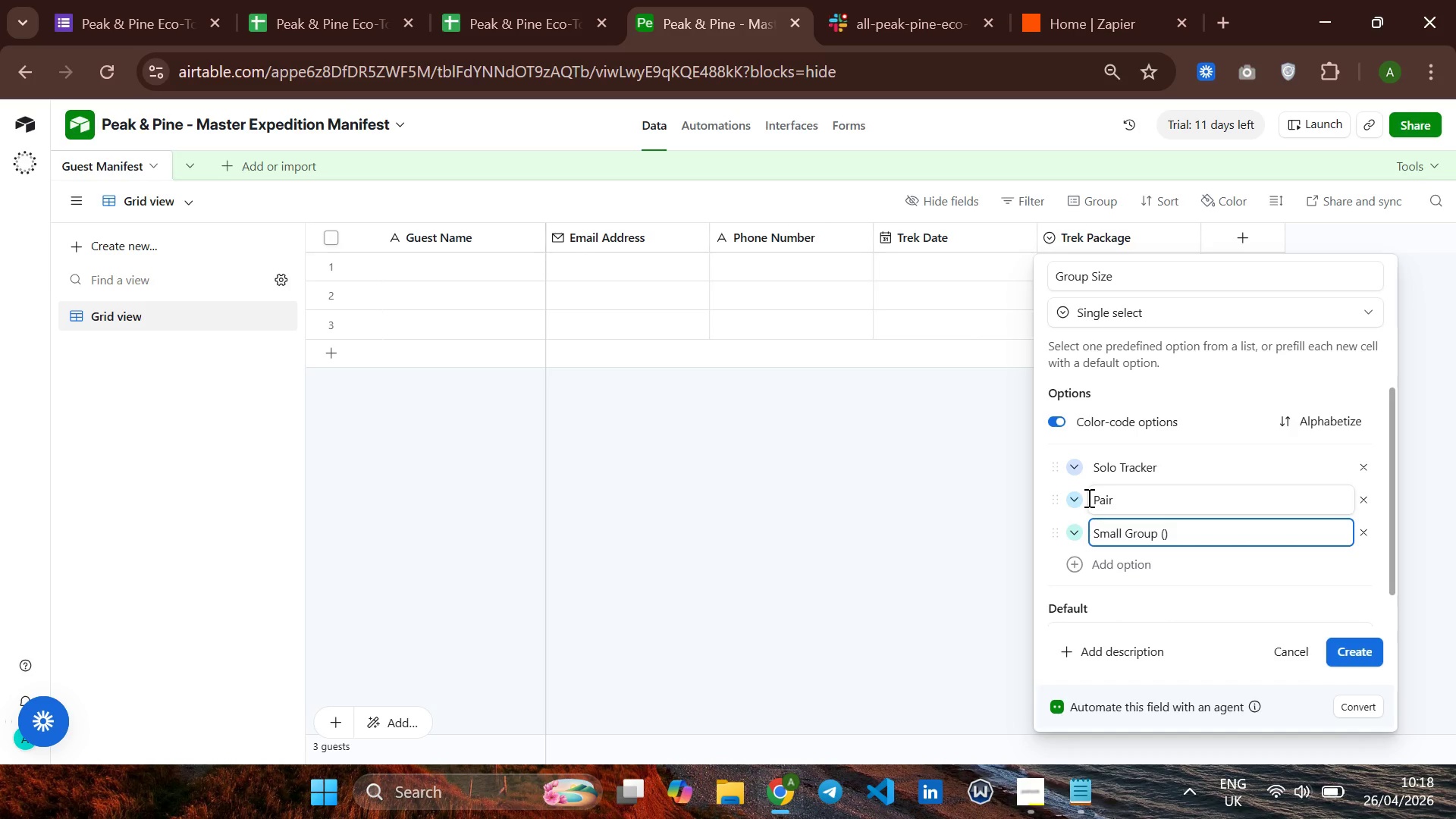 
key(ArrowLeft)
 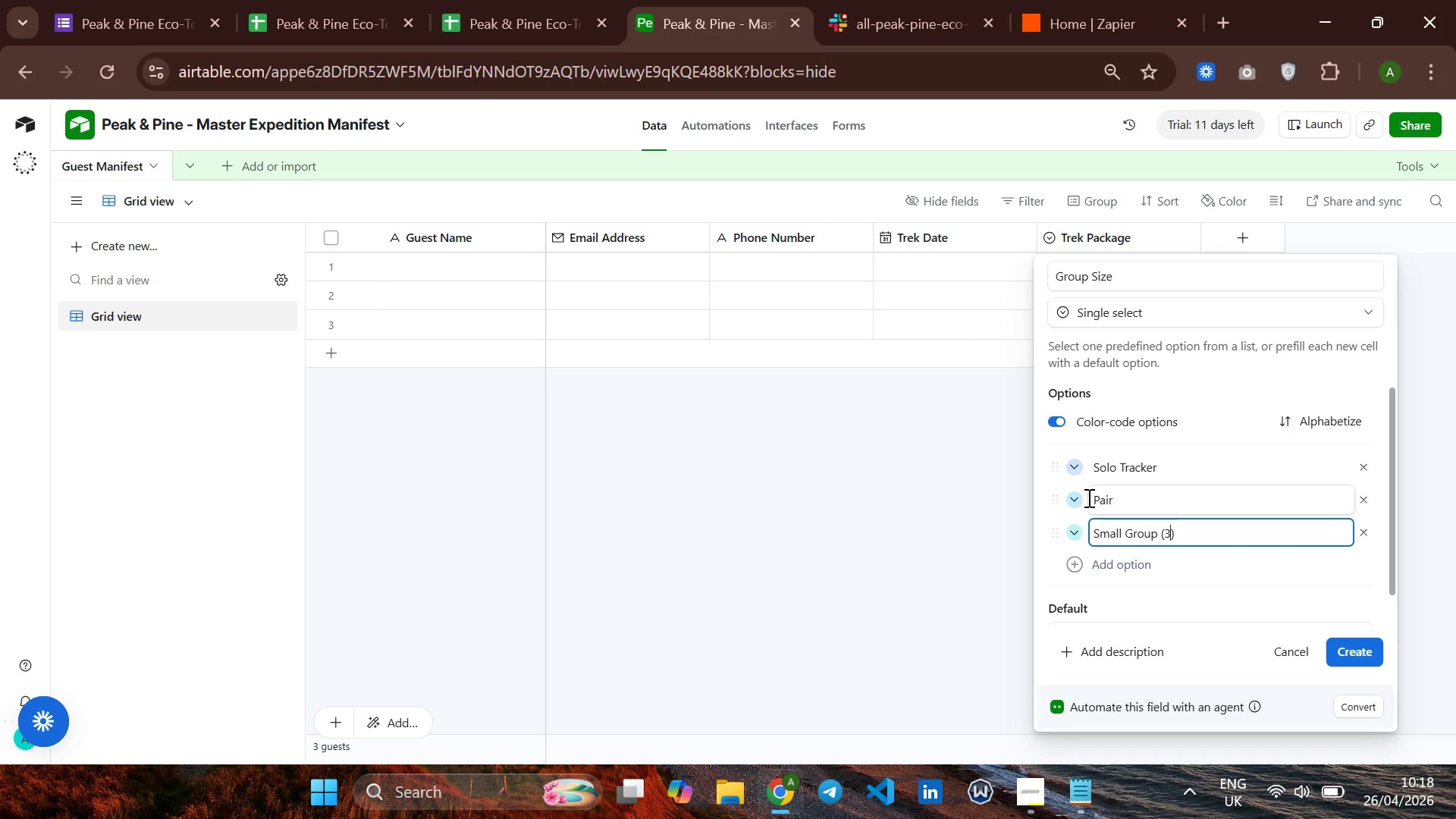 
key(3)
 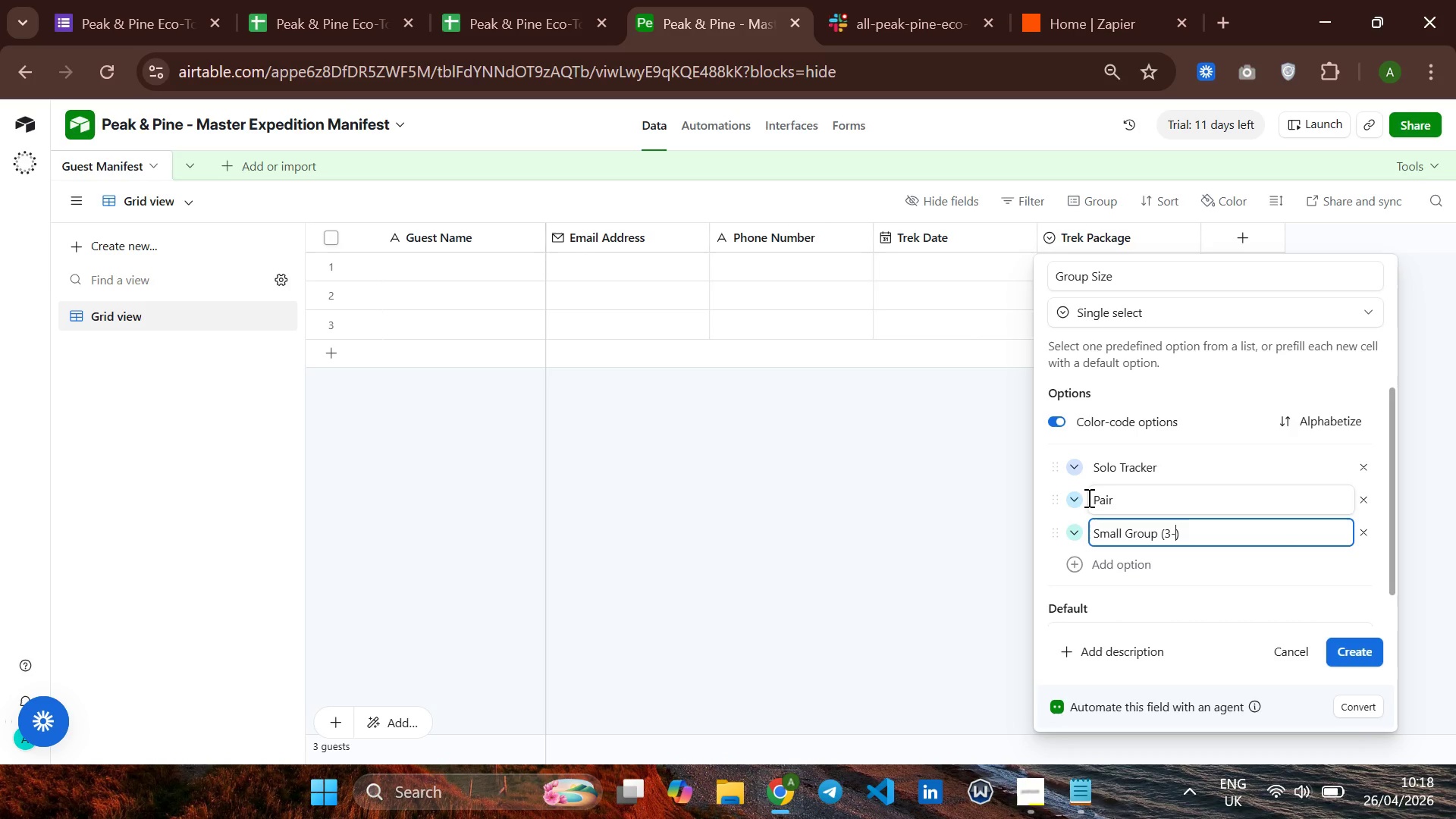 
key(Minus)
 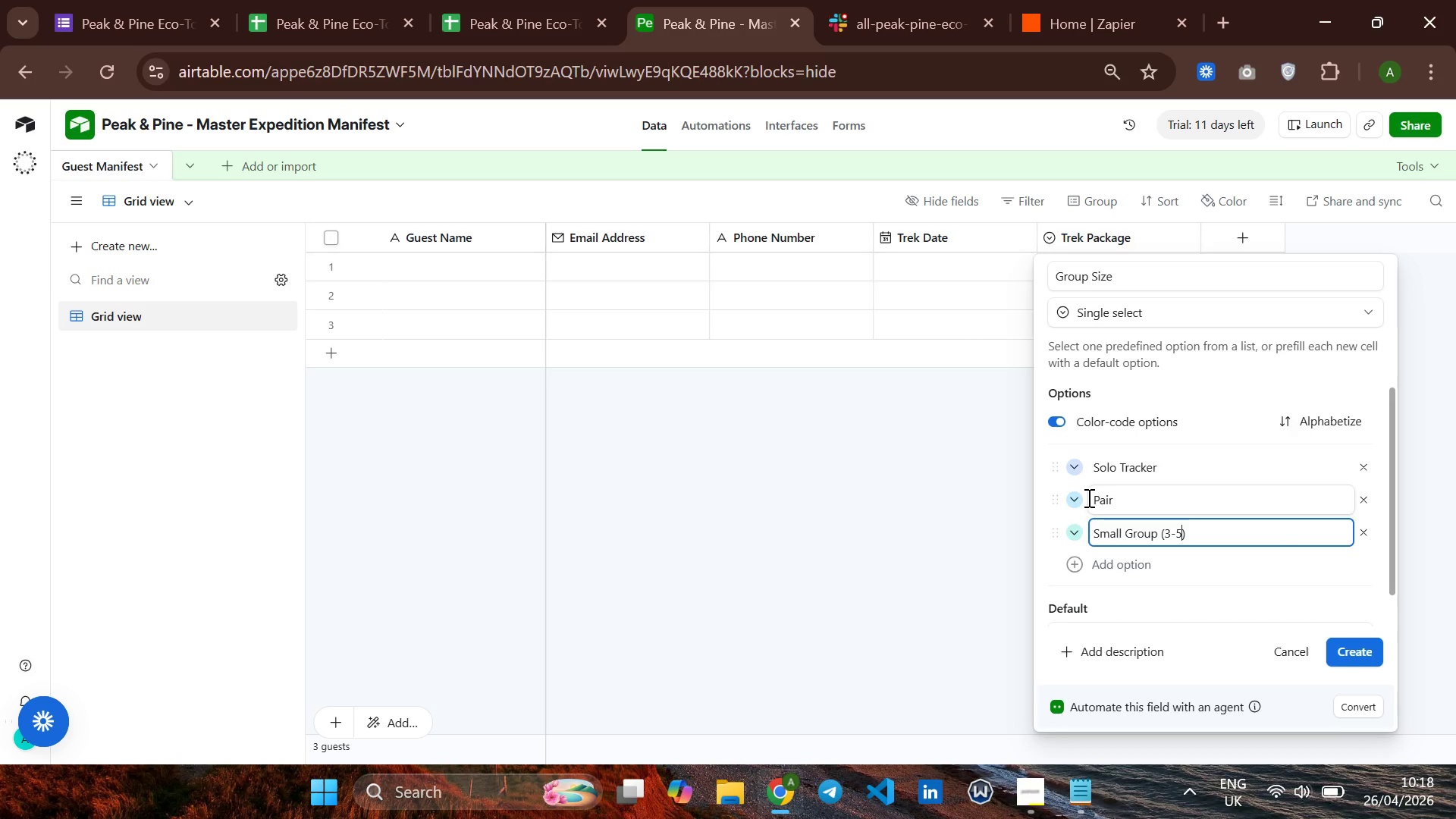 
key(5)
 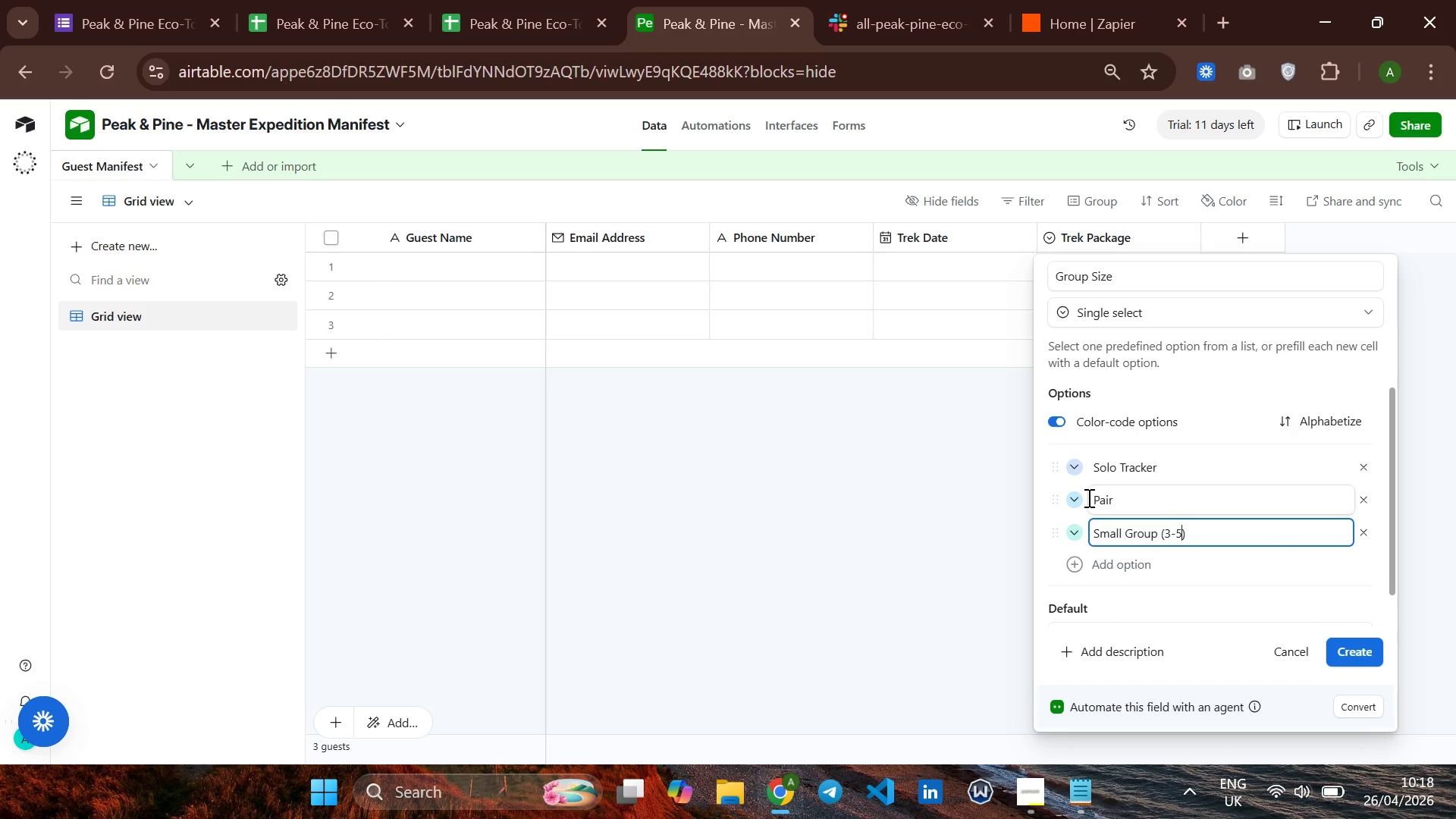 
key(ArrowRight)
 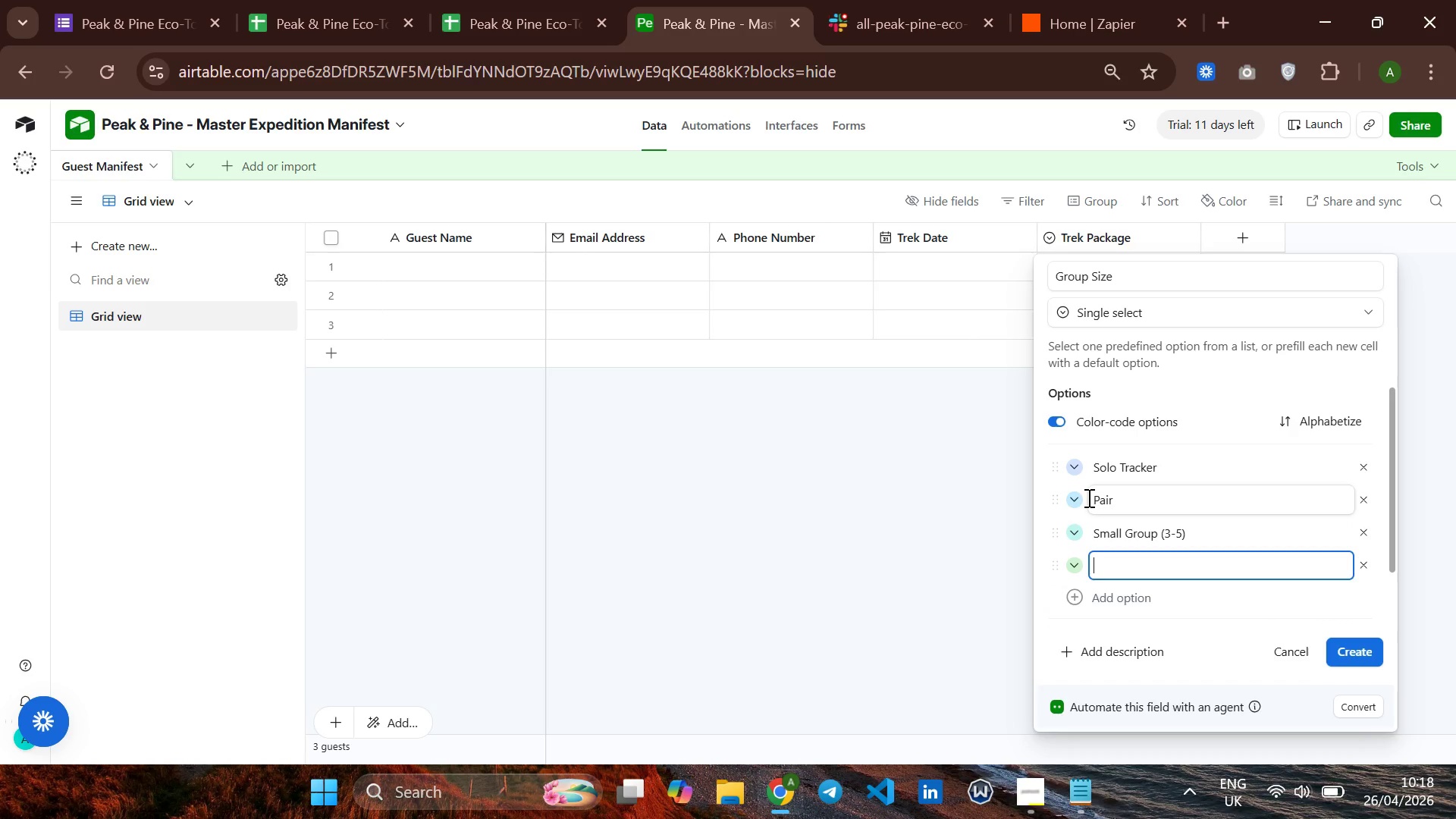 
key(Enter)
 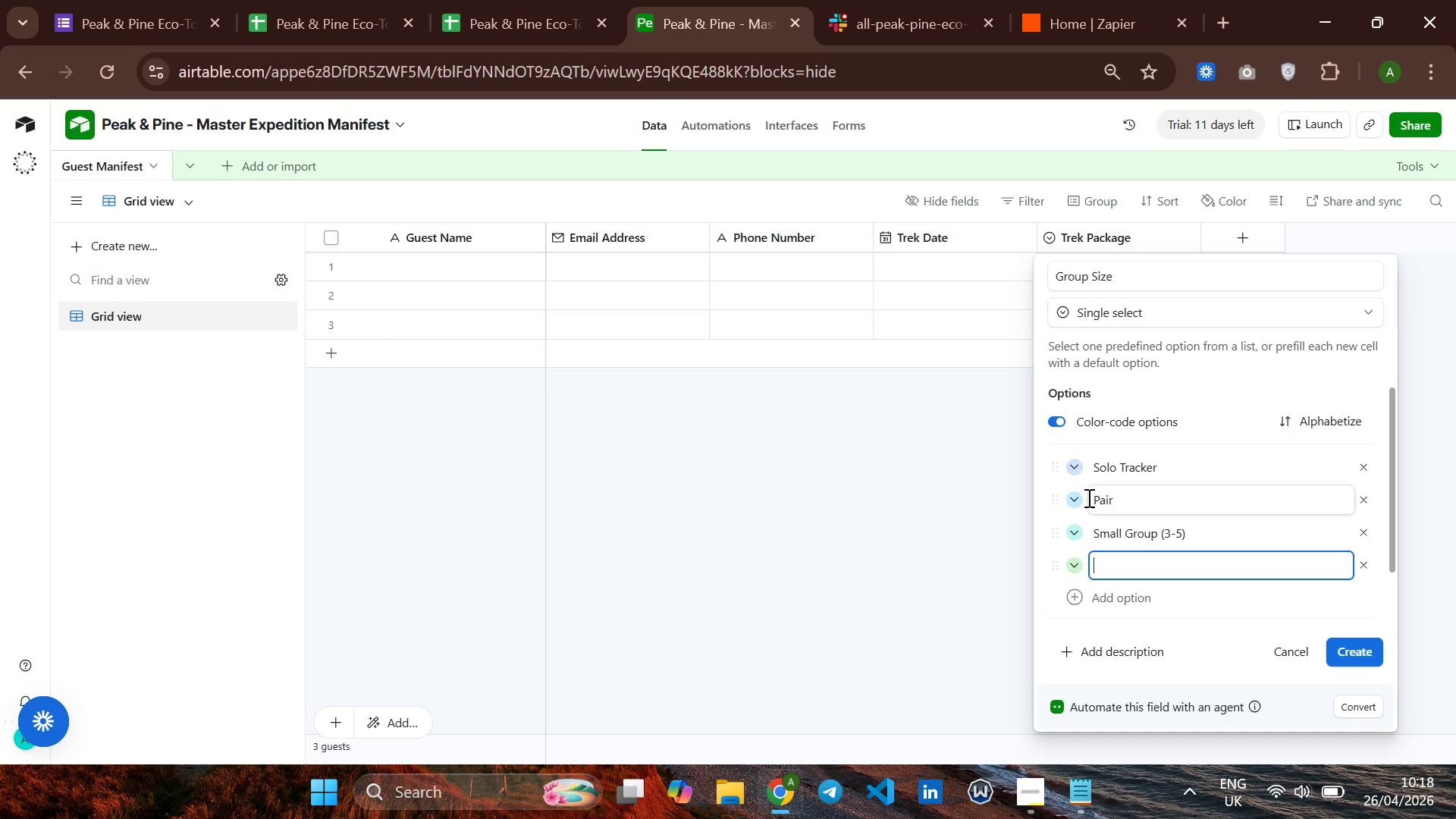 
type(K)
key(Backspace)
type(Lagre Group)
 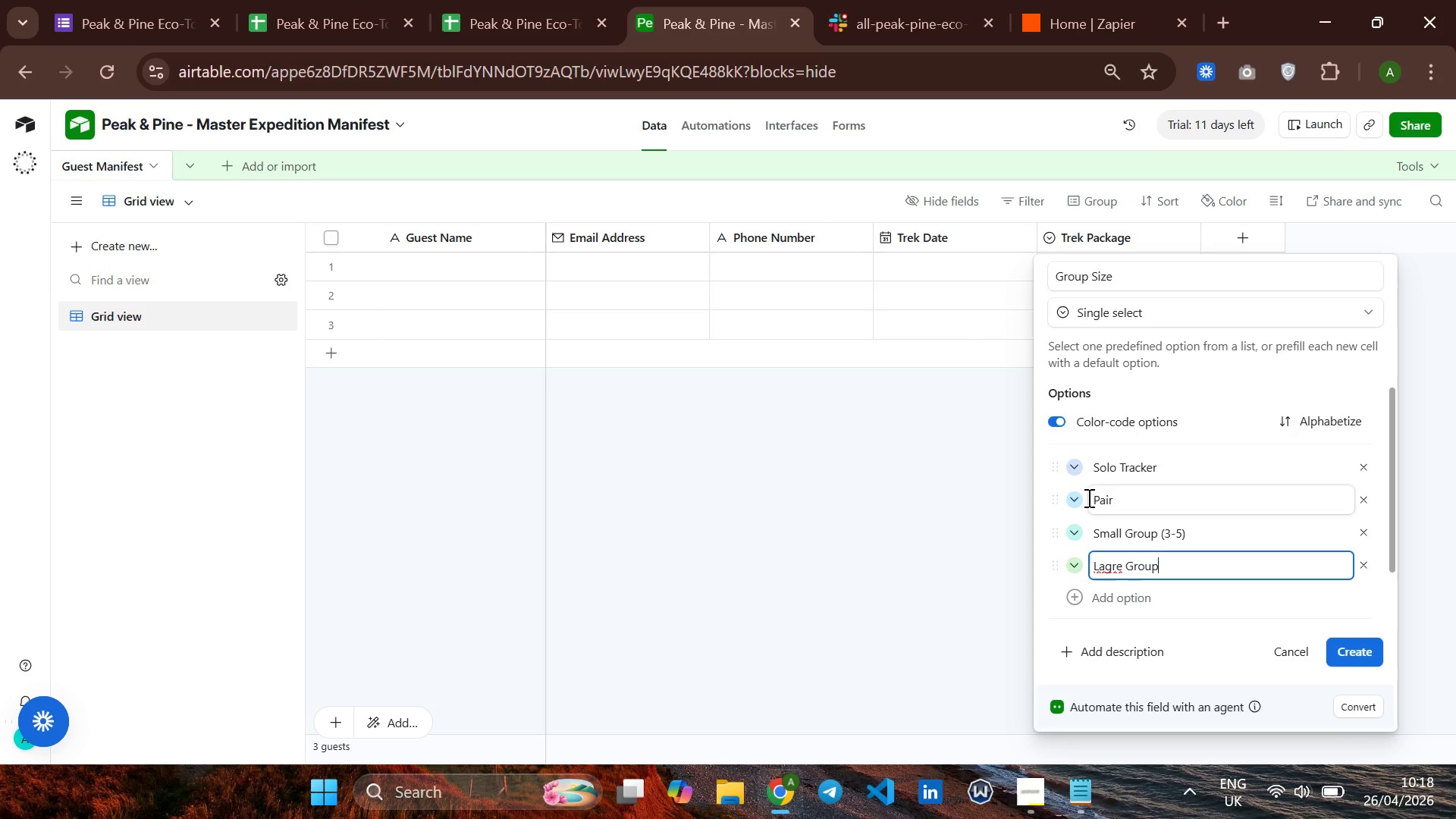 
hold_key(key=ArrowLeft, duration=0.66)
 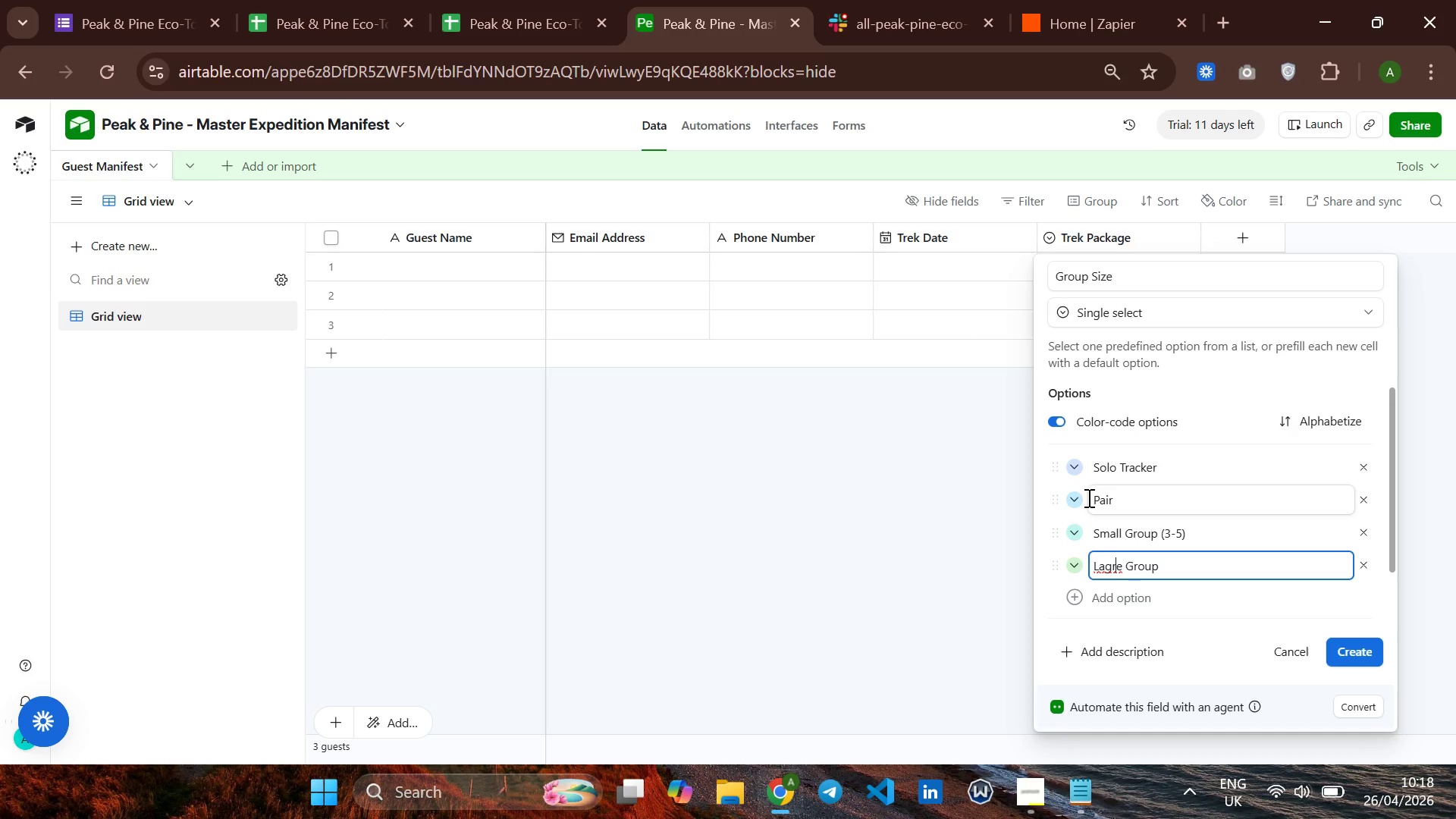 
key(ArrowLeft)
 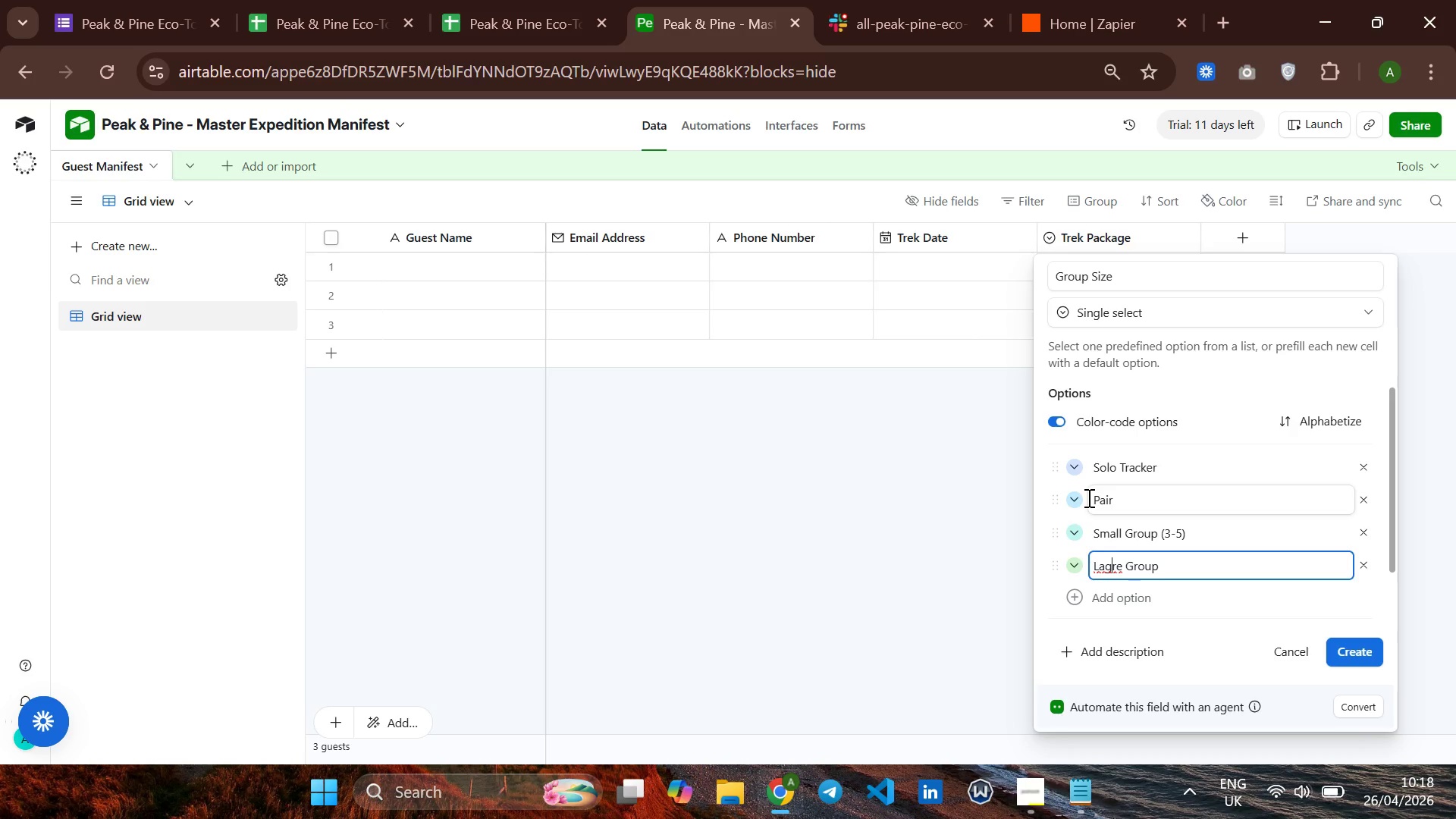 
key(ArrowLeft)
 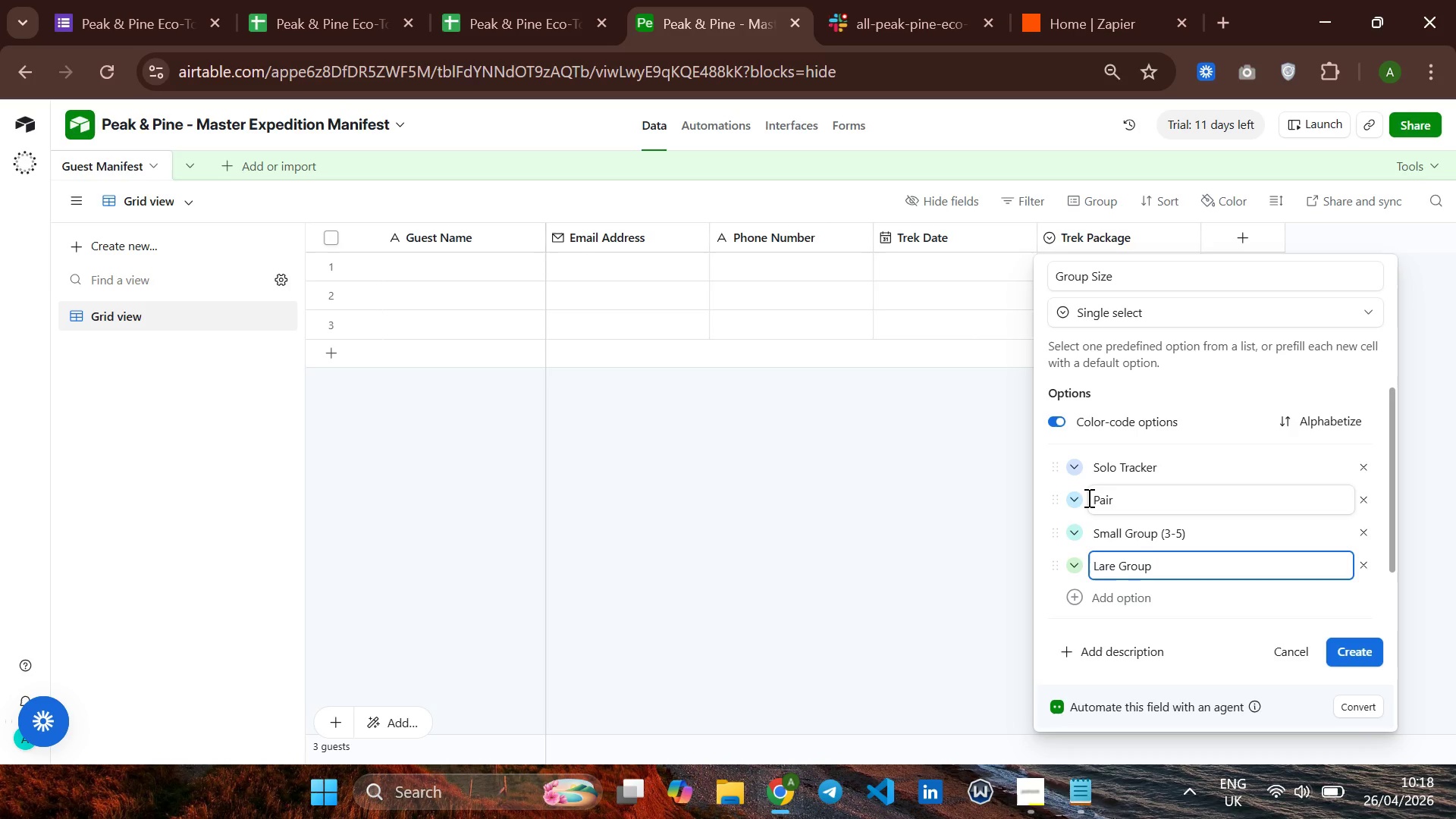 
key(Backspace)
 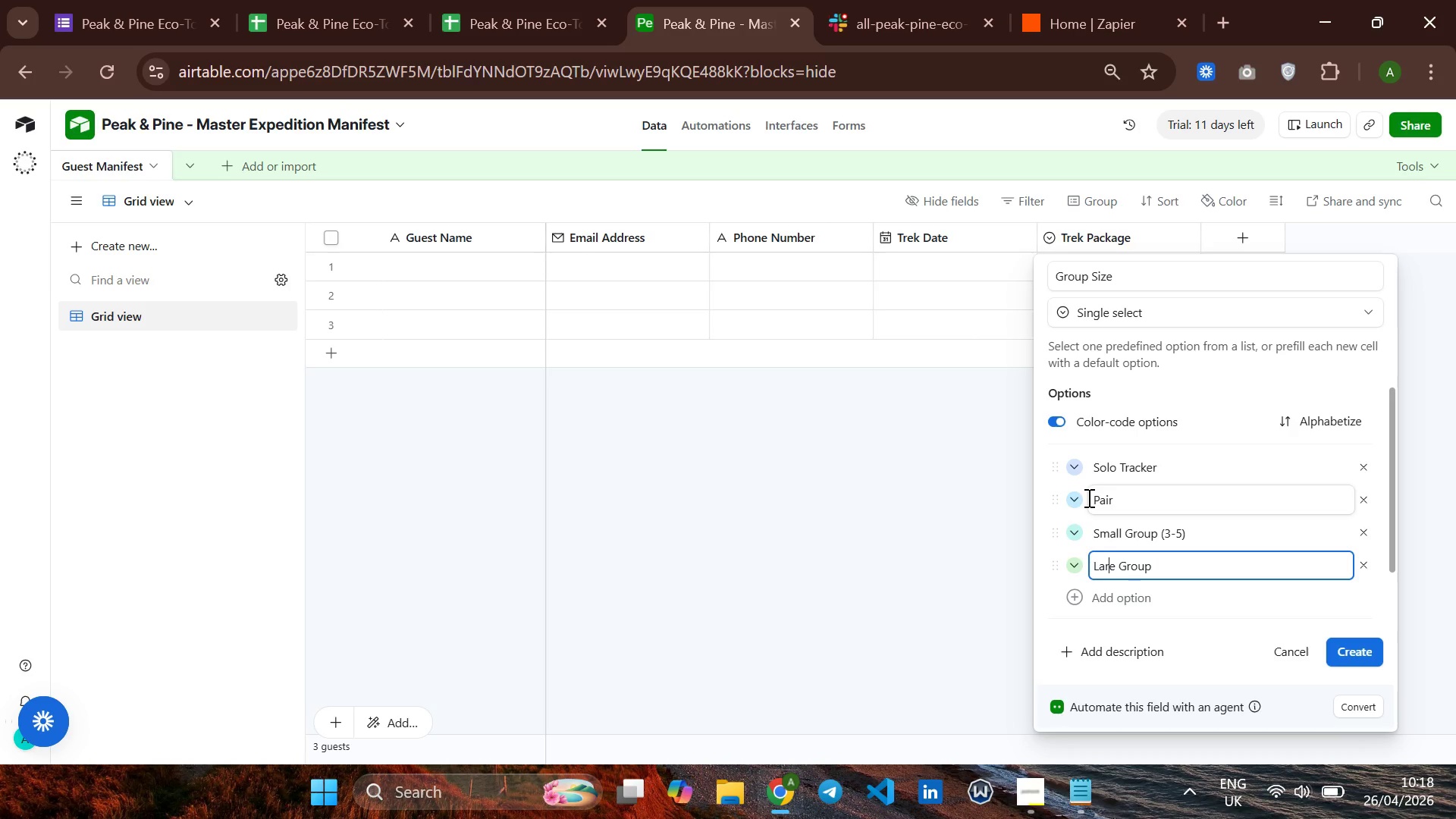 
key(ArrowRight)
 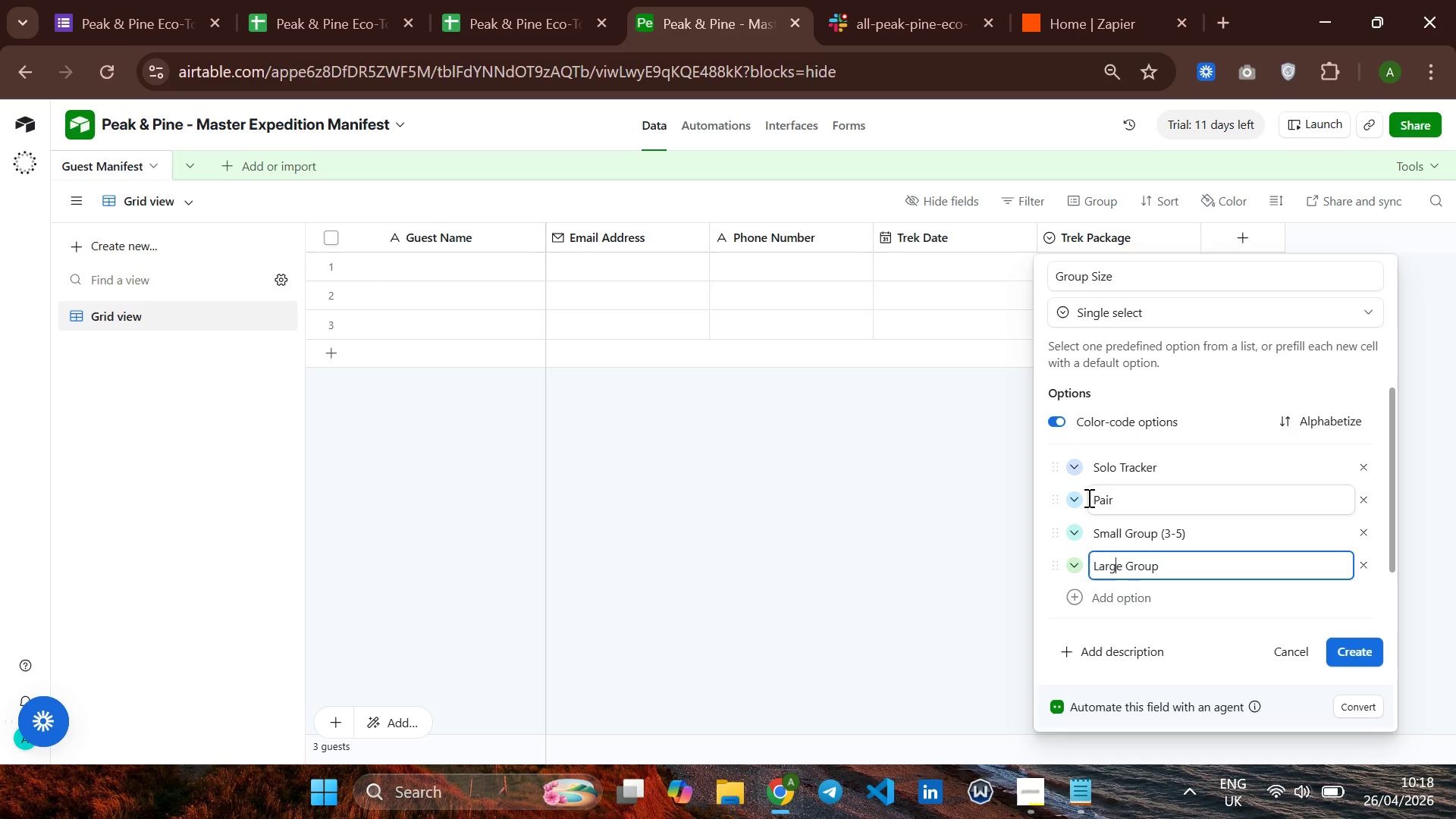 
type(g ())
 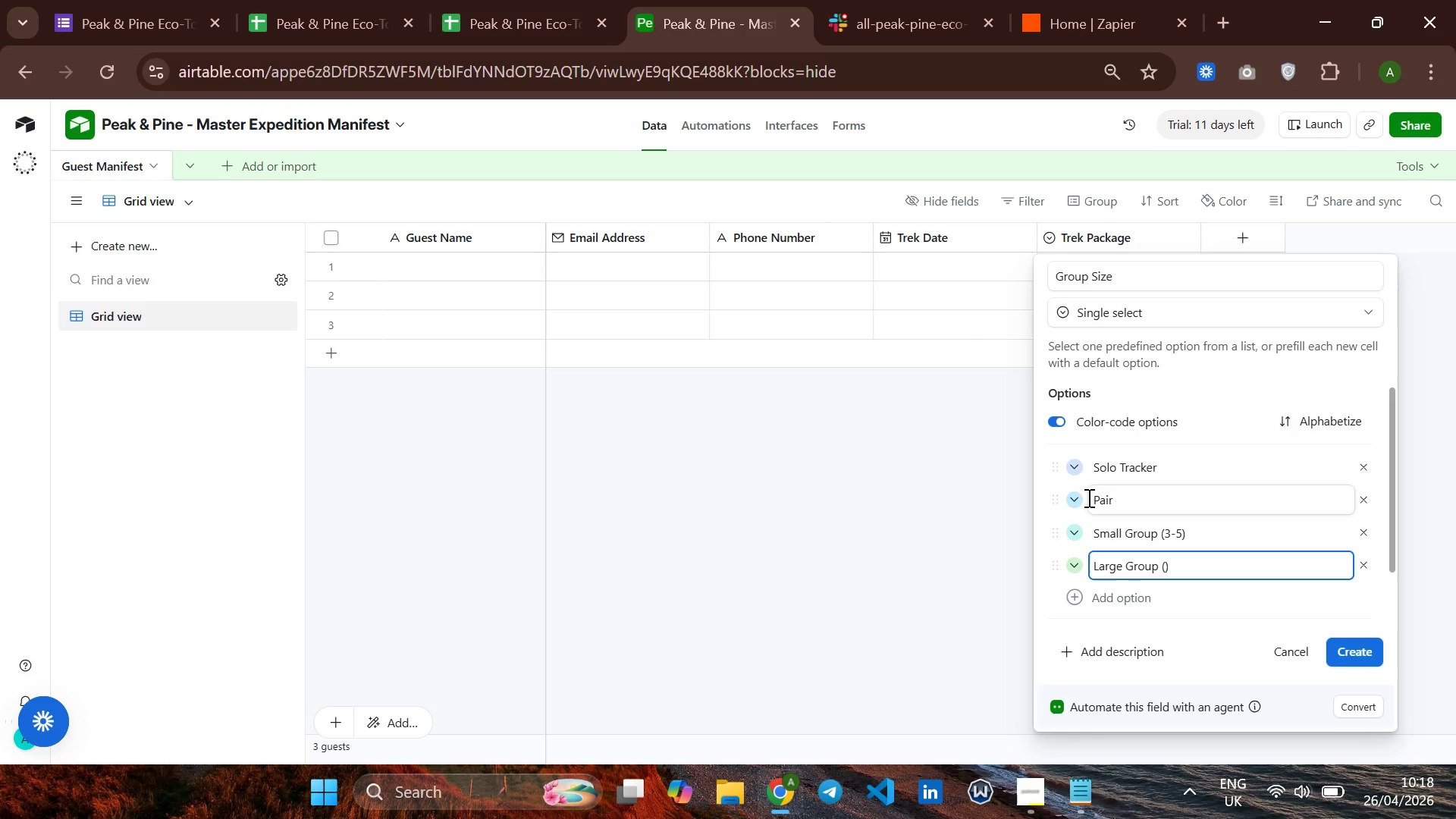 
hold_key(key=ArrowRight, duration=0.73)
 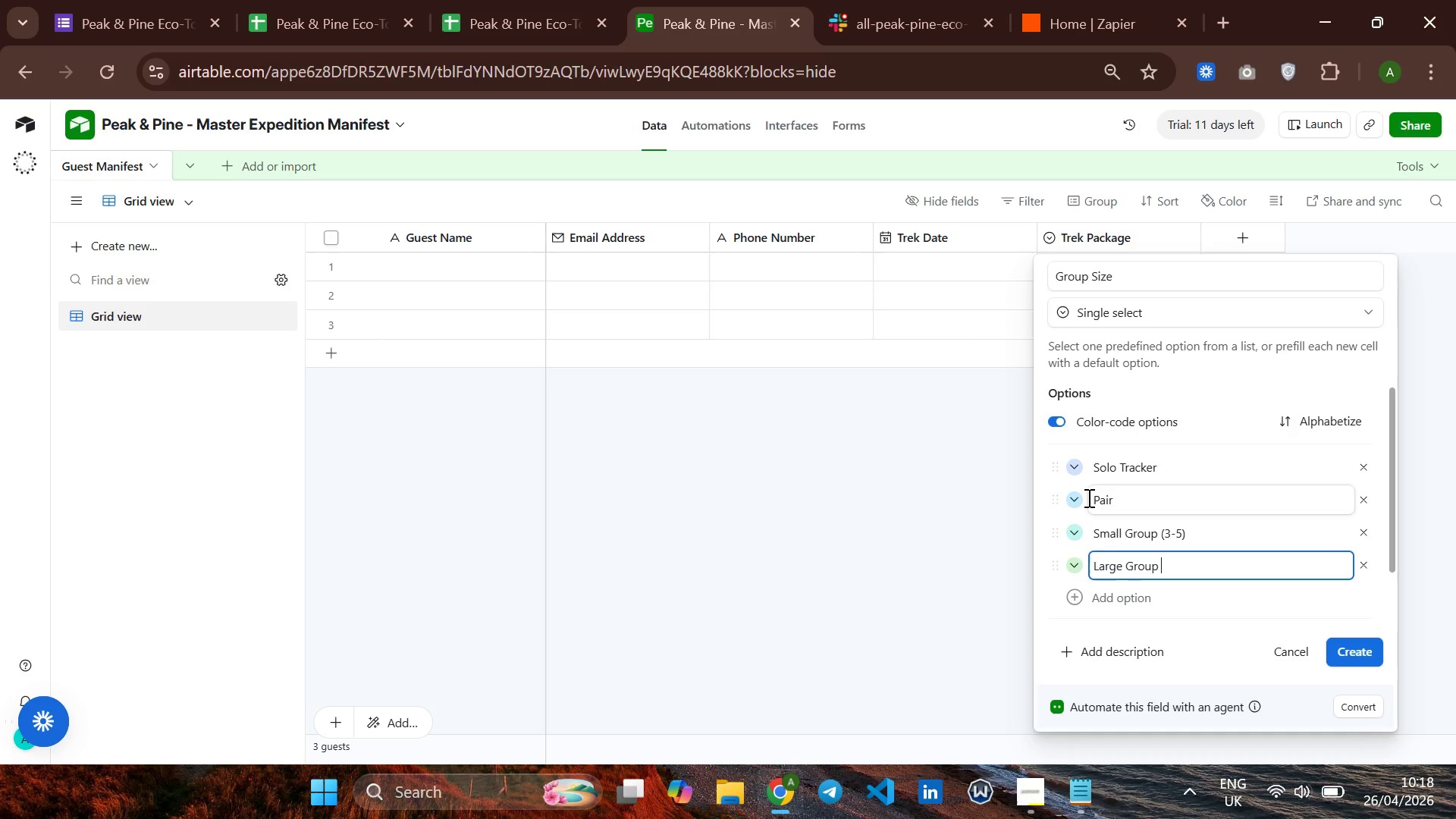 
key(ArrowLeft)
 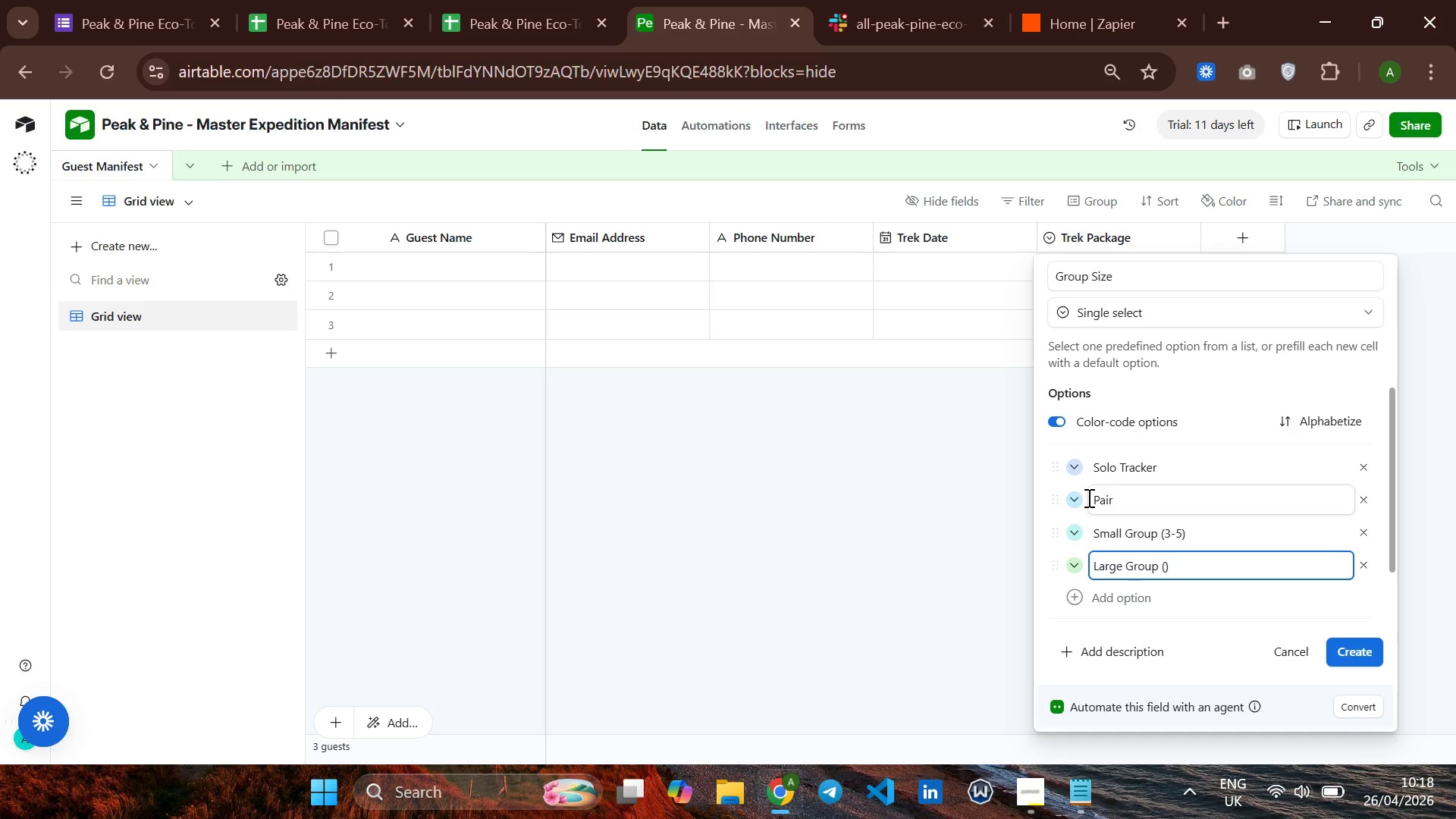 
type(6-10)
 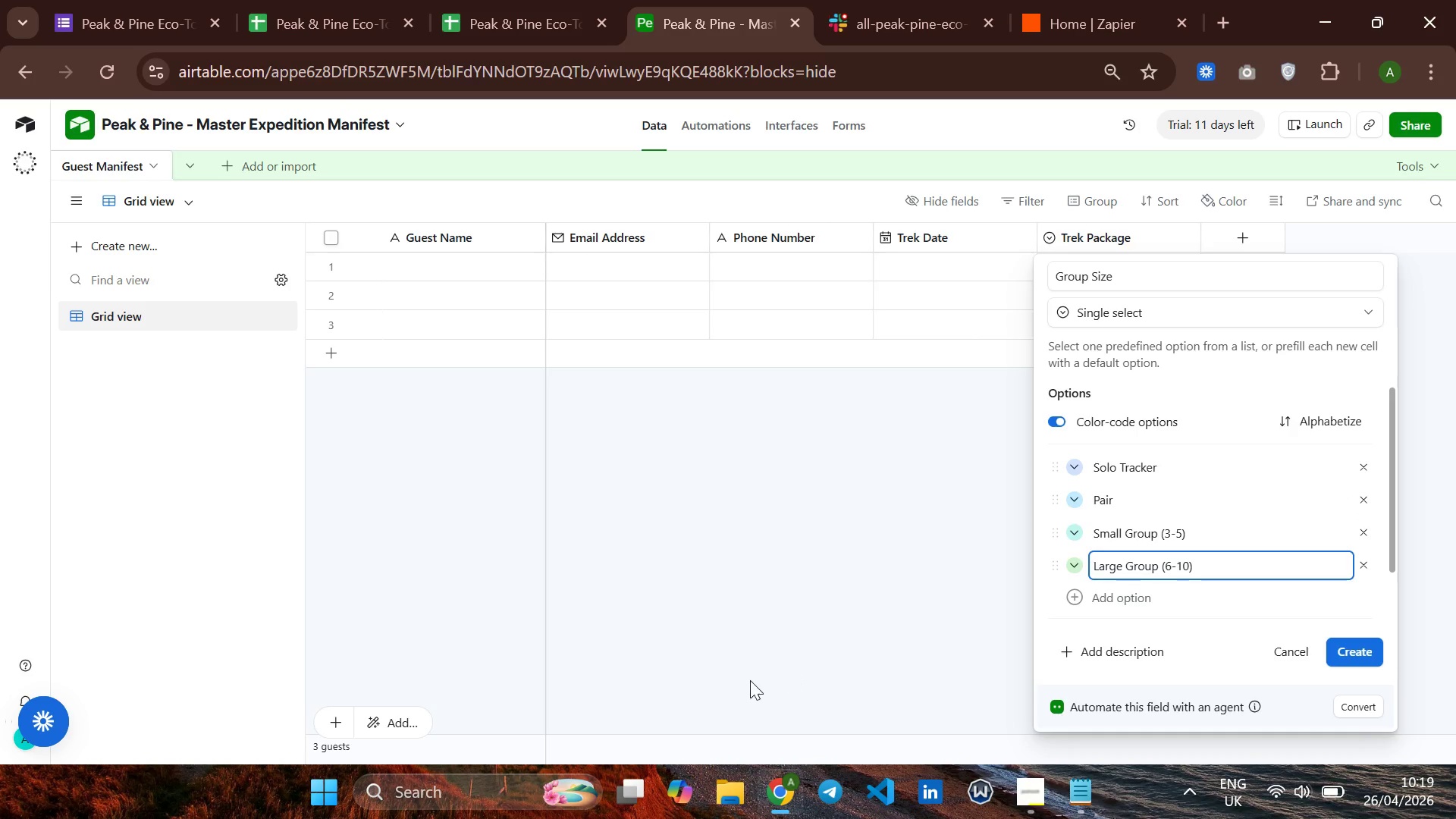 
wait(6.55)
 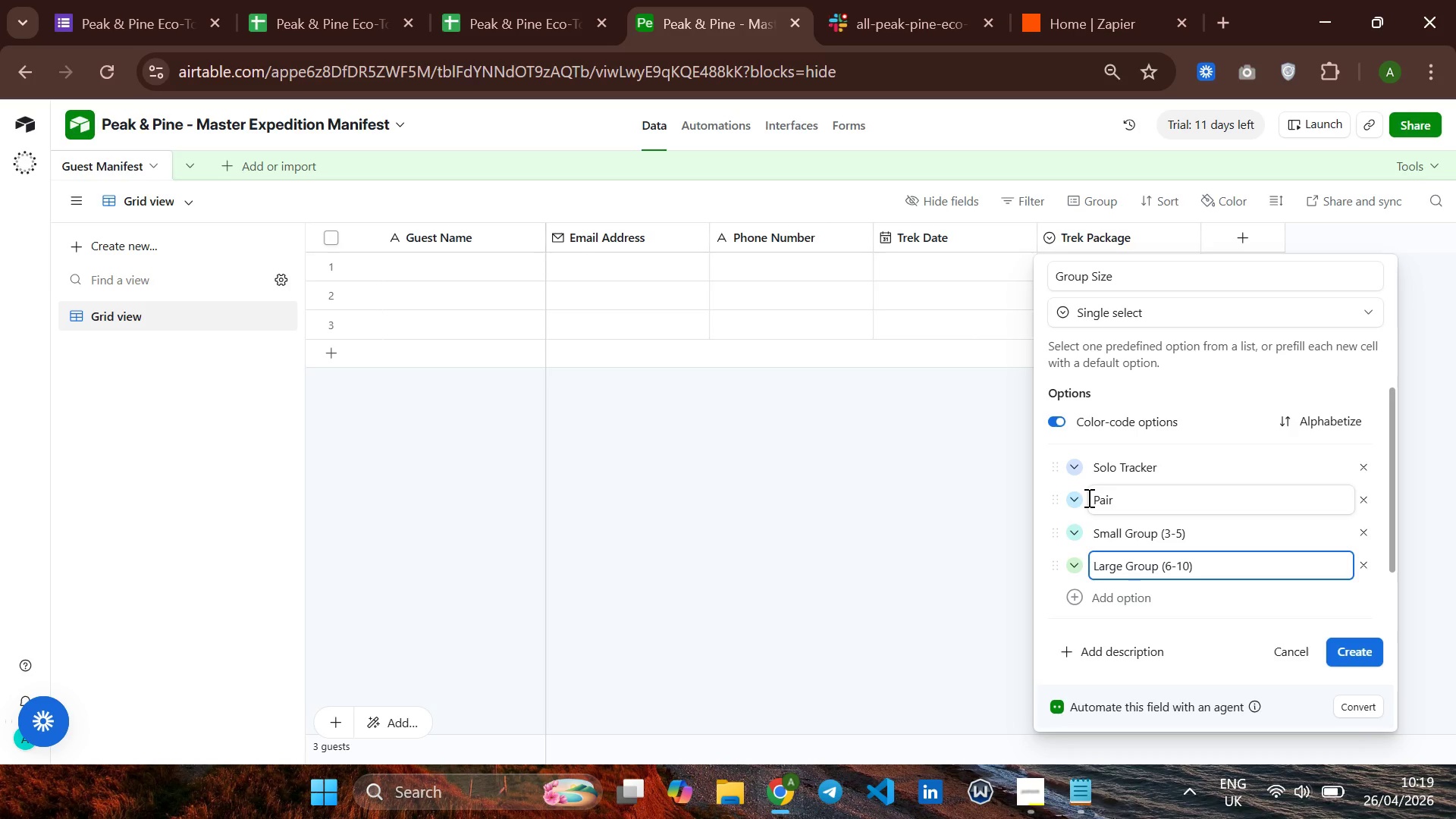 
left_click([1345, 647])
 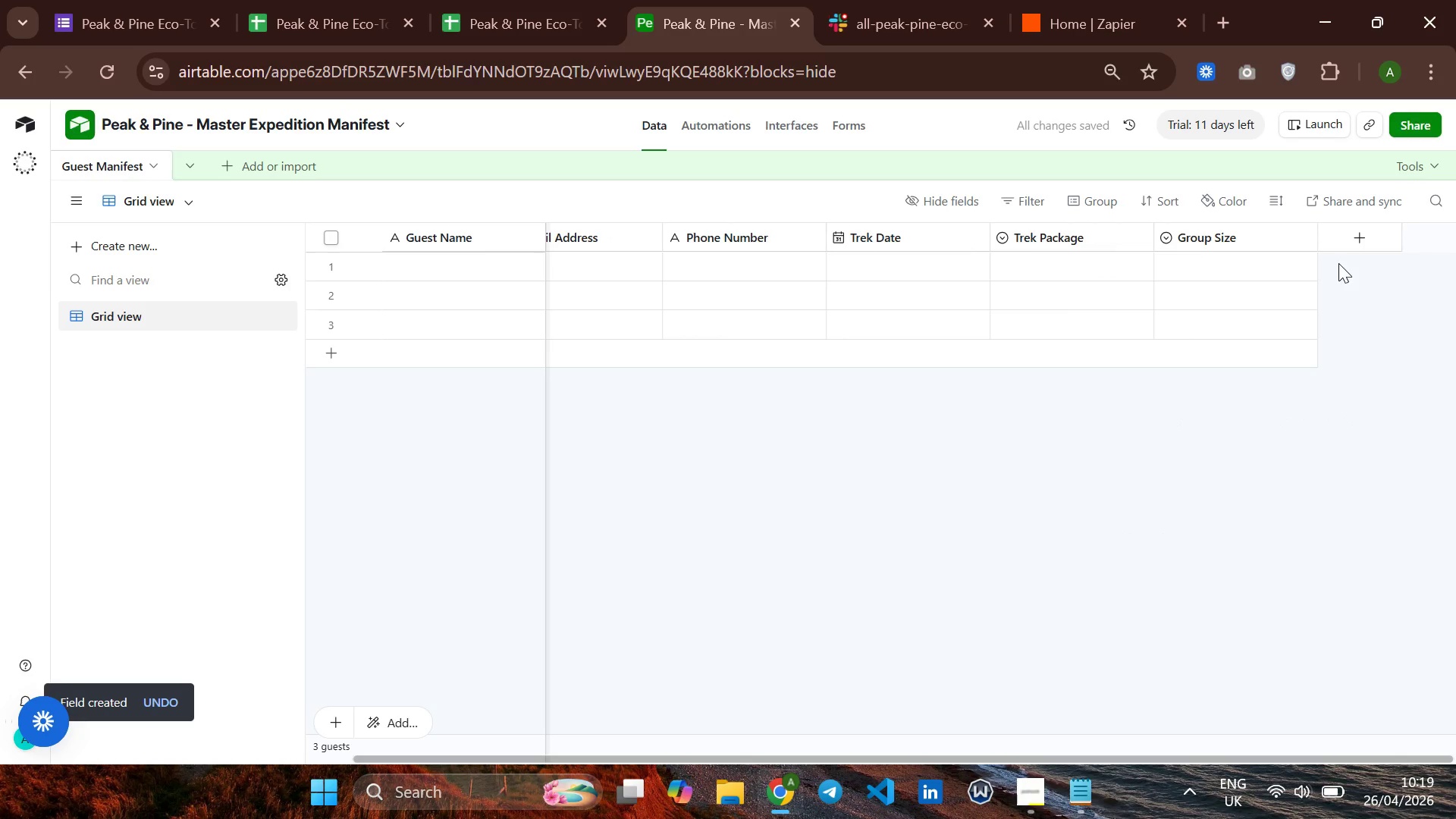 
left_click([1350, 242])
 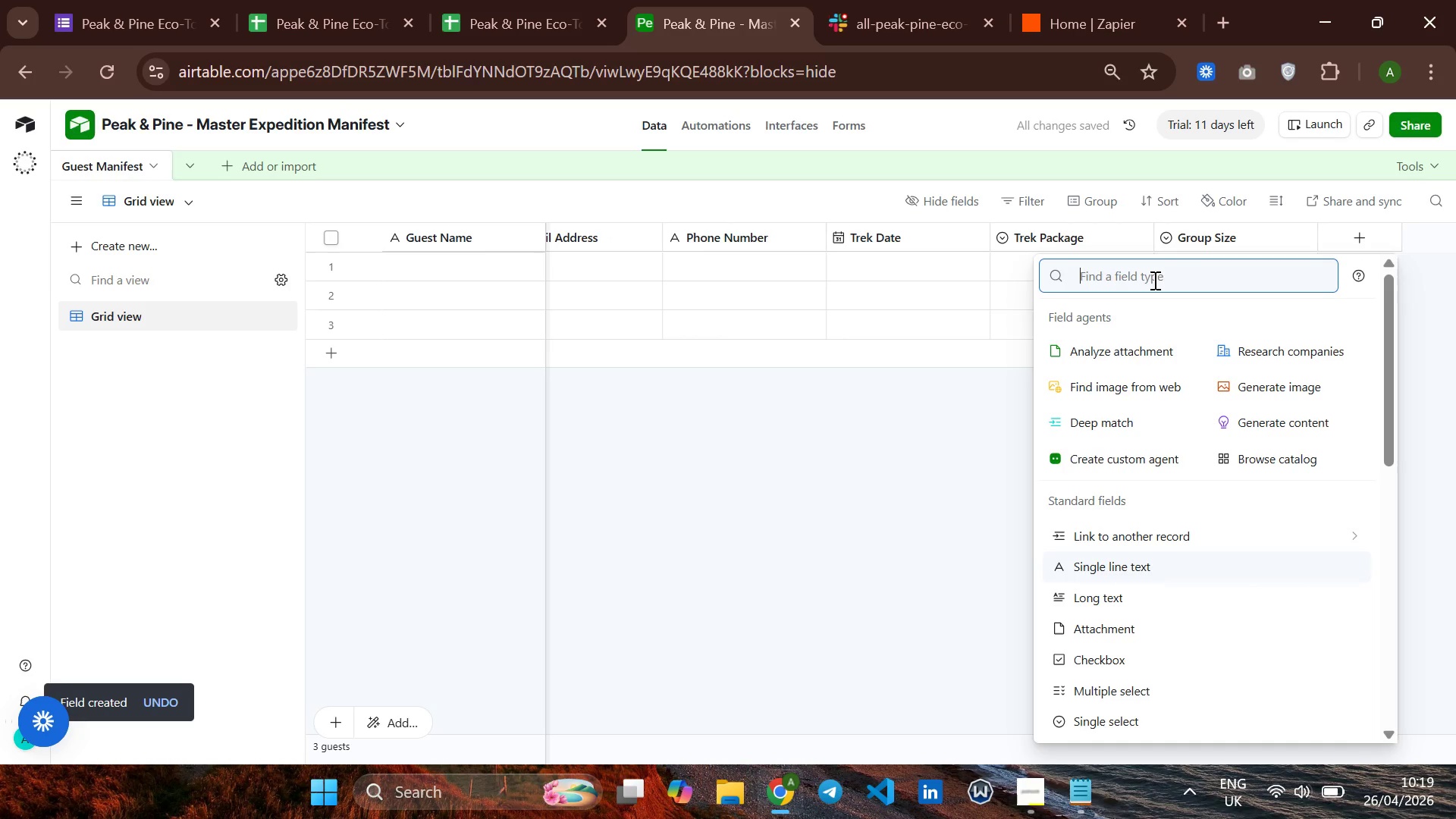 
type(sin)
 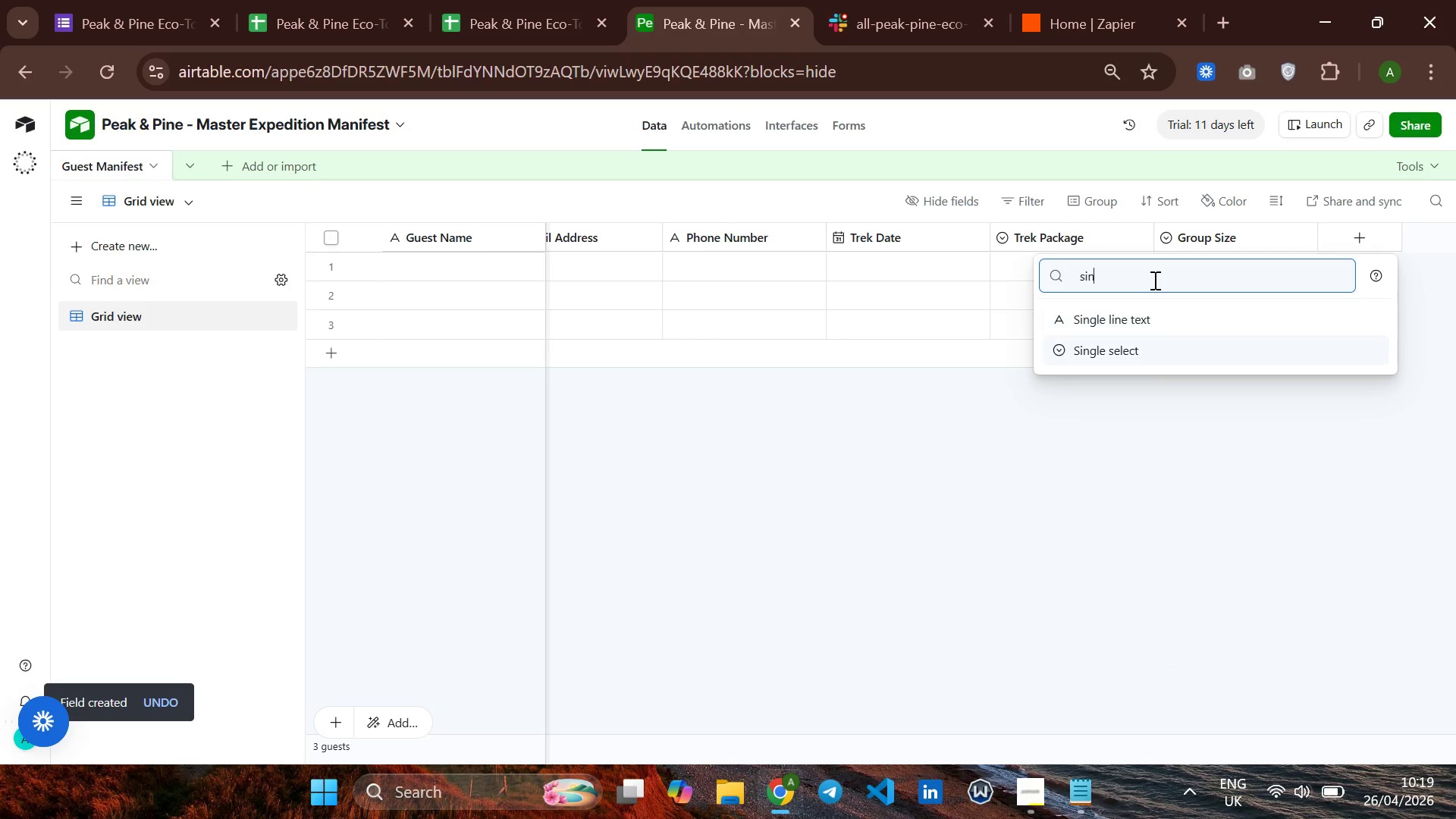 
key(ArrowDown)
 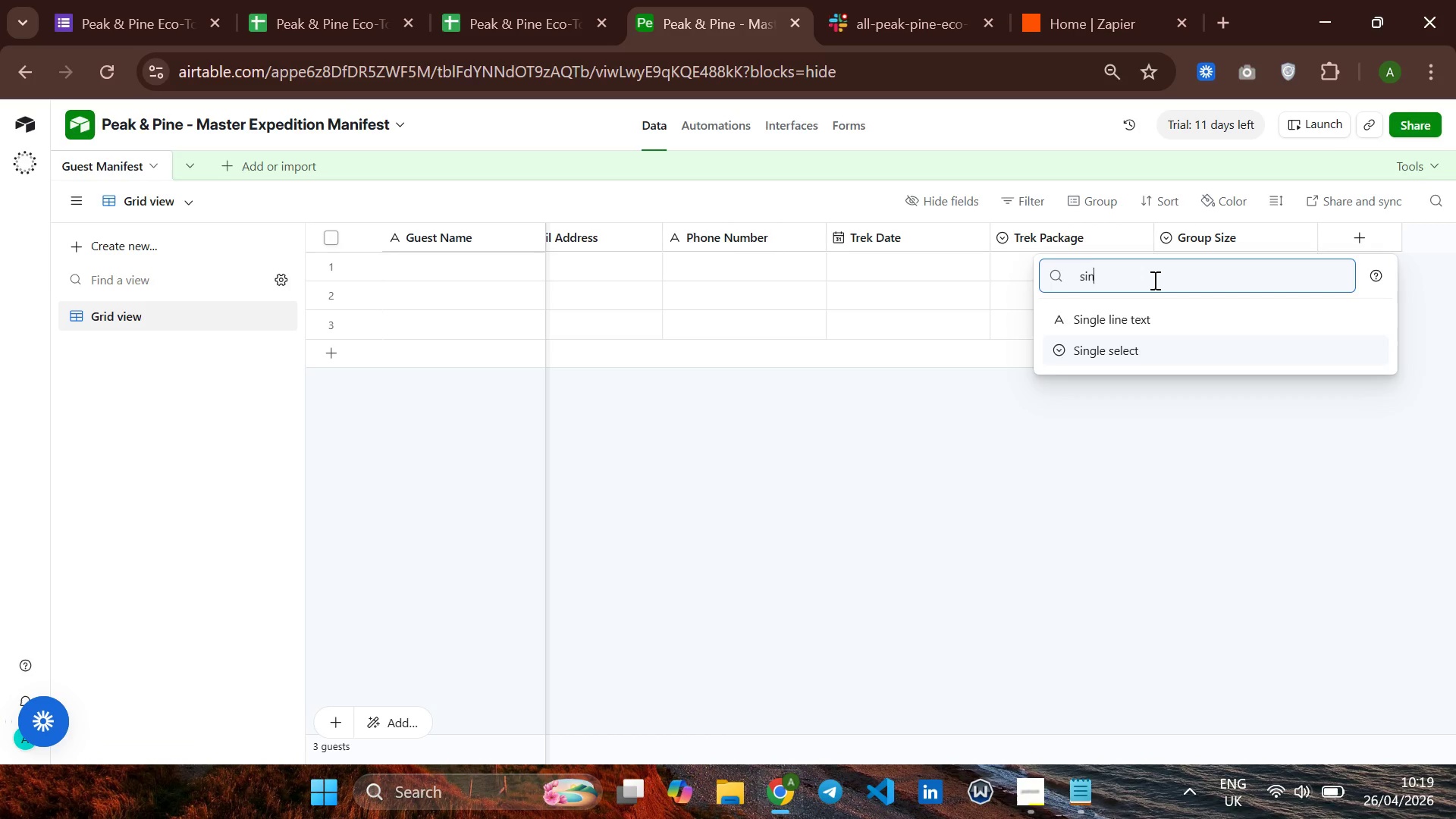 
key(Enter)
 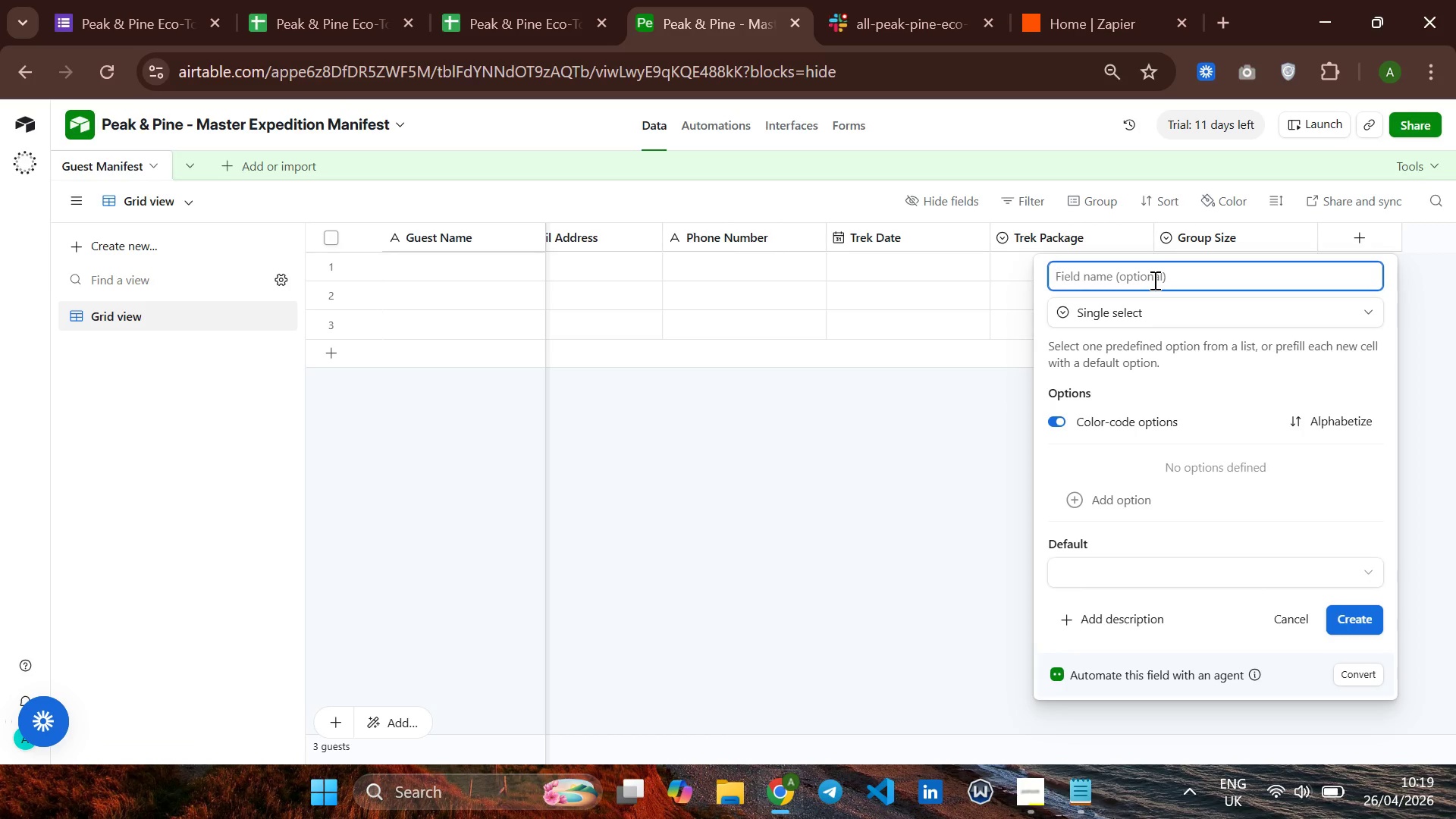 
type(Gear Rental)
 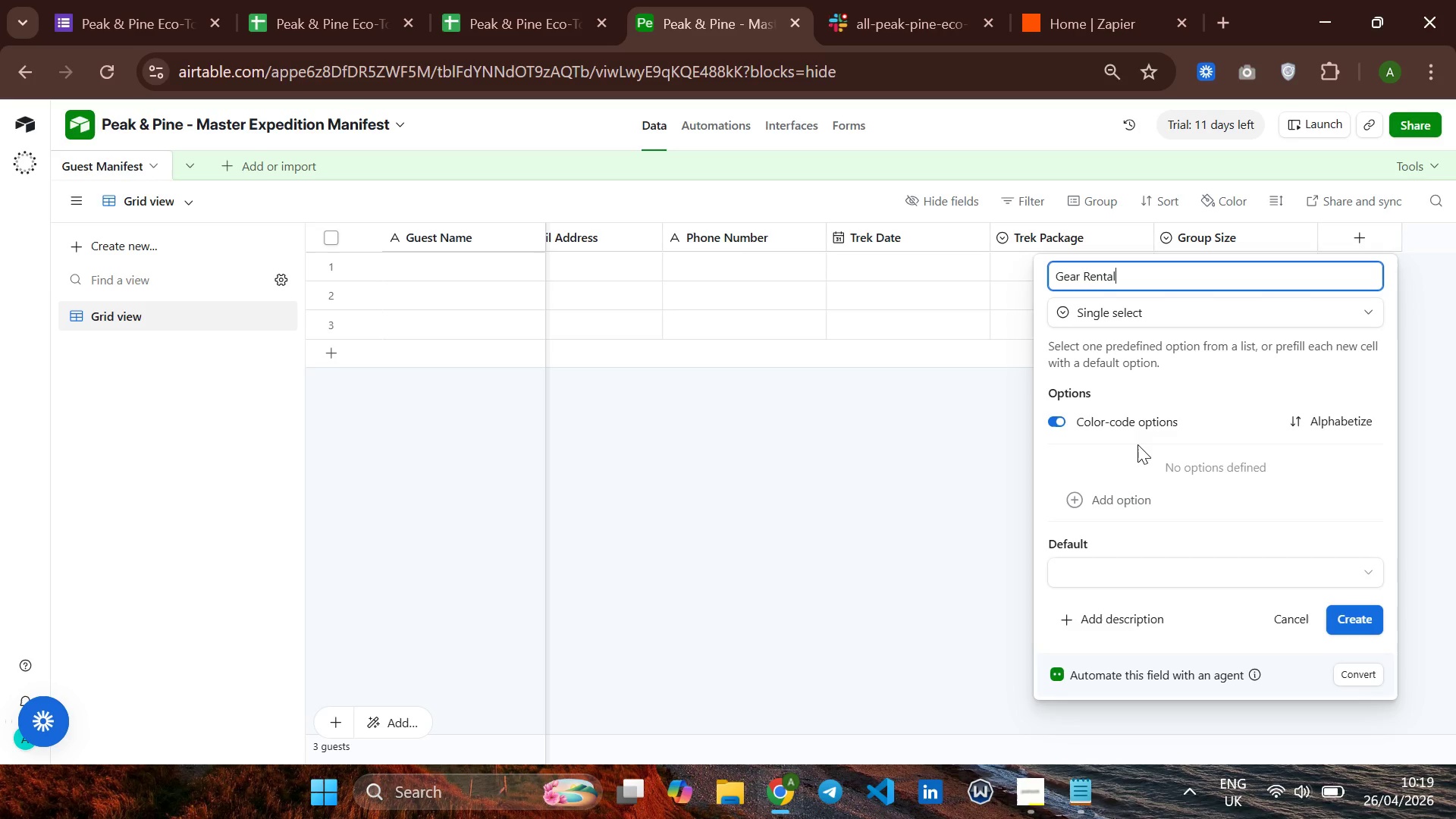 
left_click([1078, 497])
 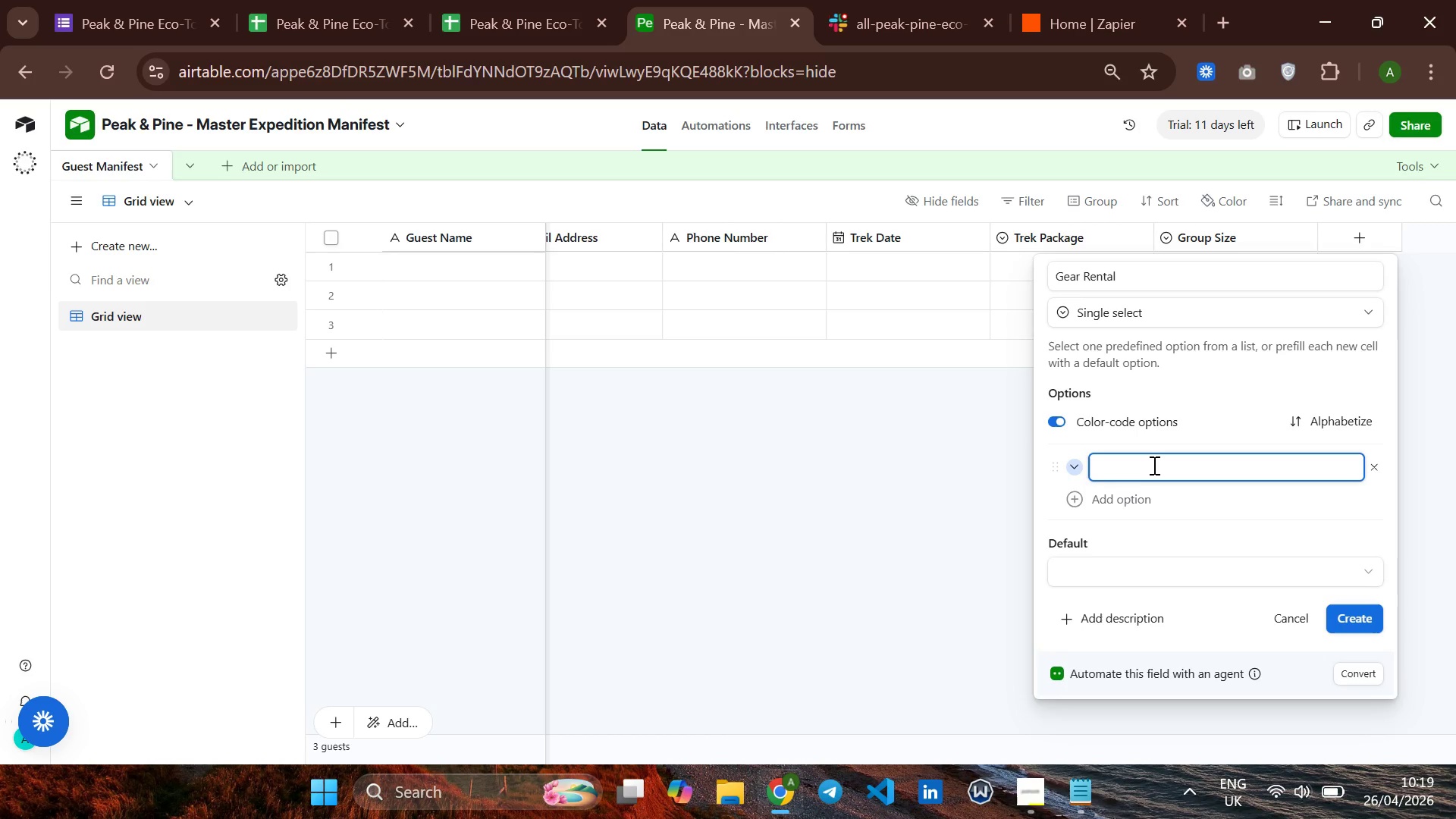 
type(Yes - Full Gear Rental )
key(Backspace)
type(())
 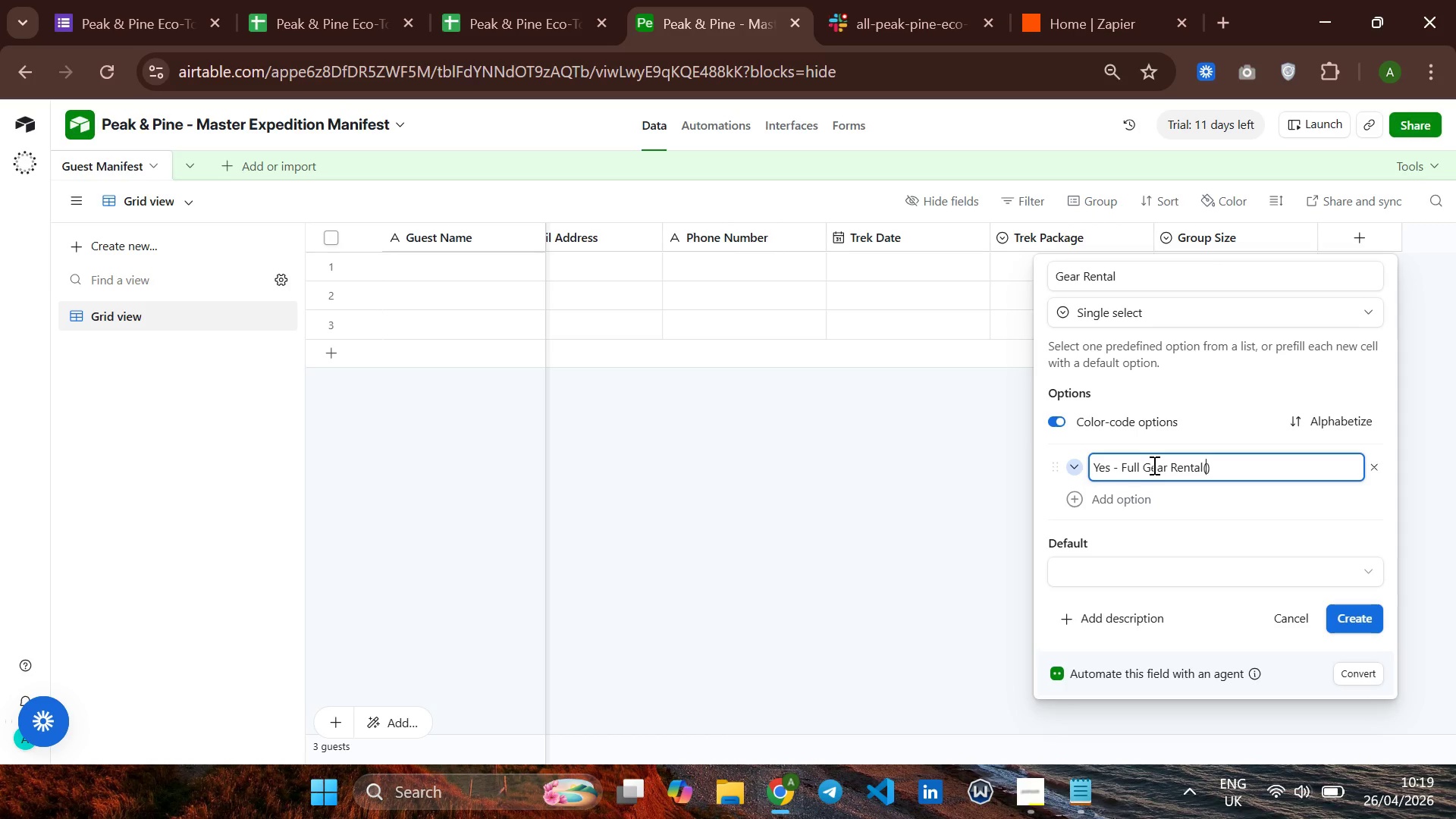 
 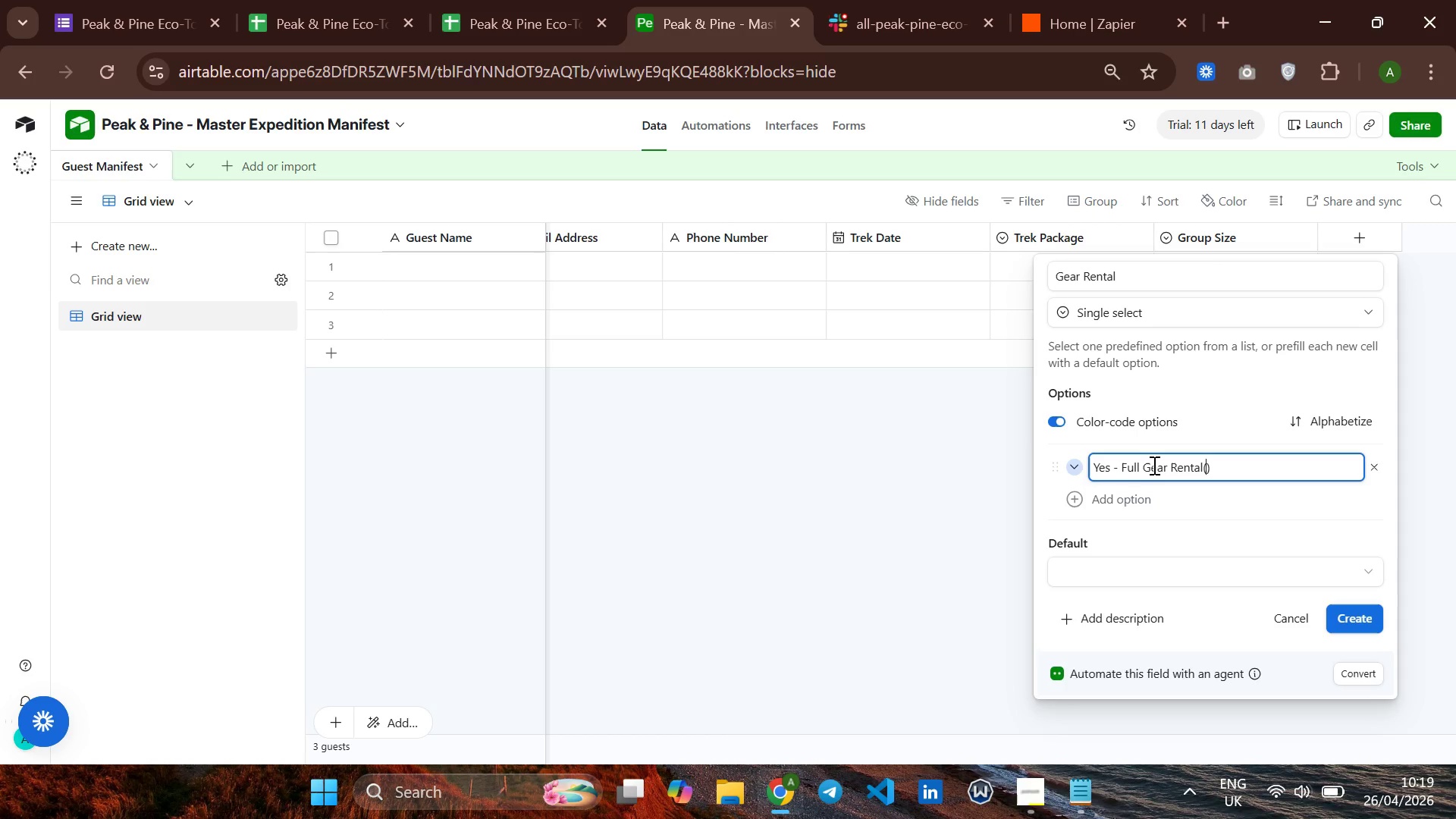 
key(ArrowLeft)
 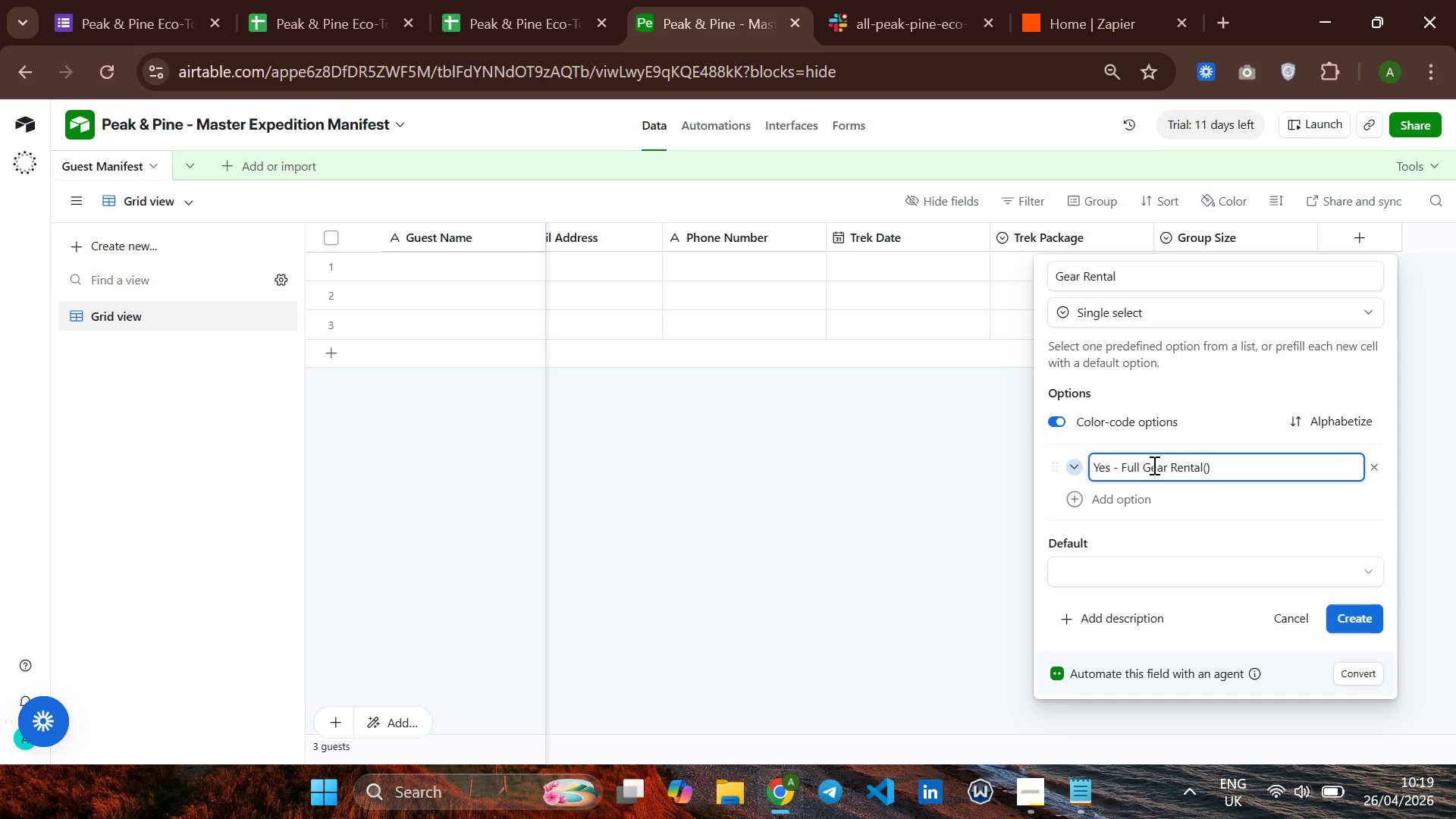 
key(ArrowRight)
 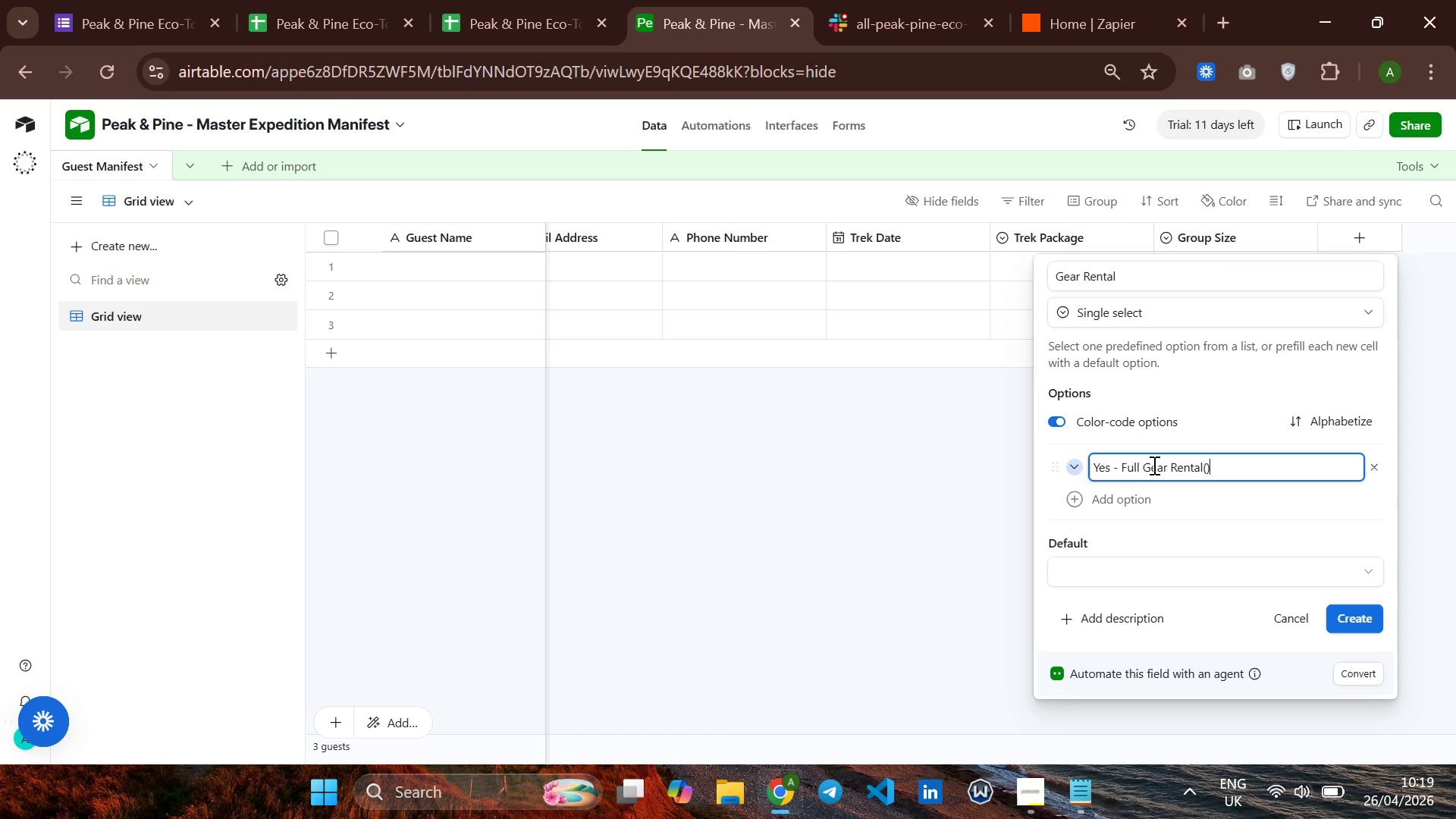 
key(ArrowRight)
 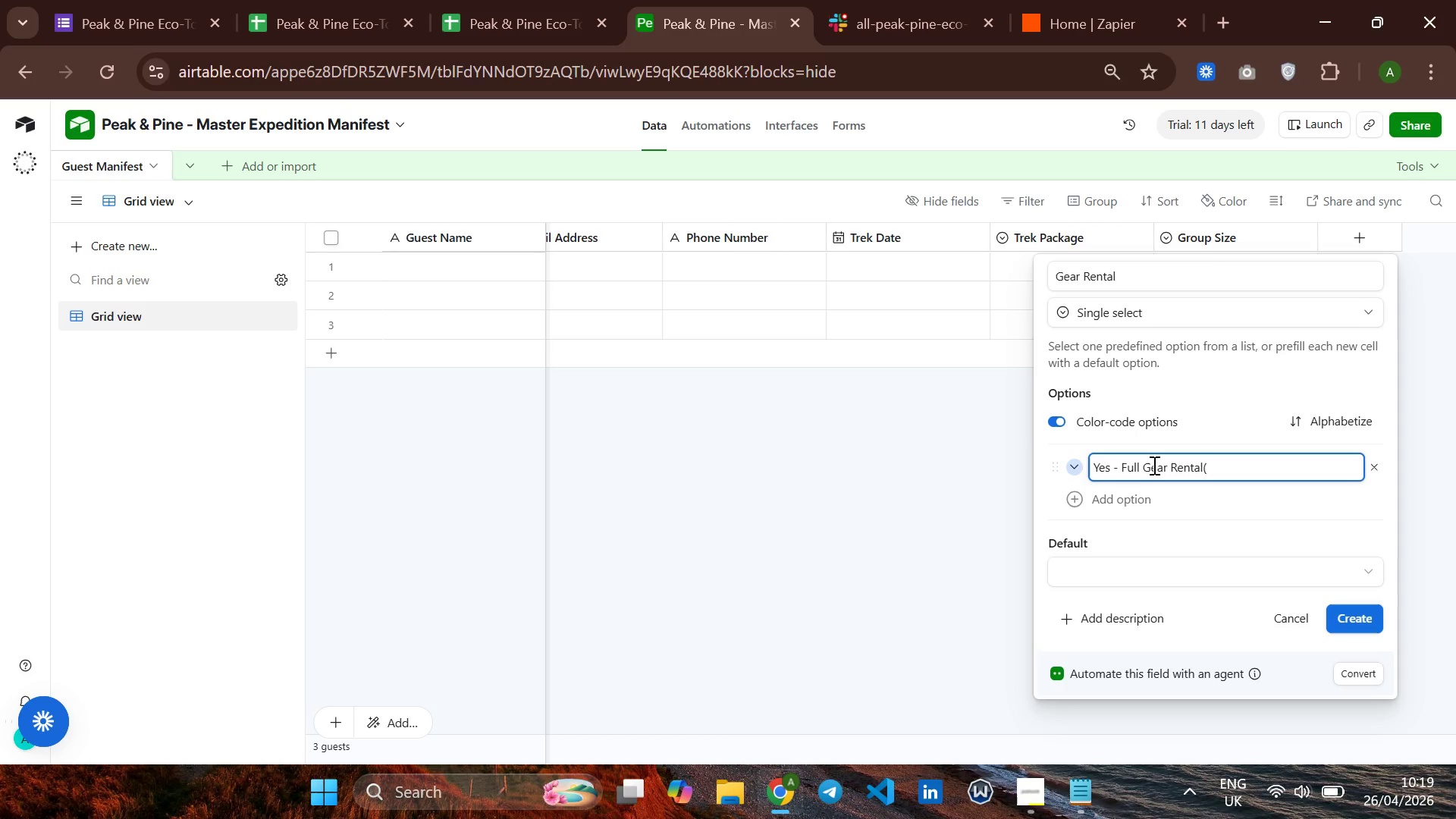 
key(Backspace)
key(Backspace)
type( Package ())
 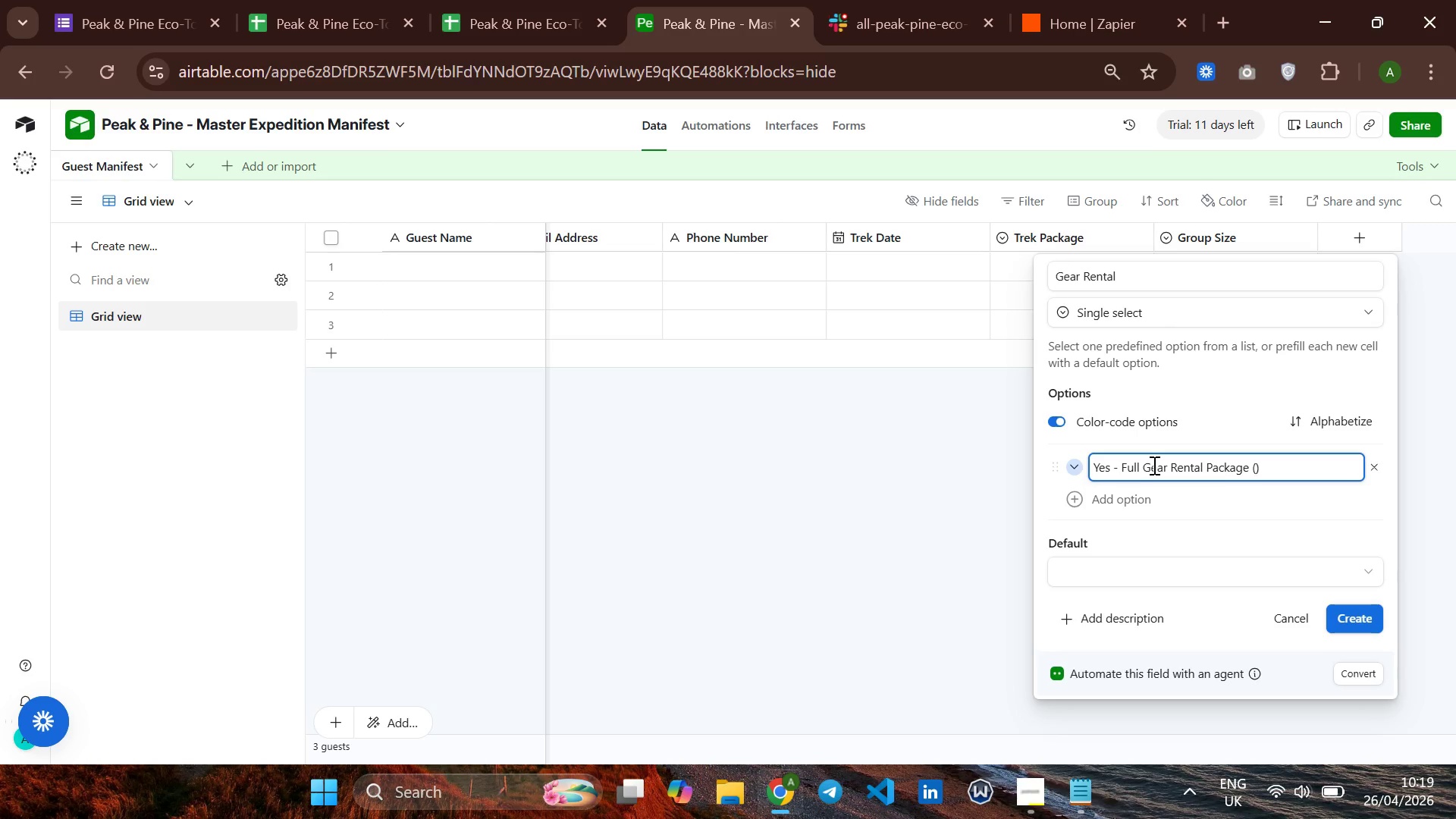 
key(ArrowLeft)
 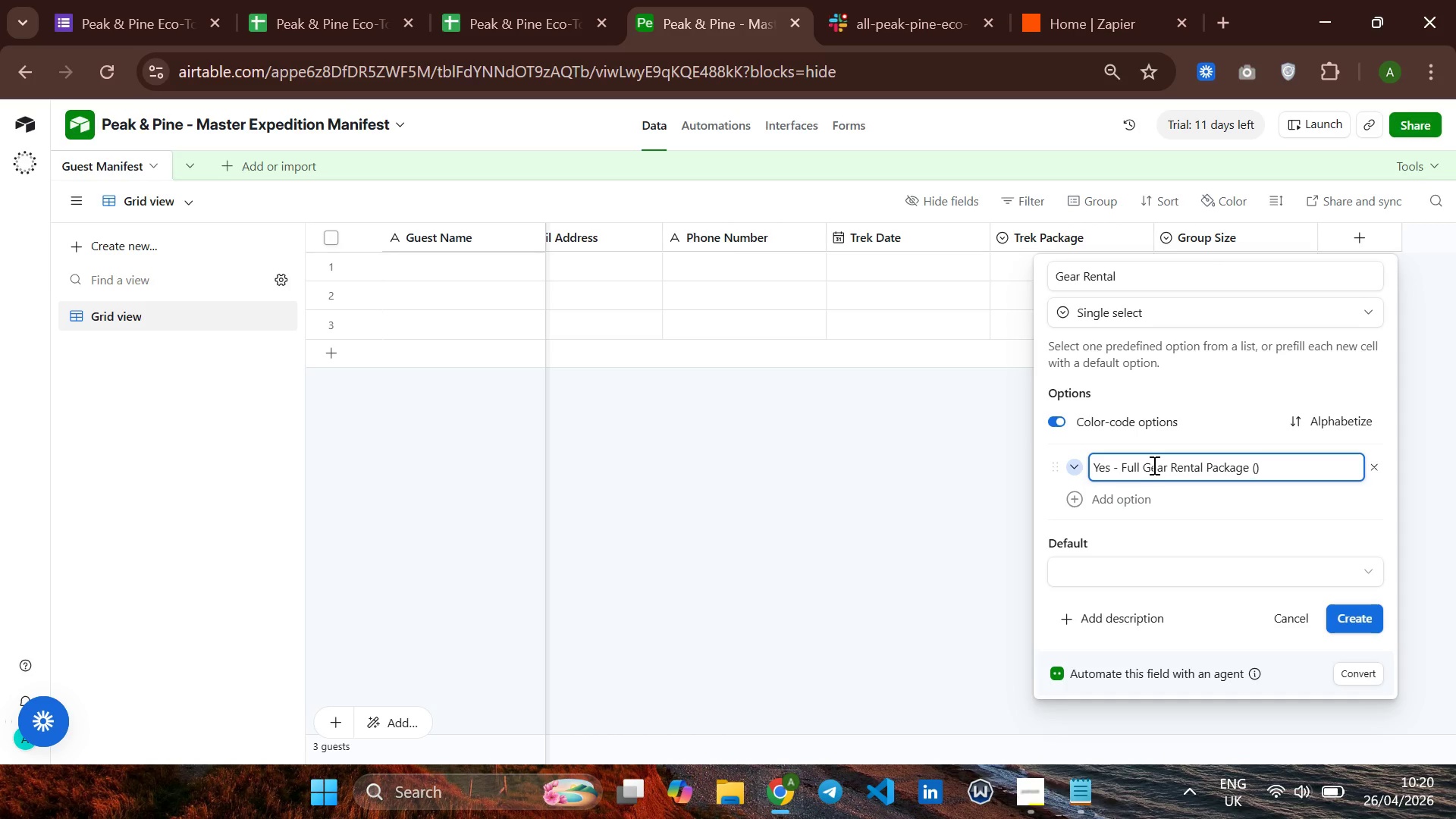 
type(green)
 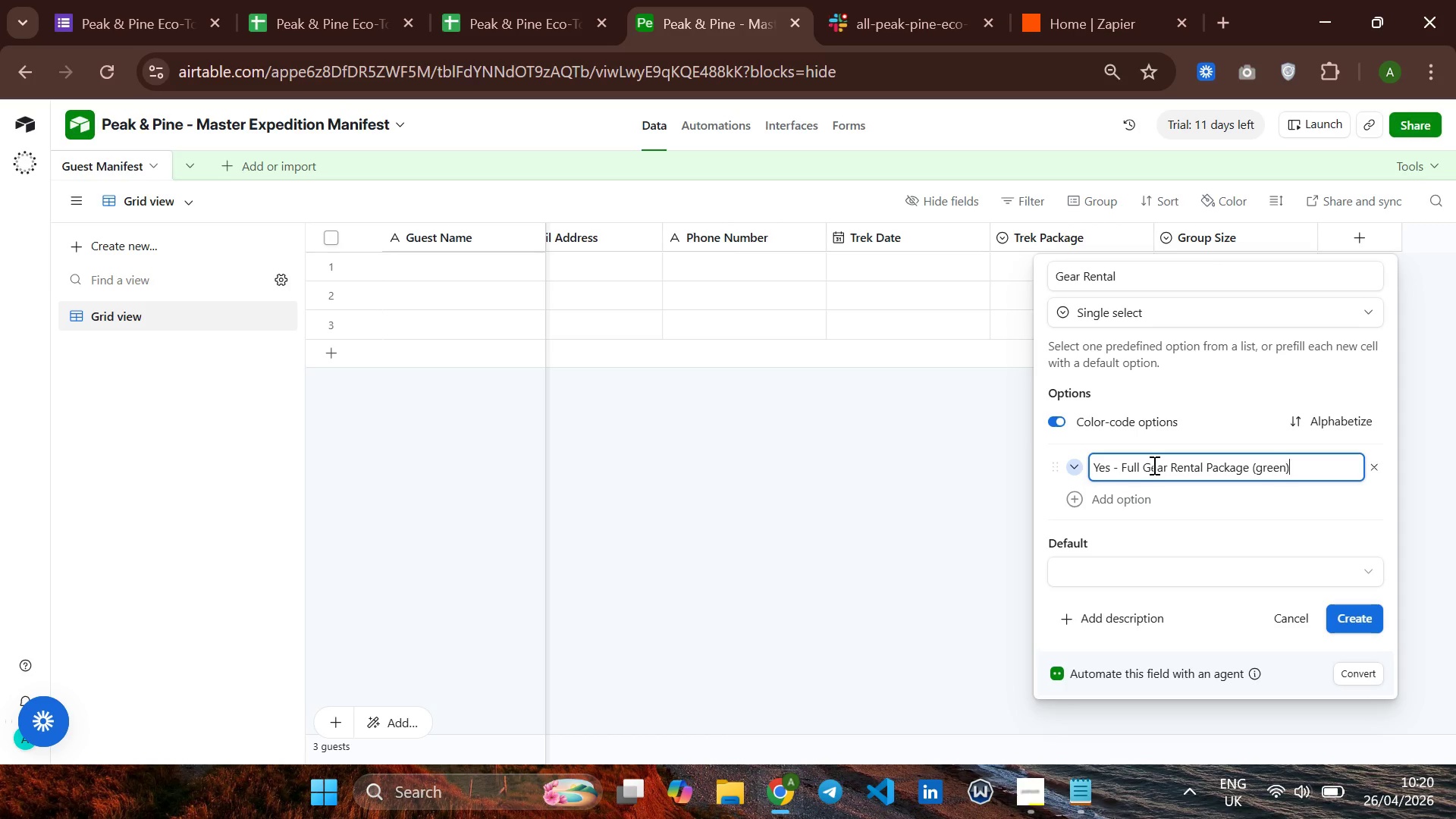 
key(ArrowRight)
 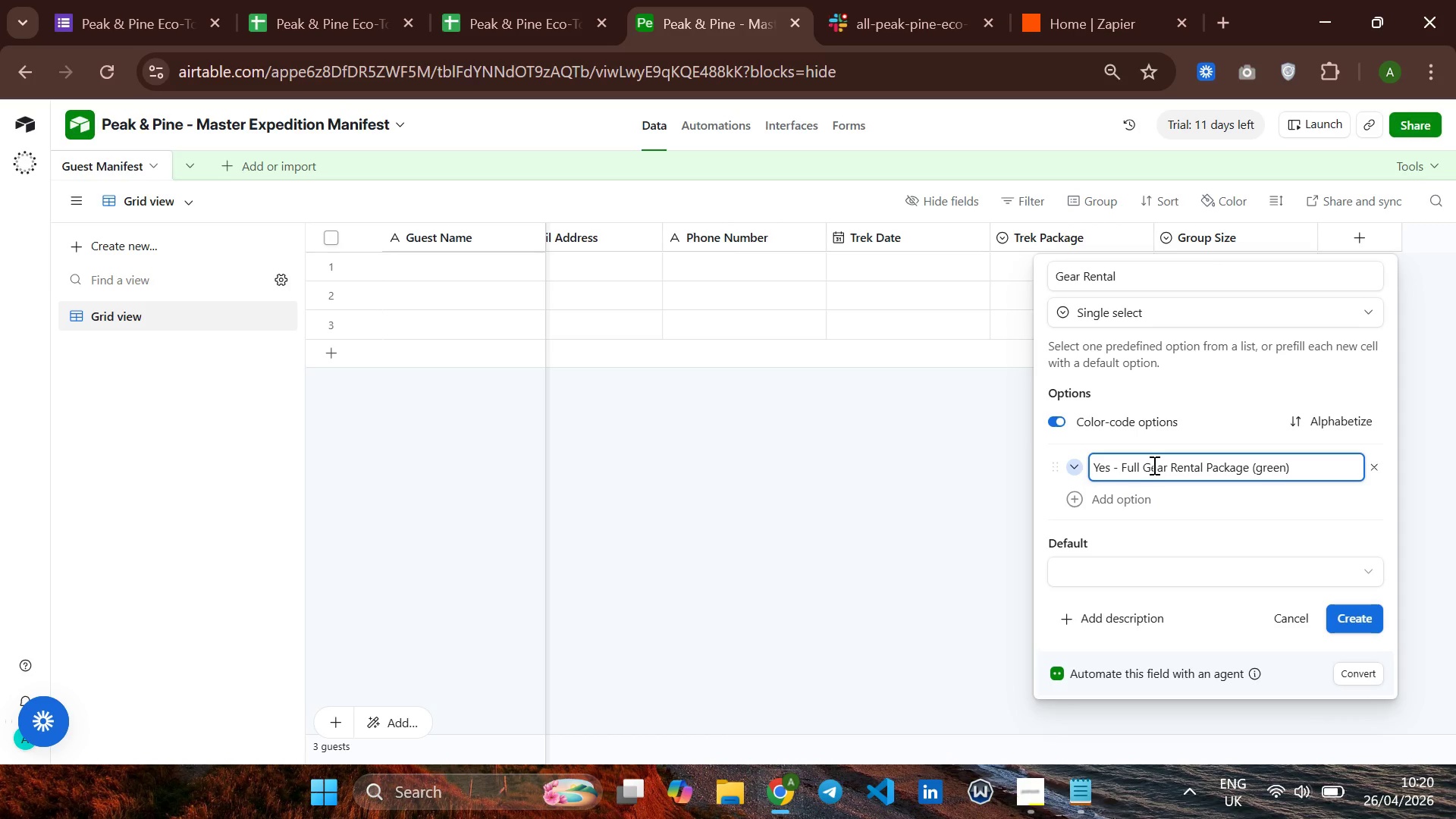 
wait(9.58)
 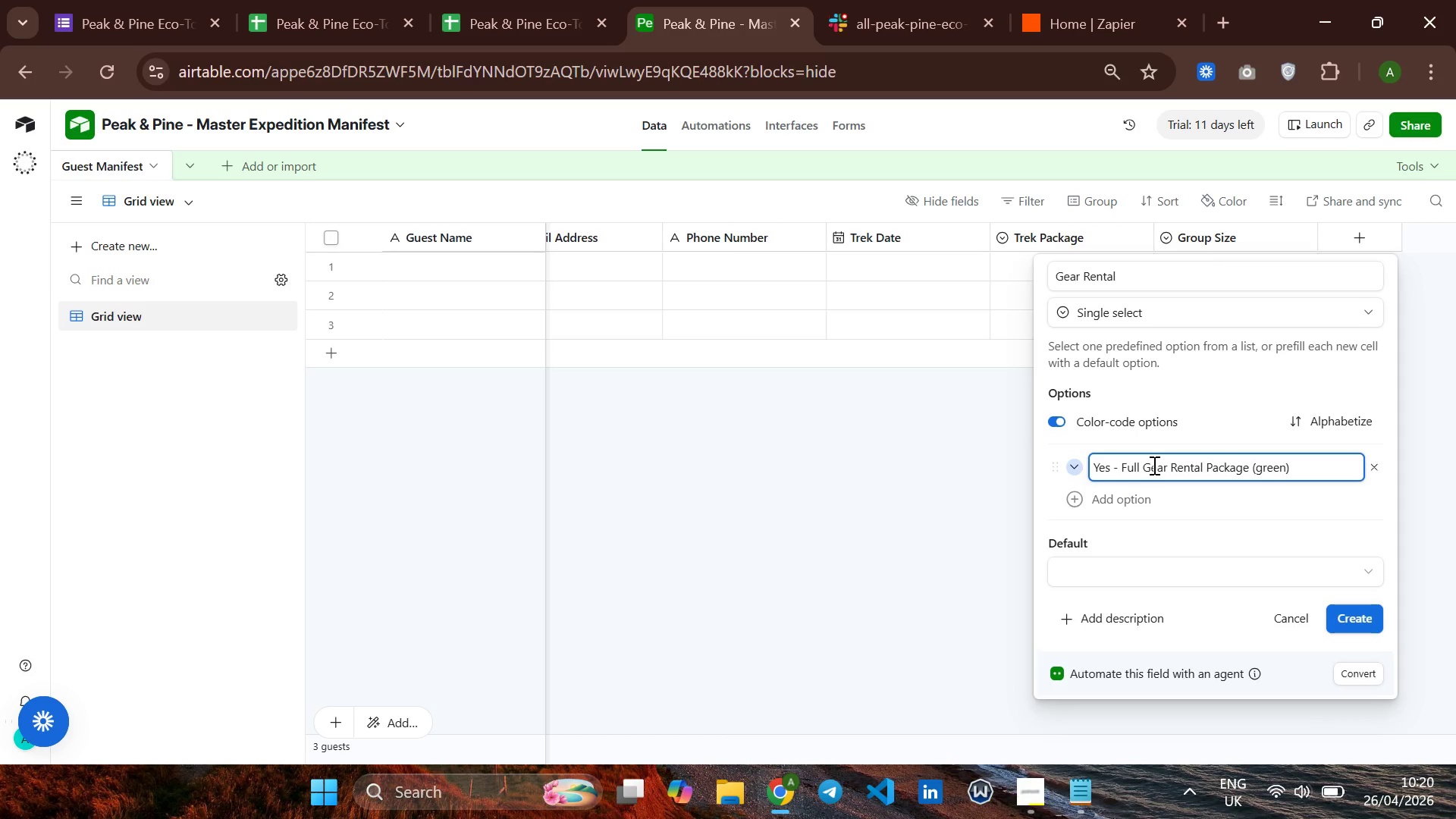 
key(Backspace)
 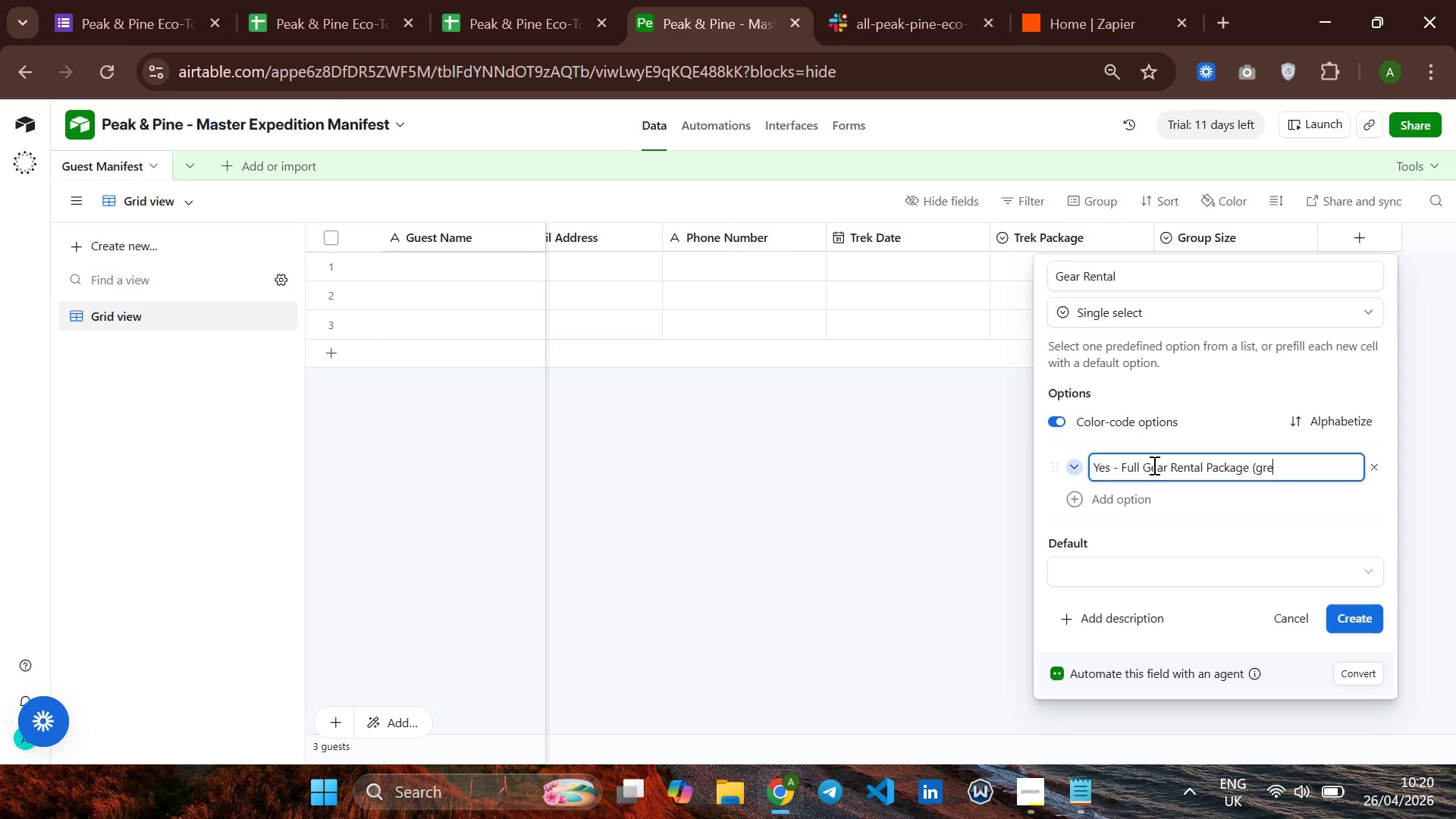 
key(Backspace)
 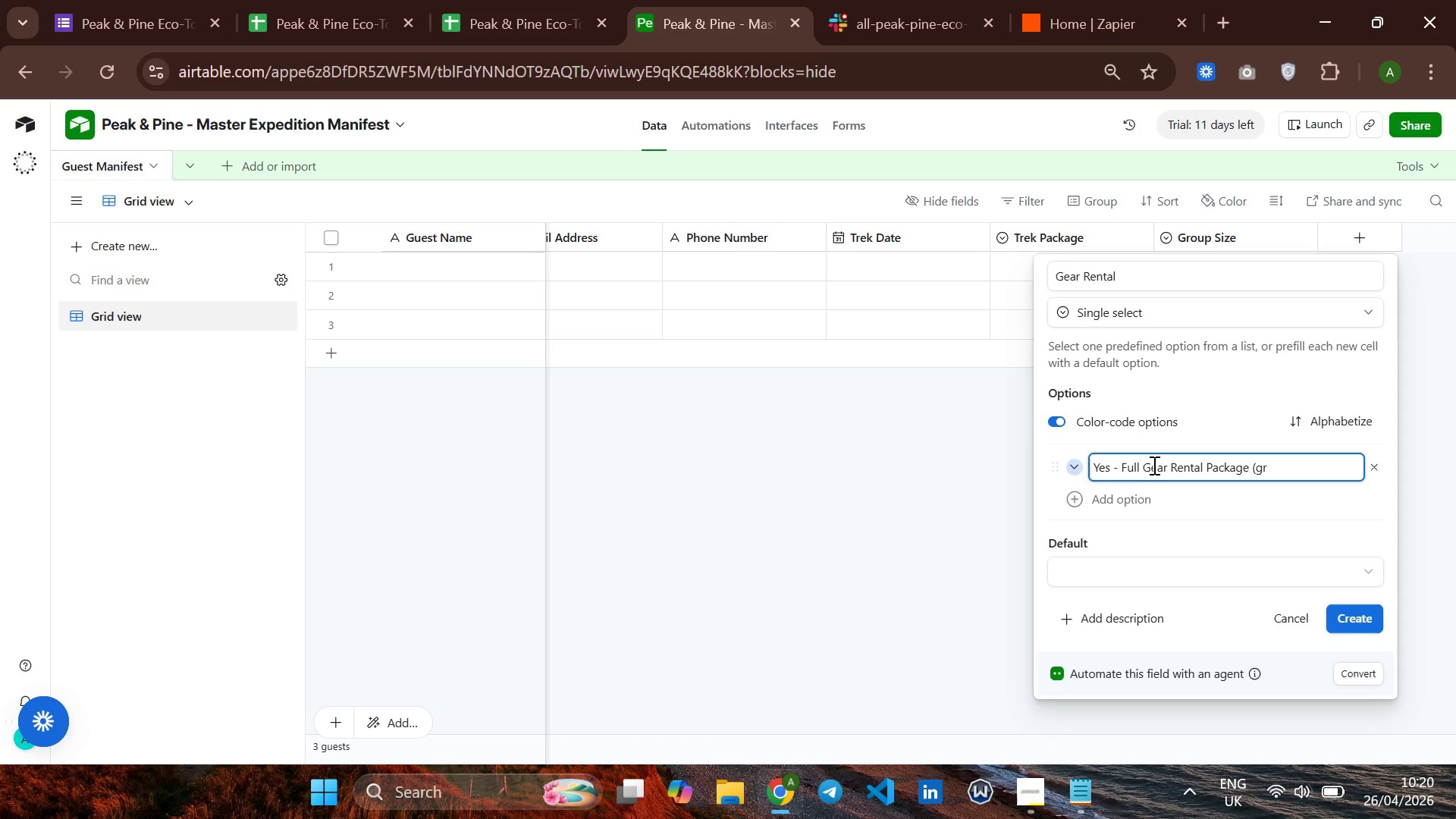 
key(Backspace)
 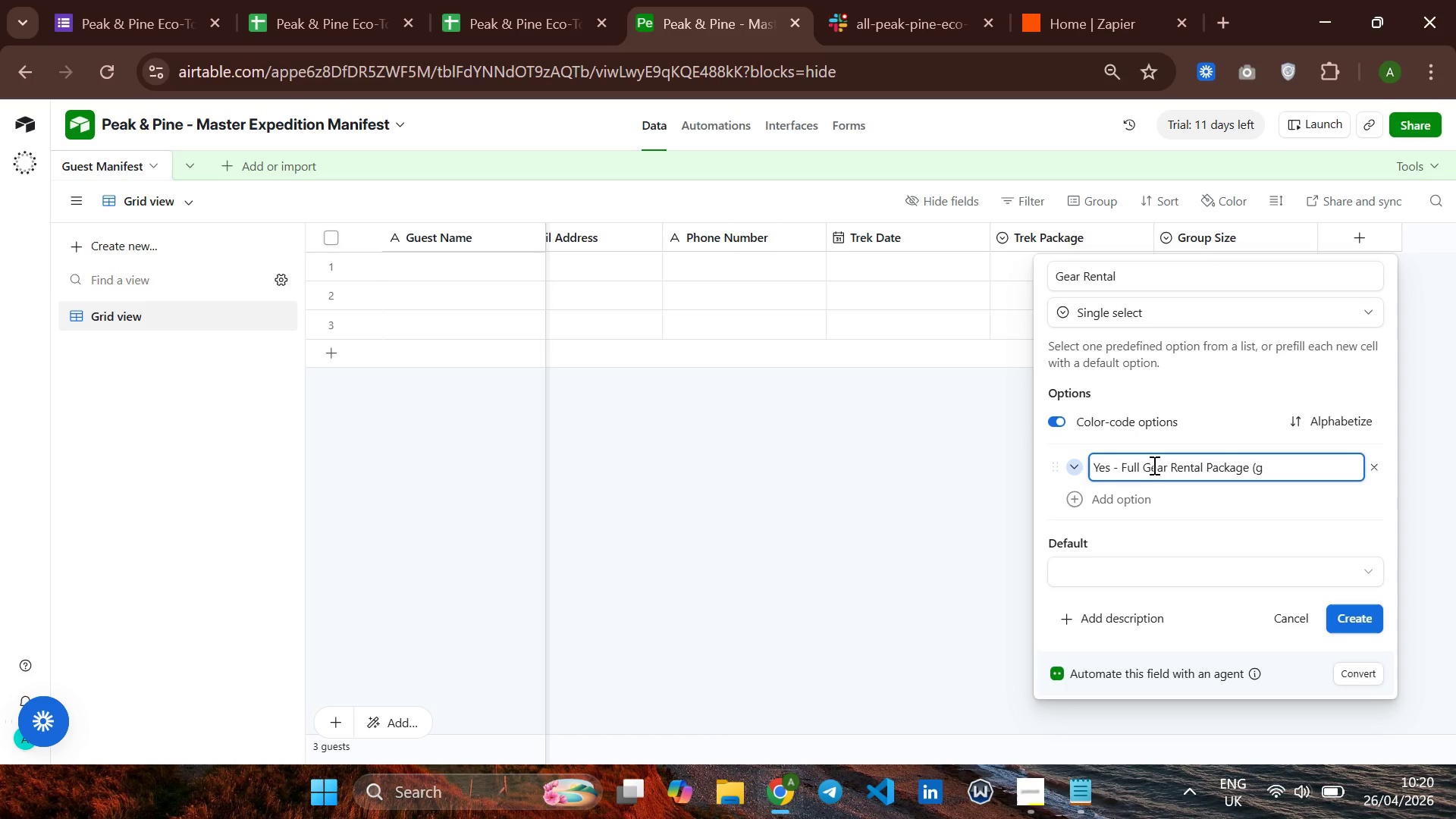 
key(Backspace)
 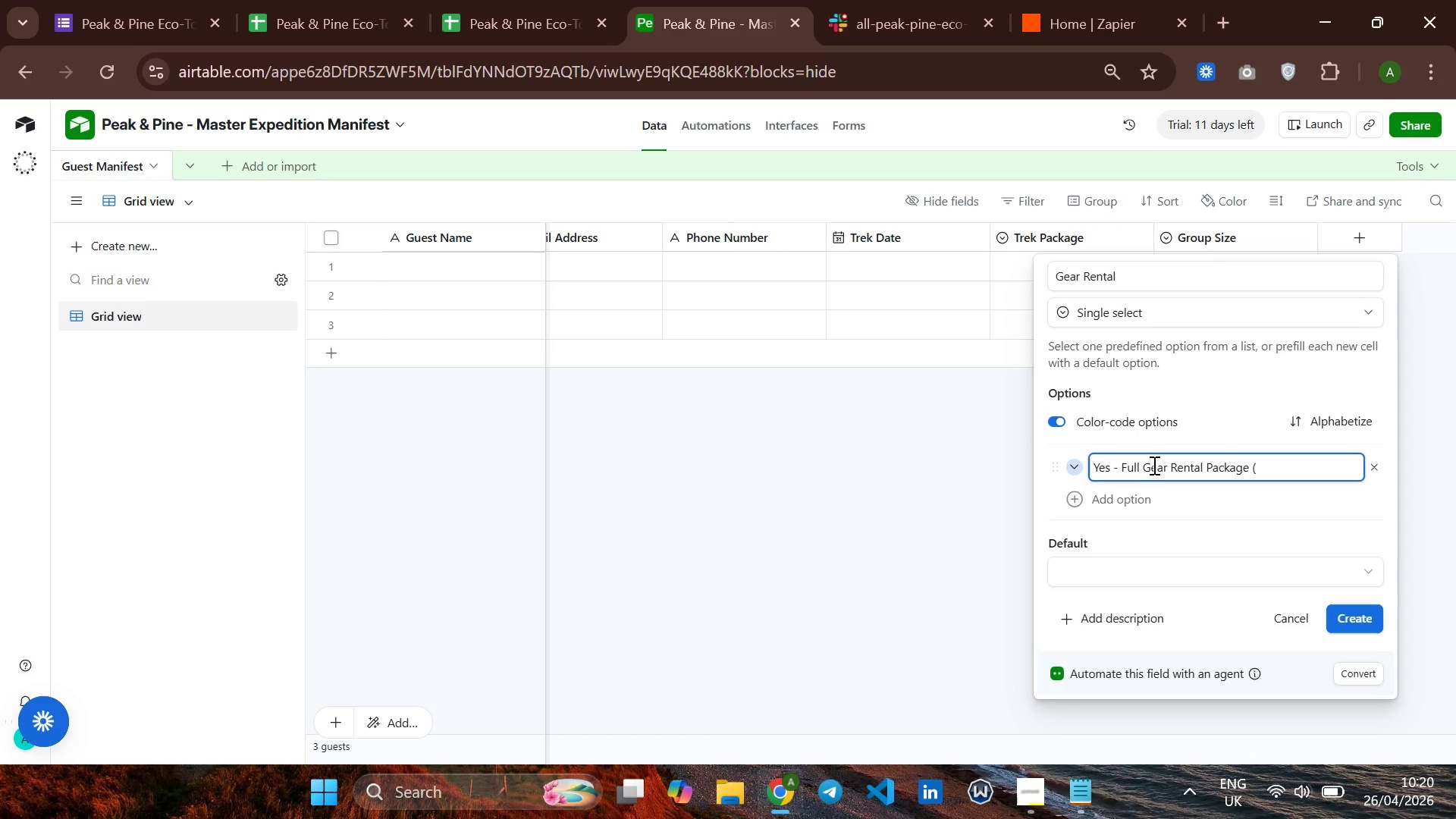 
key(Backspace)
 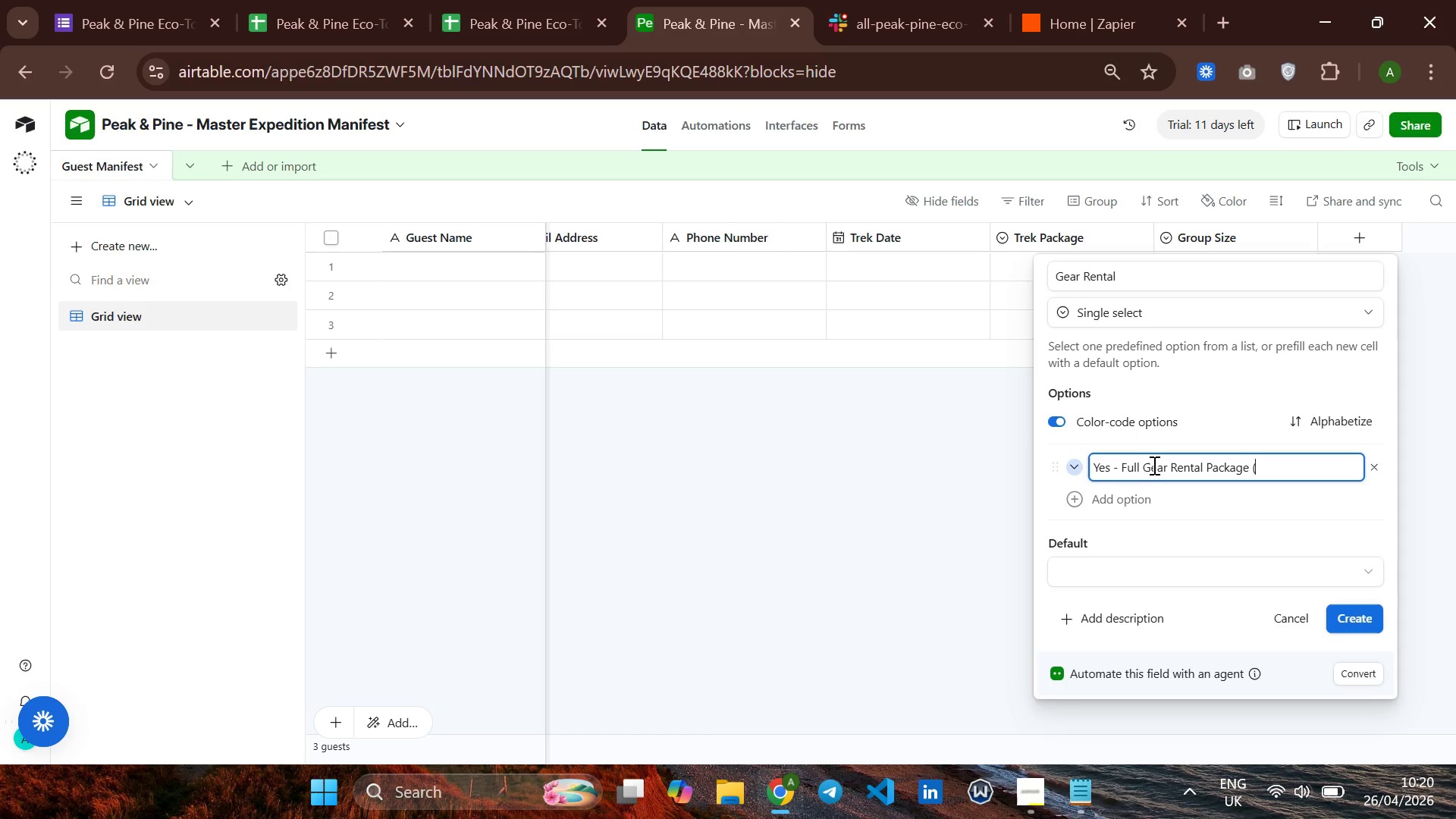 
key(Backspace)
 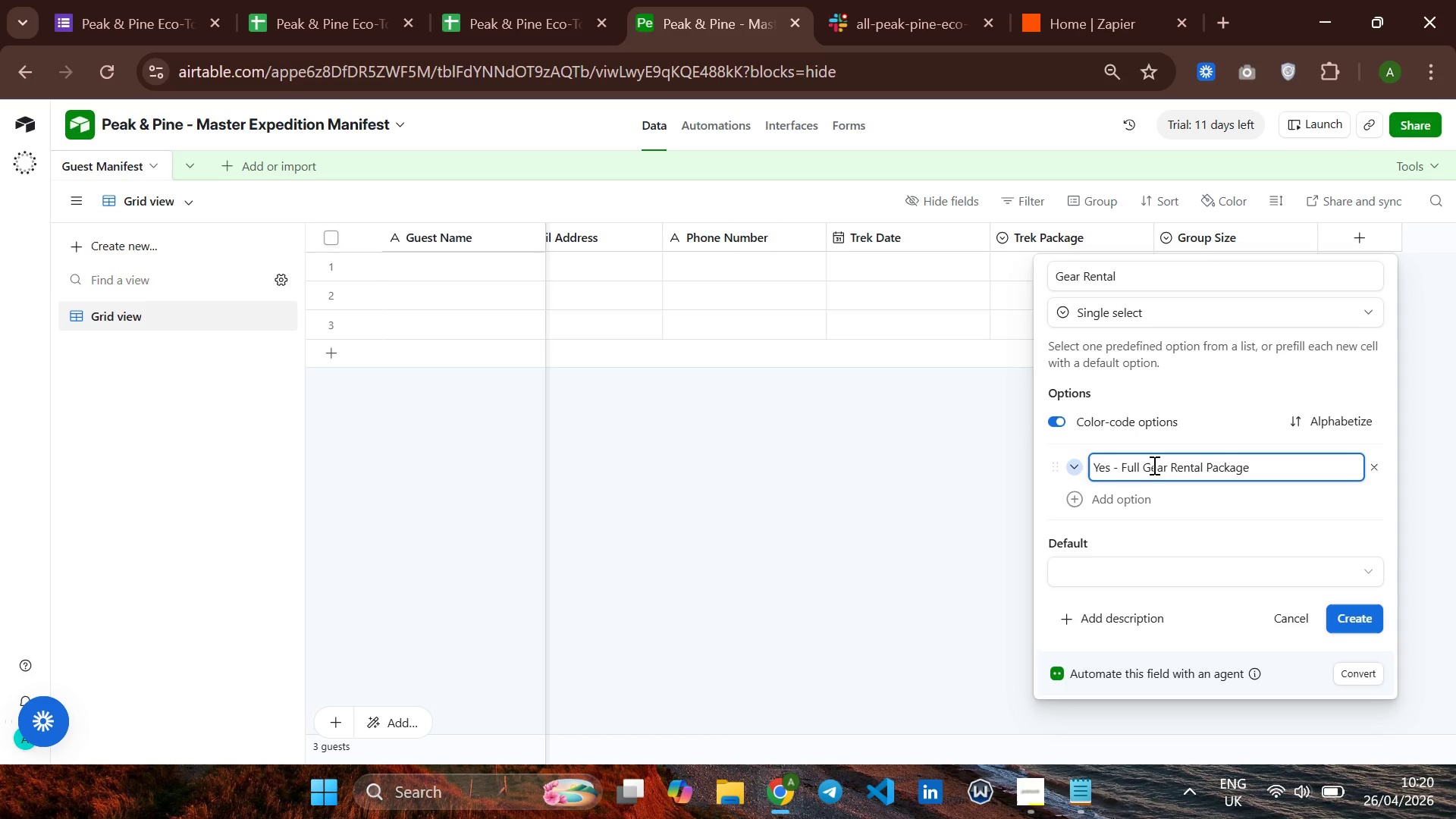 
key(Backspace)
 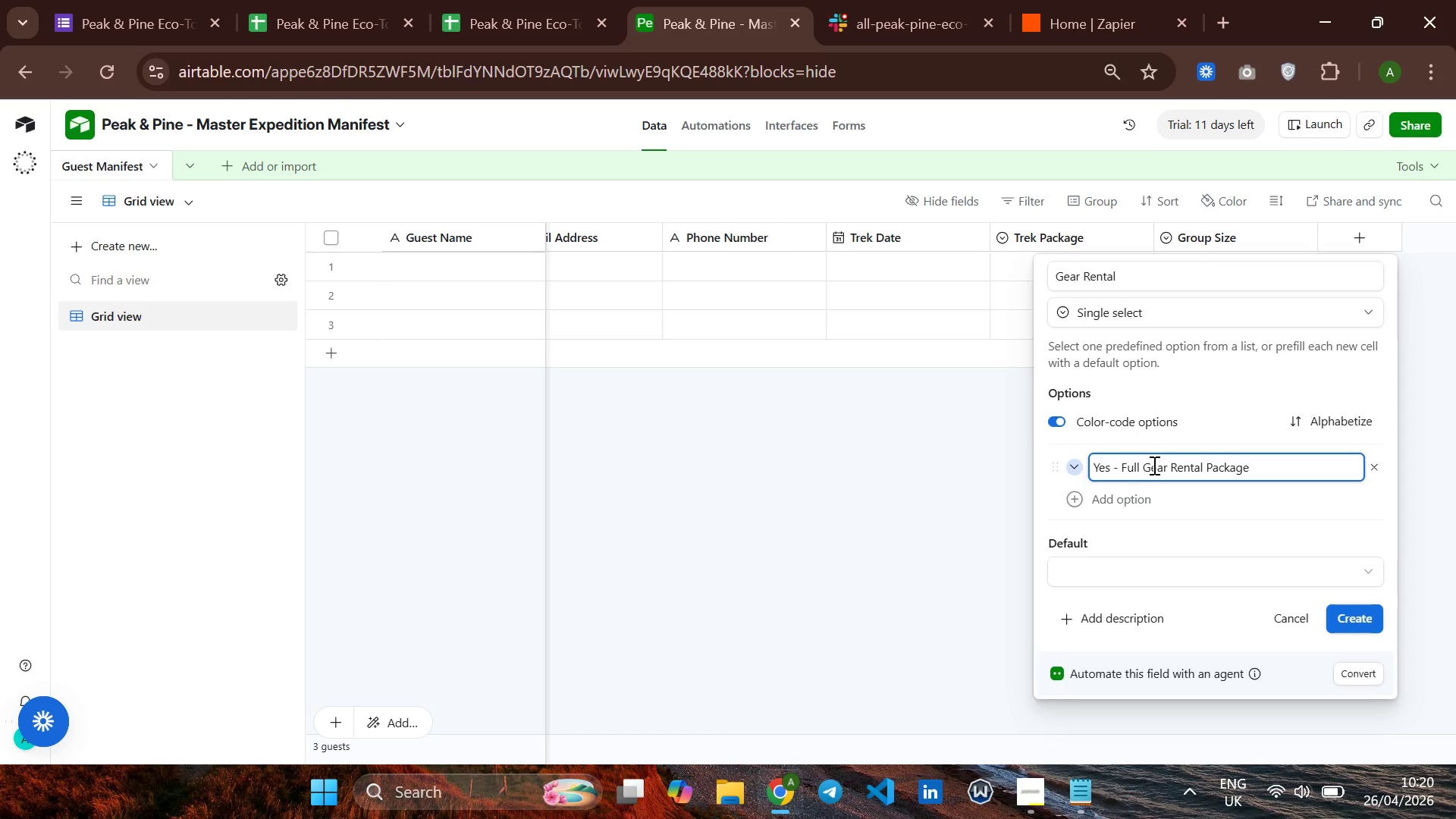 
key(Backspace)
 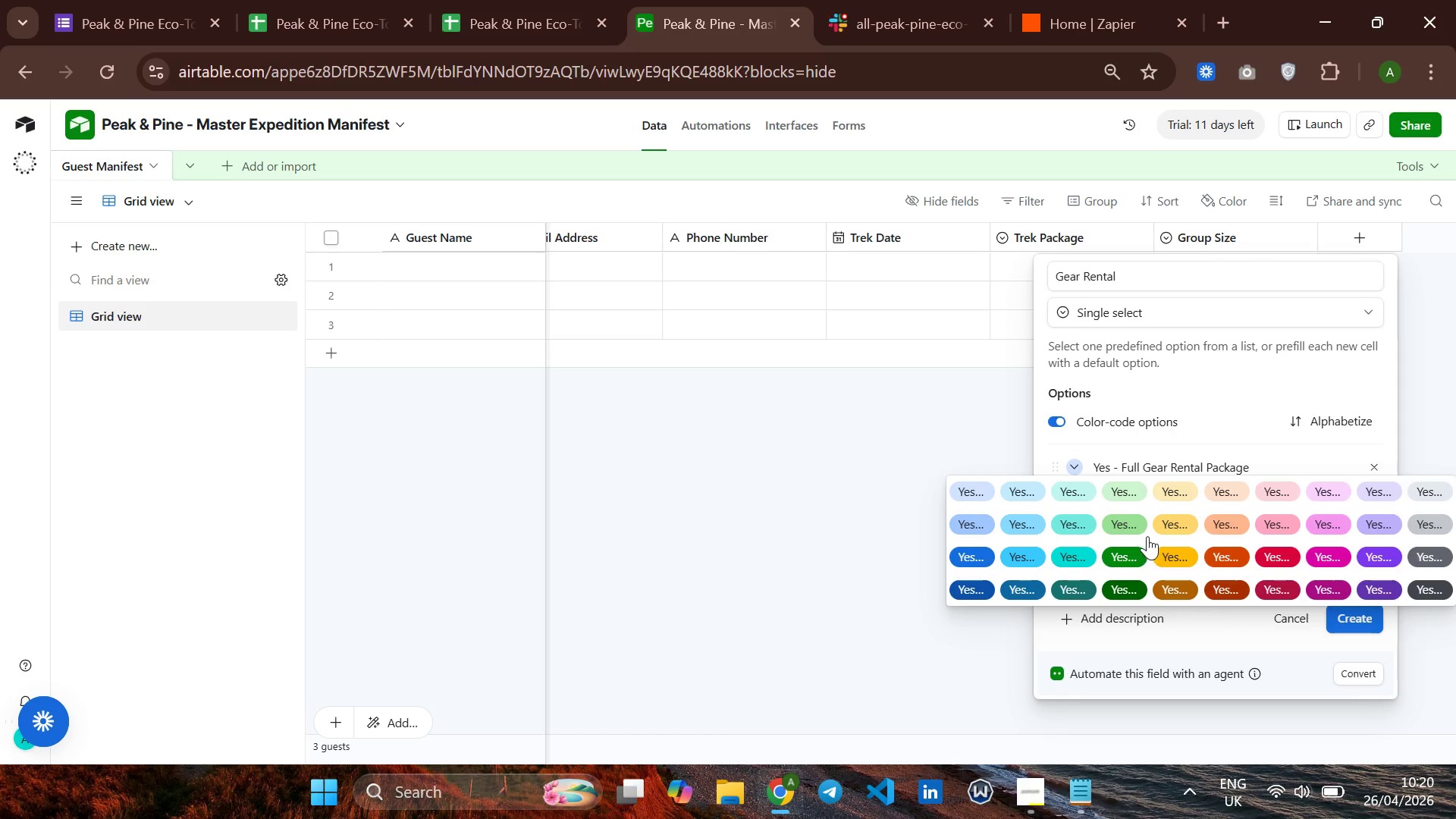 
left_click([1135, 523])
 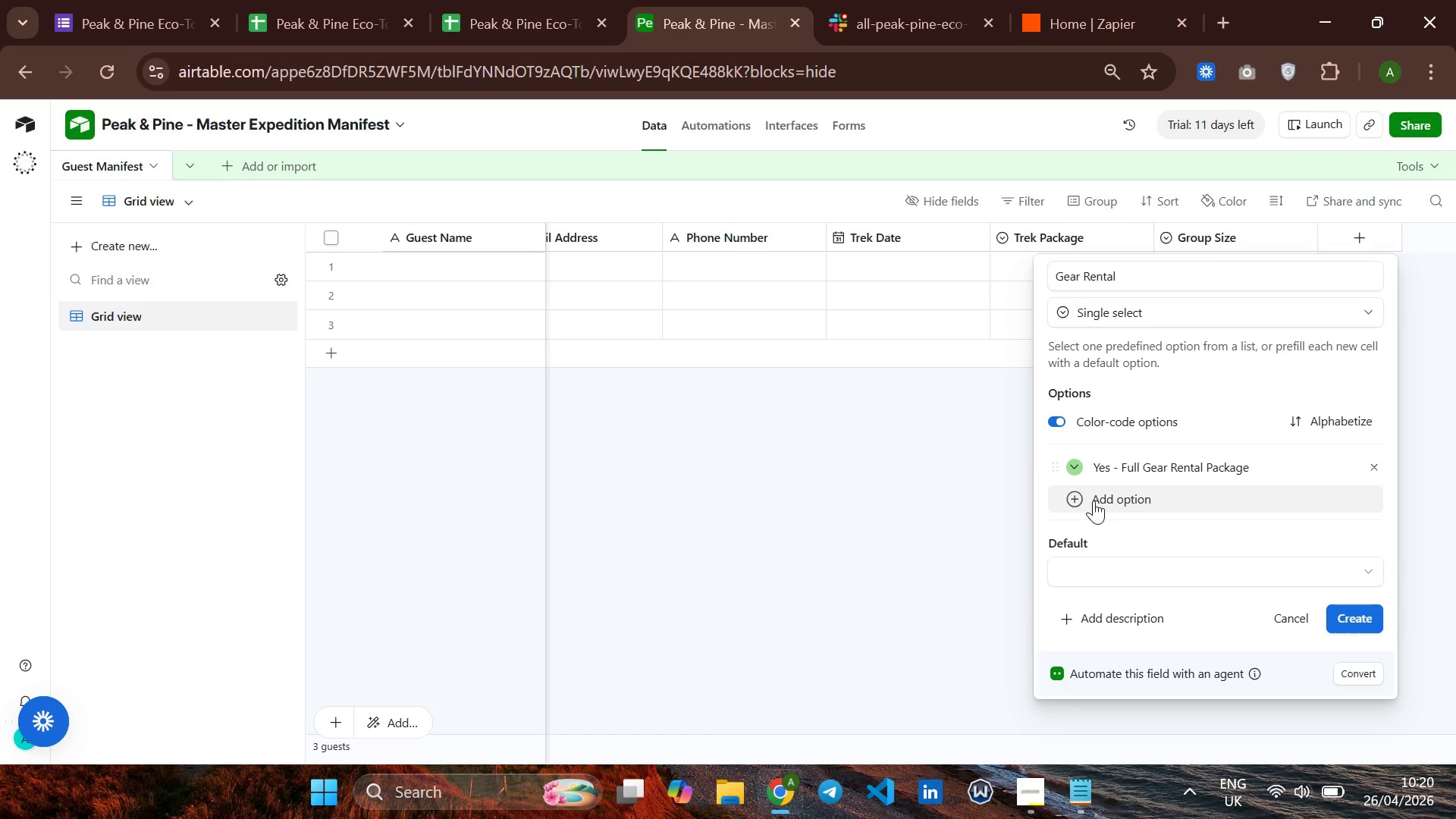 
left_click([1094, 500])
 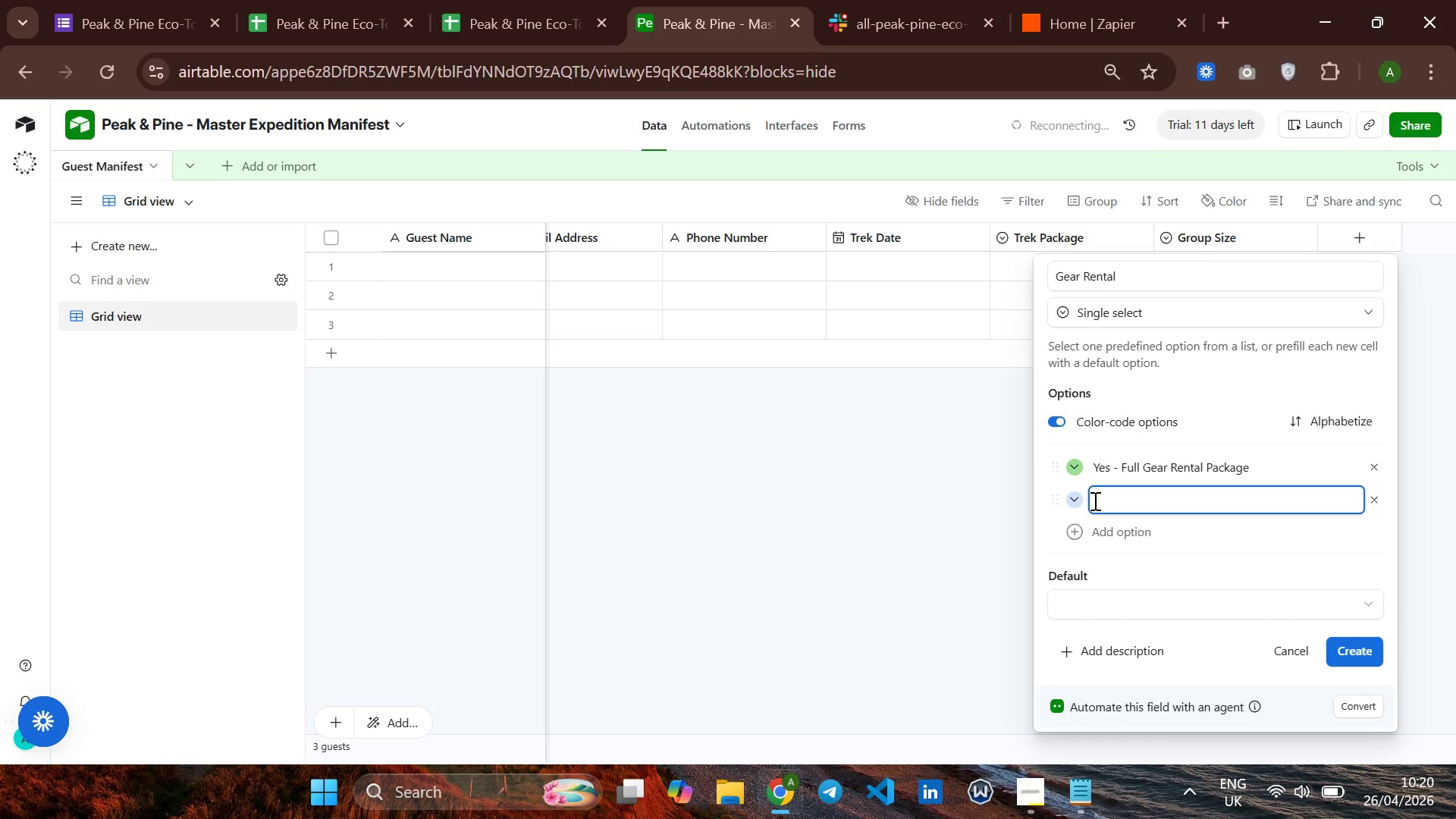 
type(no- )
key(Backspace)
key(Backspace)
key(Backspace)
key(Backspace)
type(No- )
key(Backspace)
key(Backspace)
type( - -)
key(Backspace)
key(Backspace)
type( Own Equipment )
 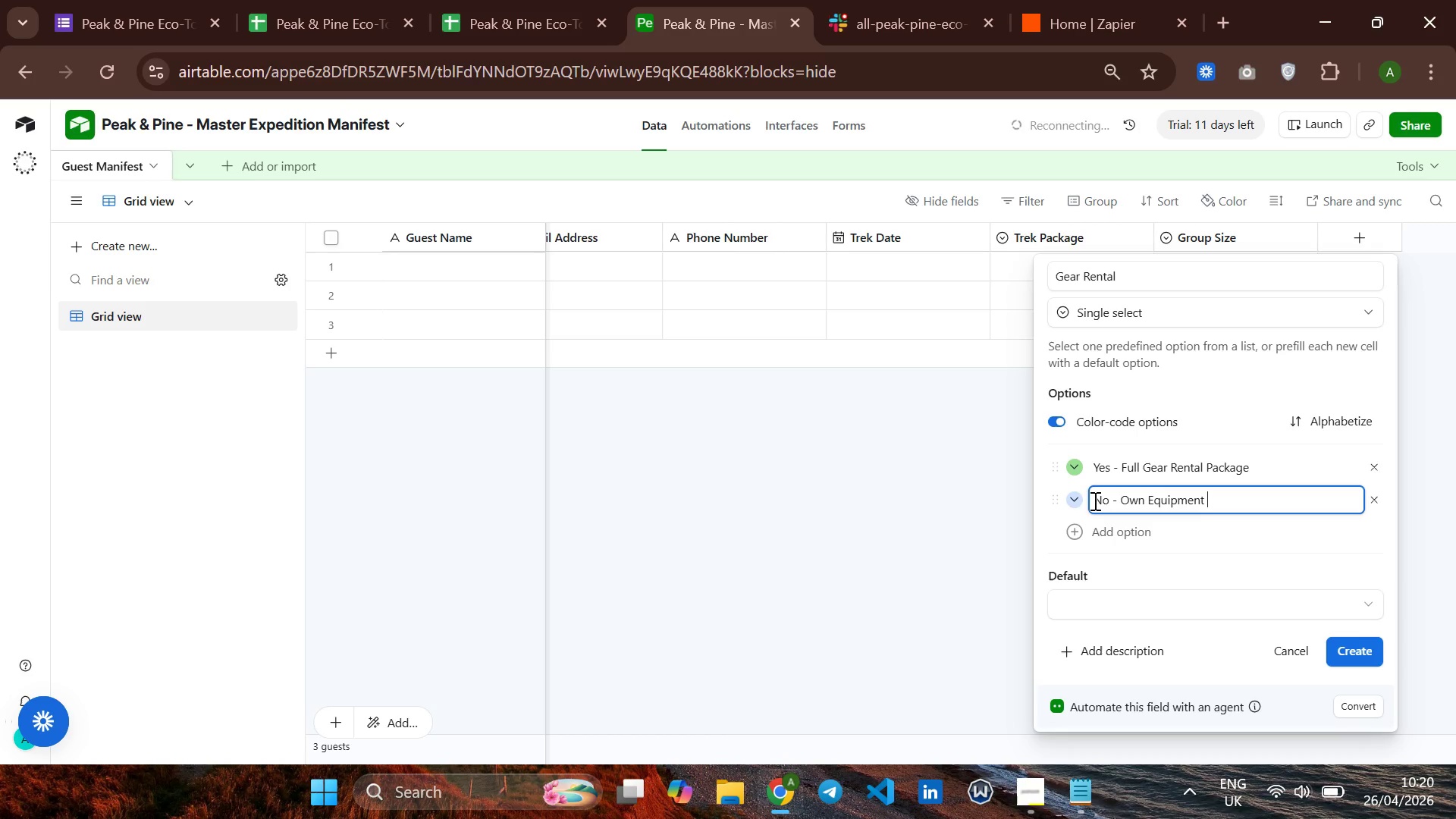 
type(())
 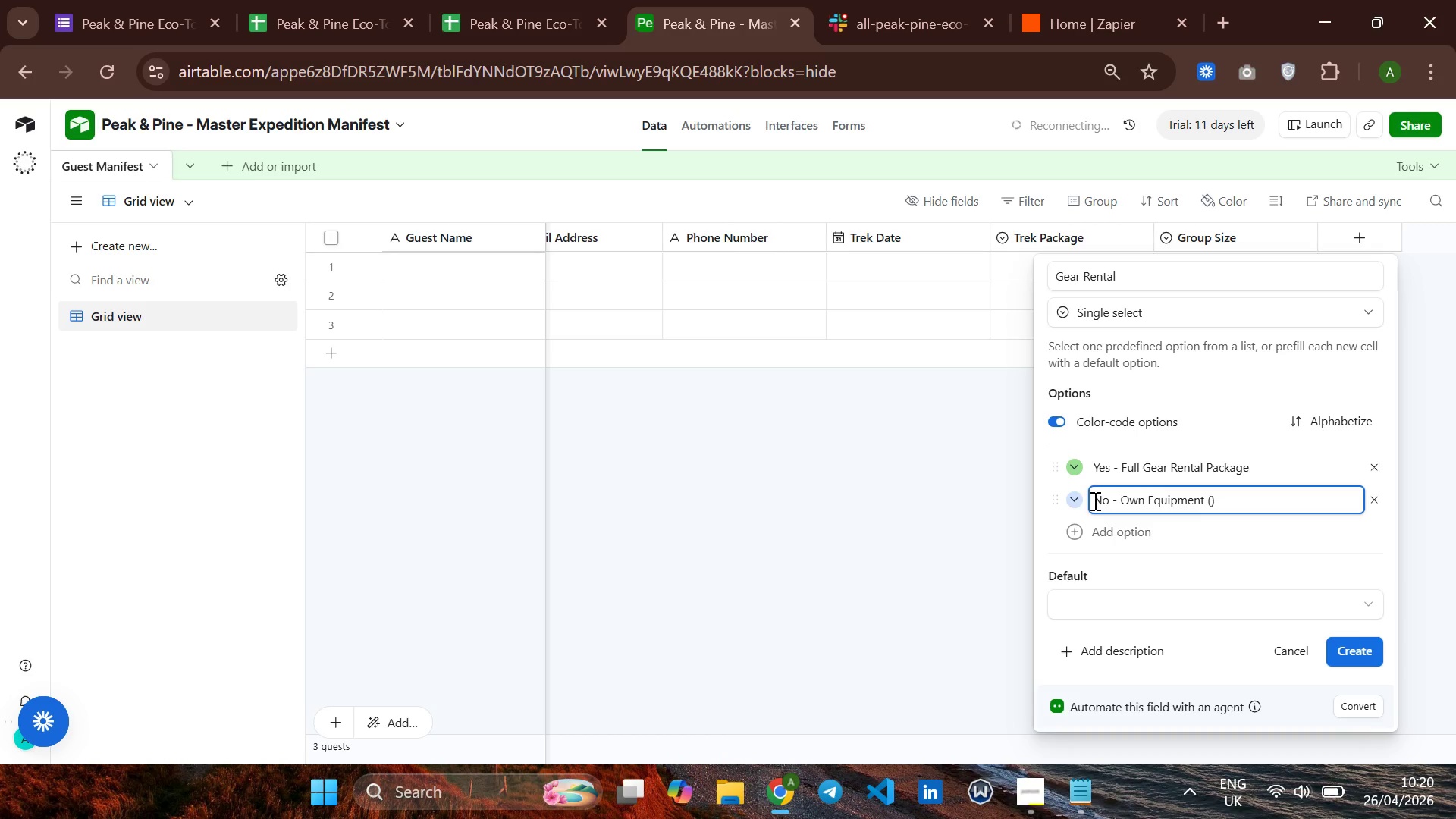 
key(ArrowLeft)
 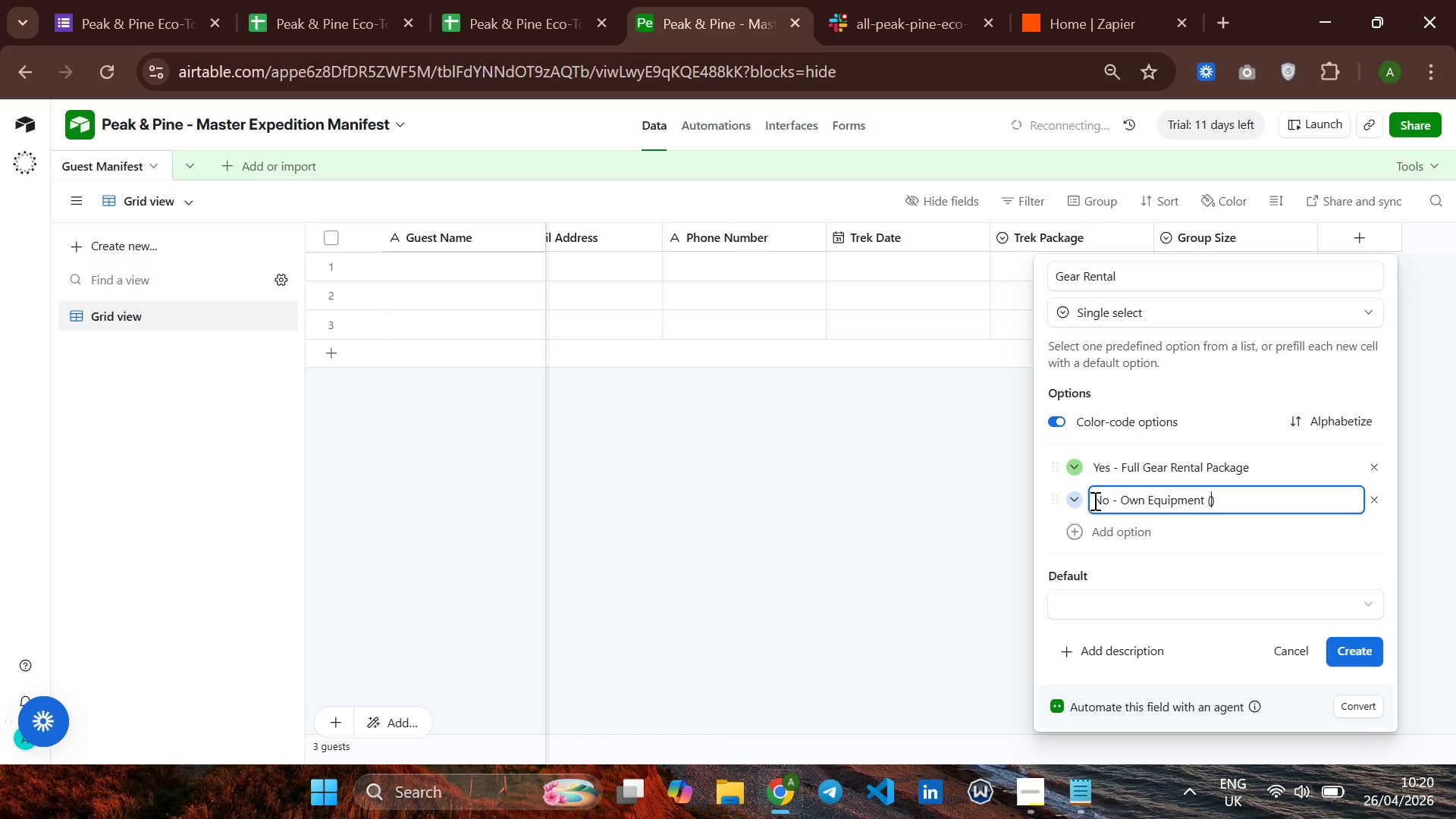 
type(grey)
 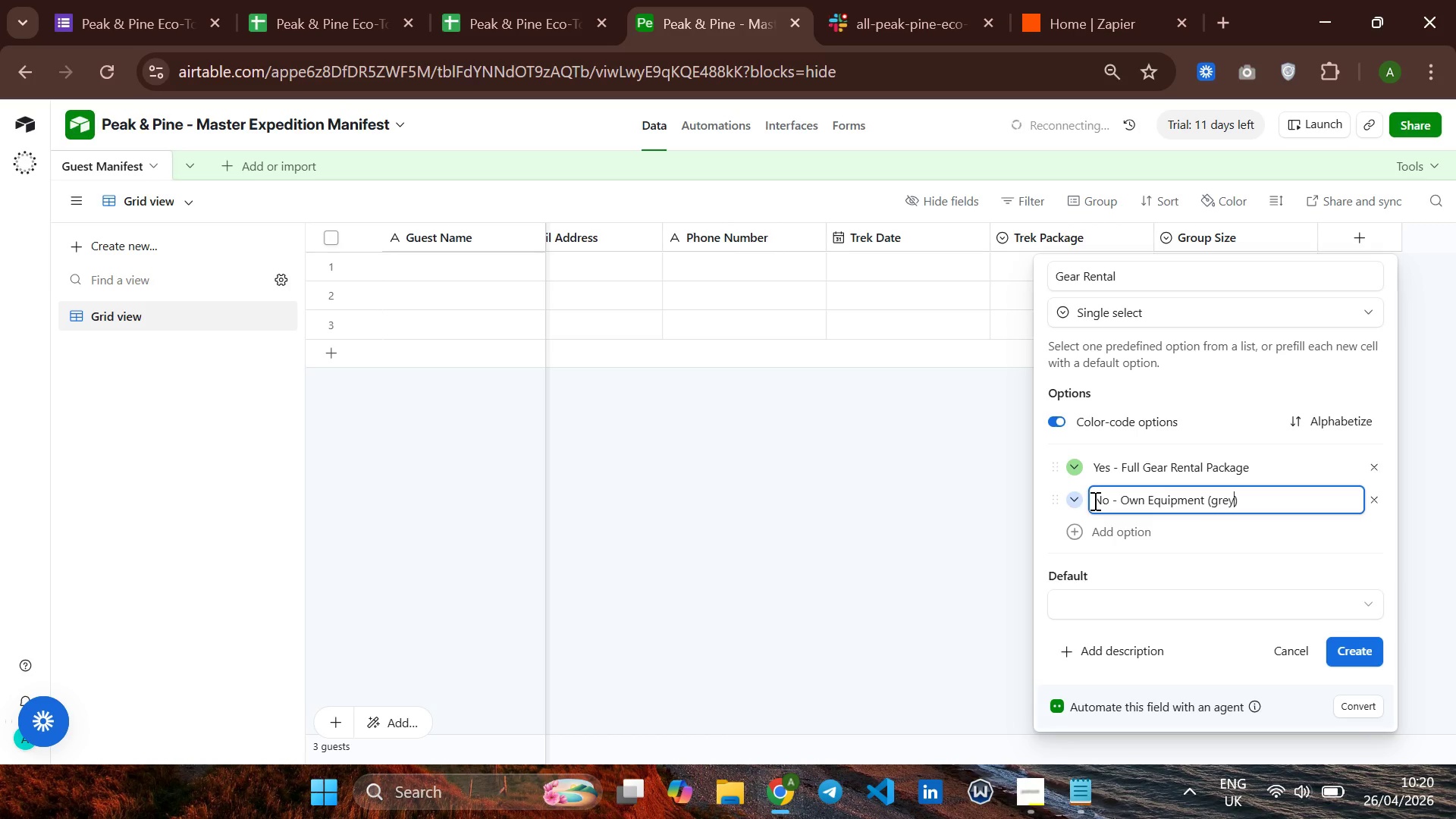 
key(ArrowRight)
 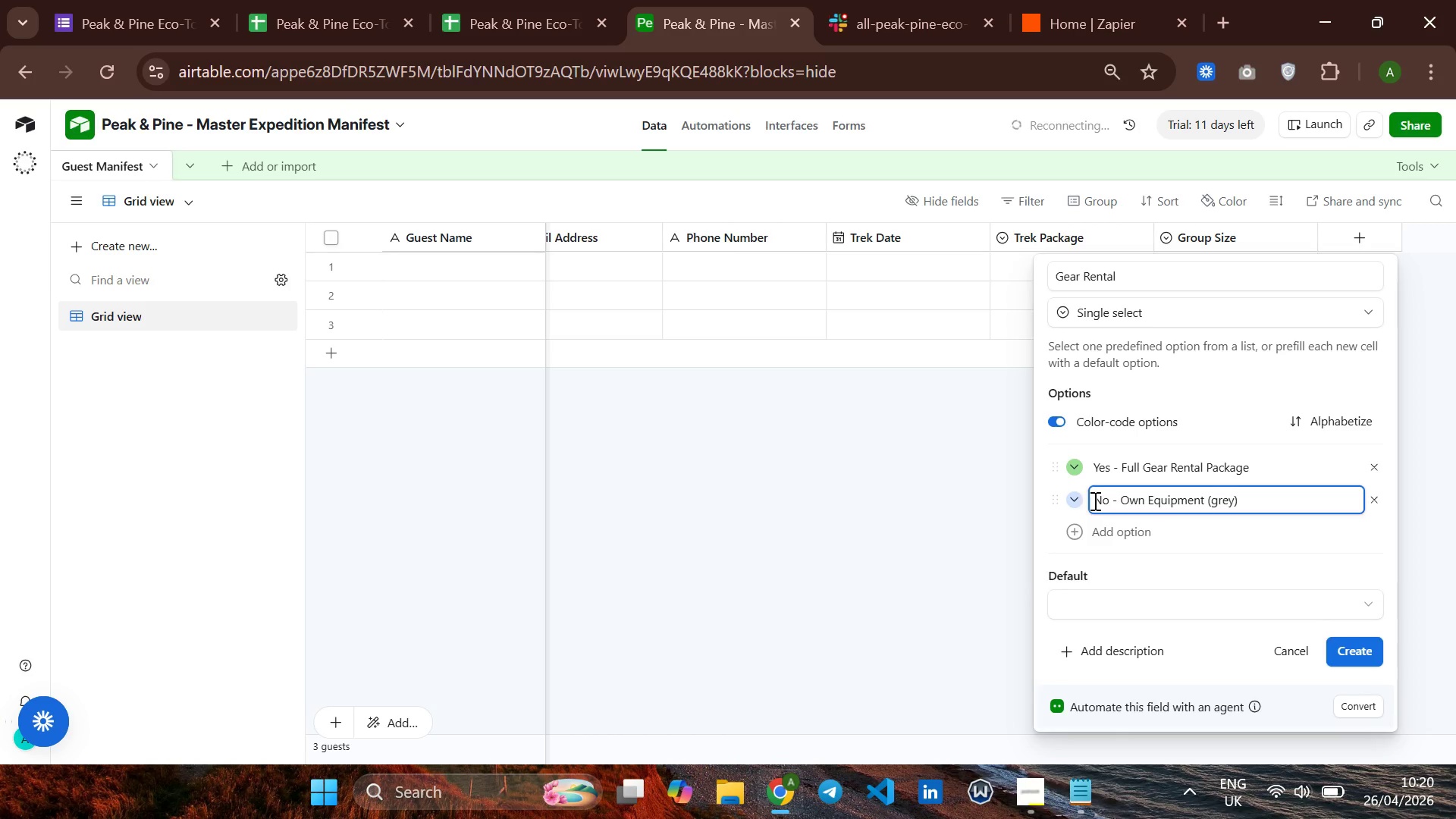 
key(Enter)
 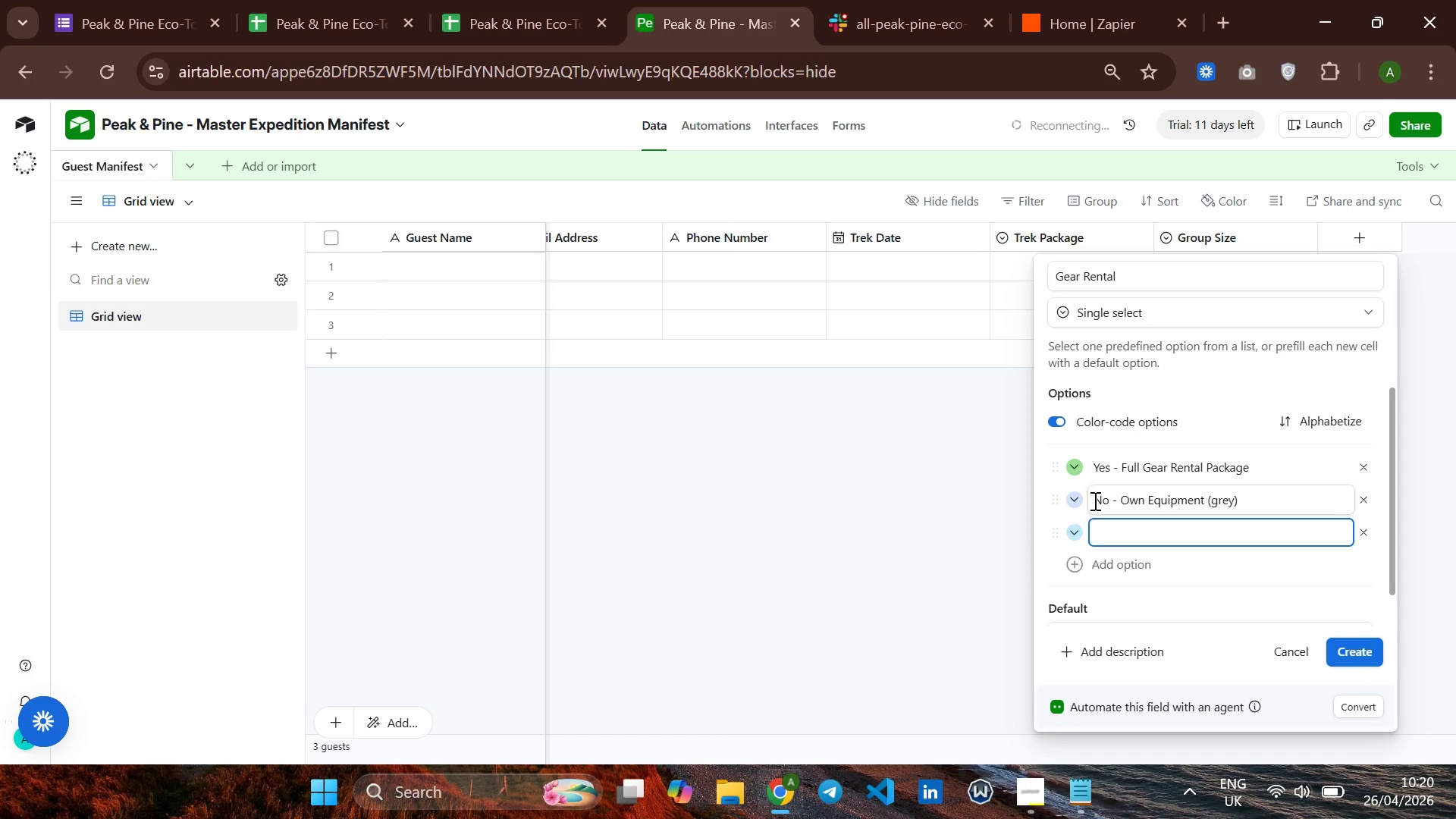 
key(Backspace)
 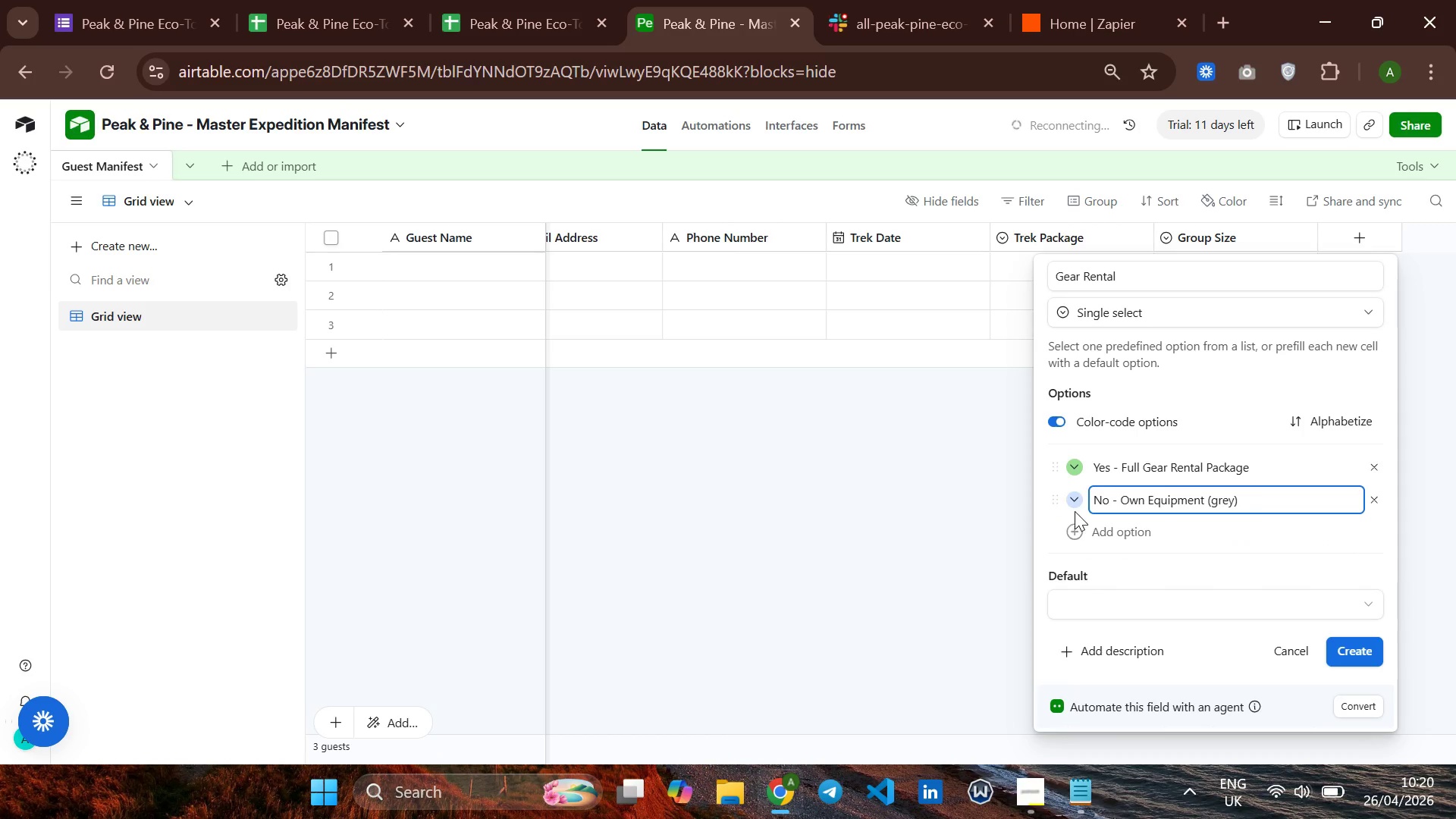 
left_click([1076, 513])
 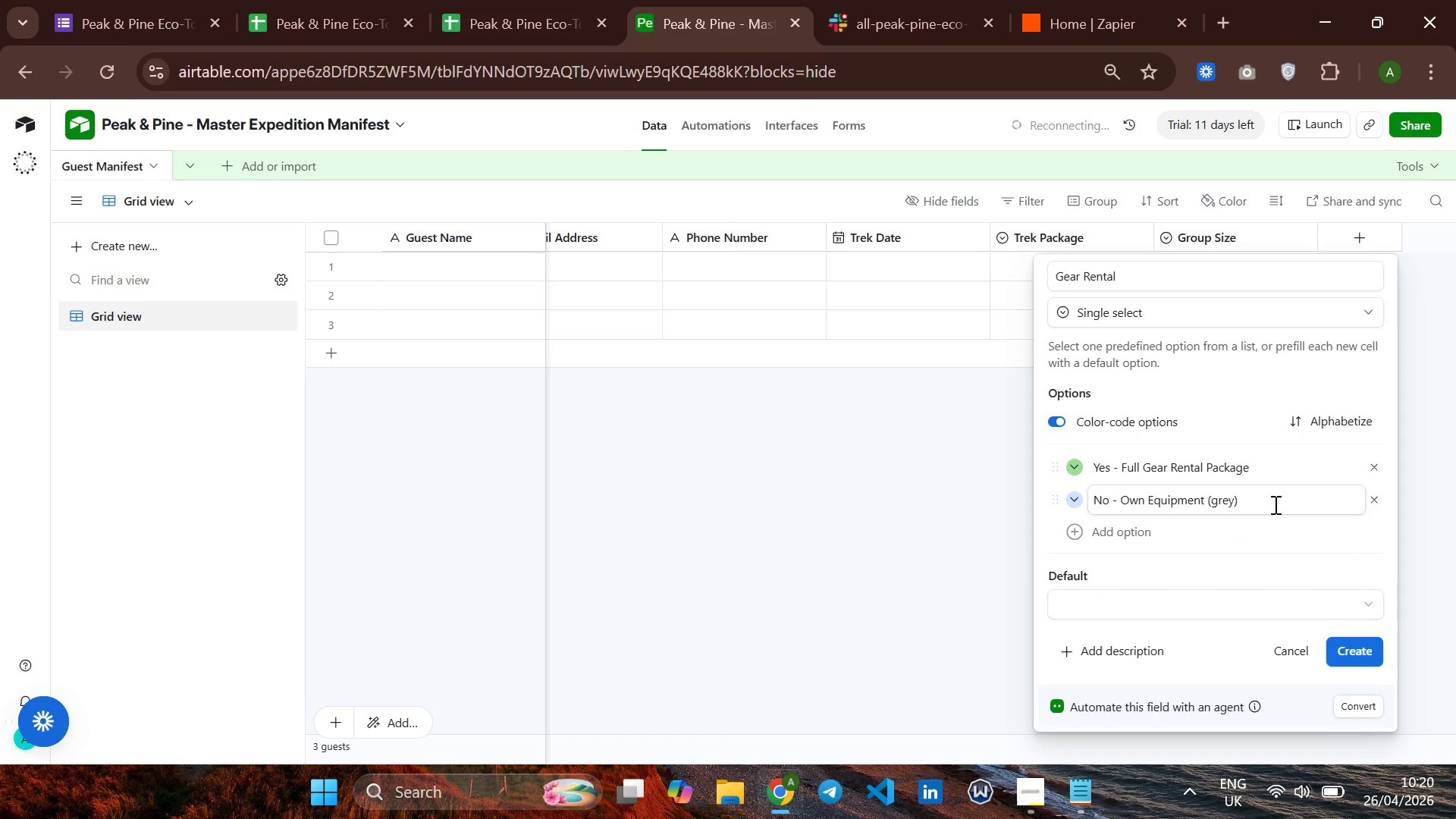 
left_click([1273, 503])
 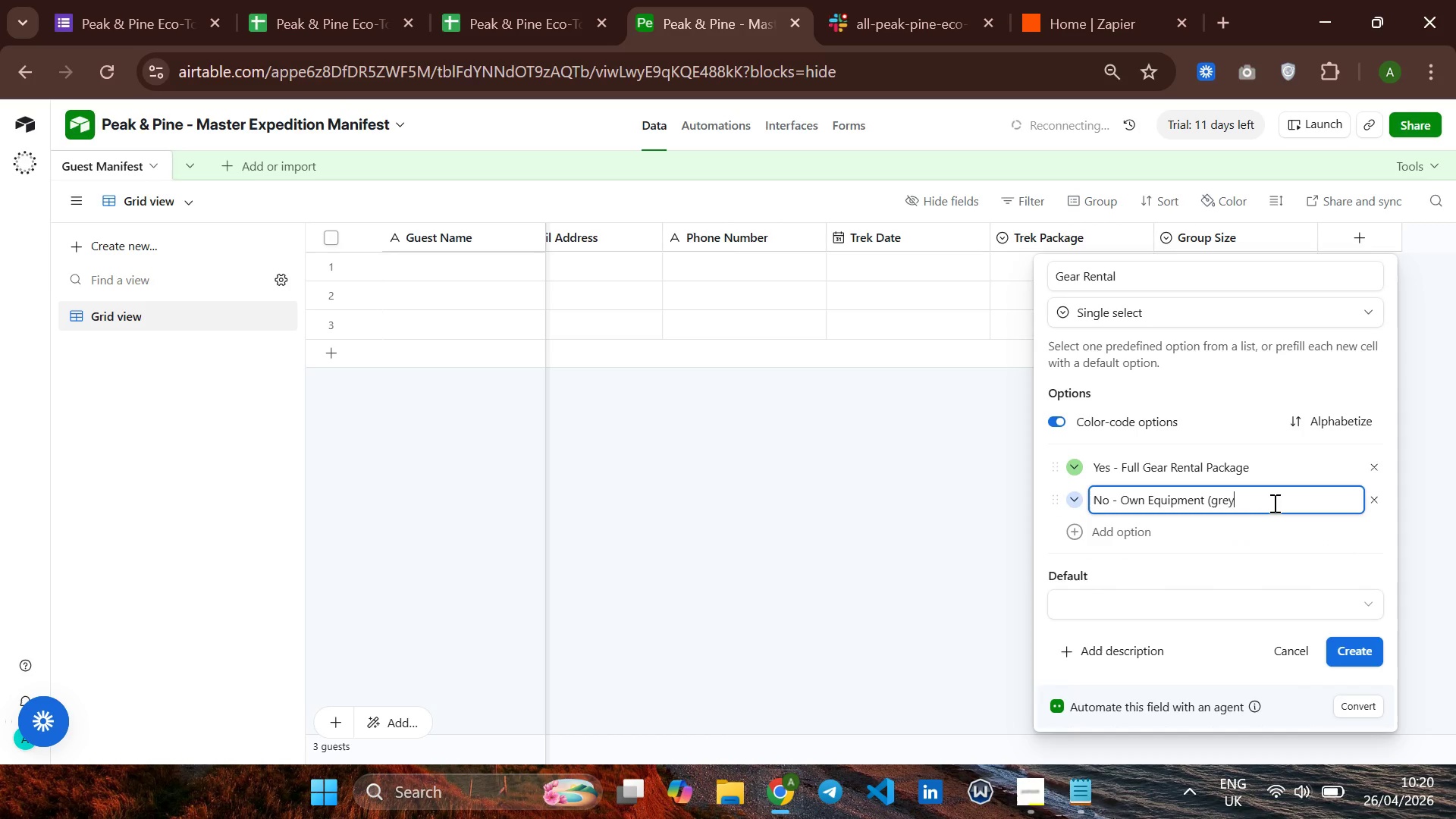 
key(Backspace)
 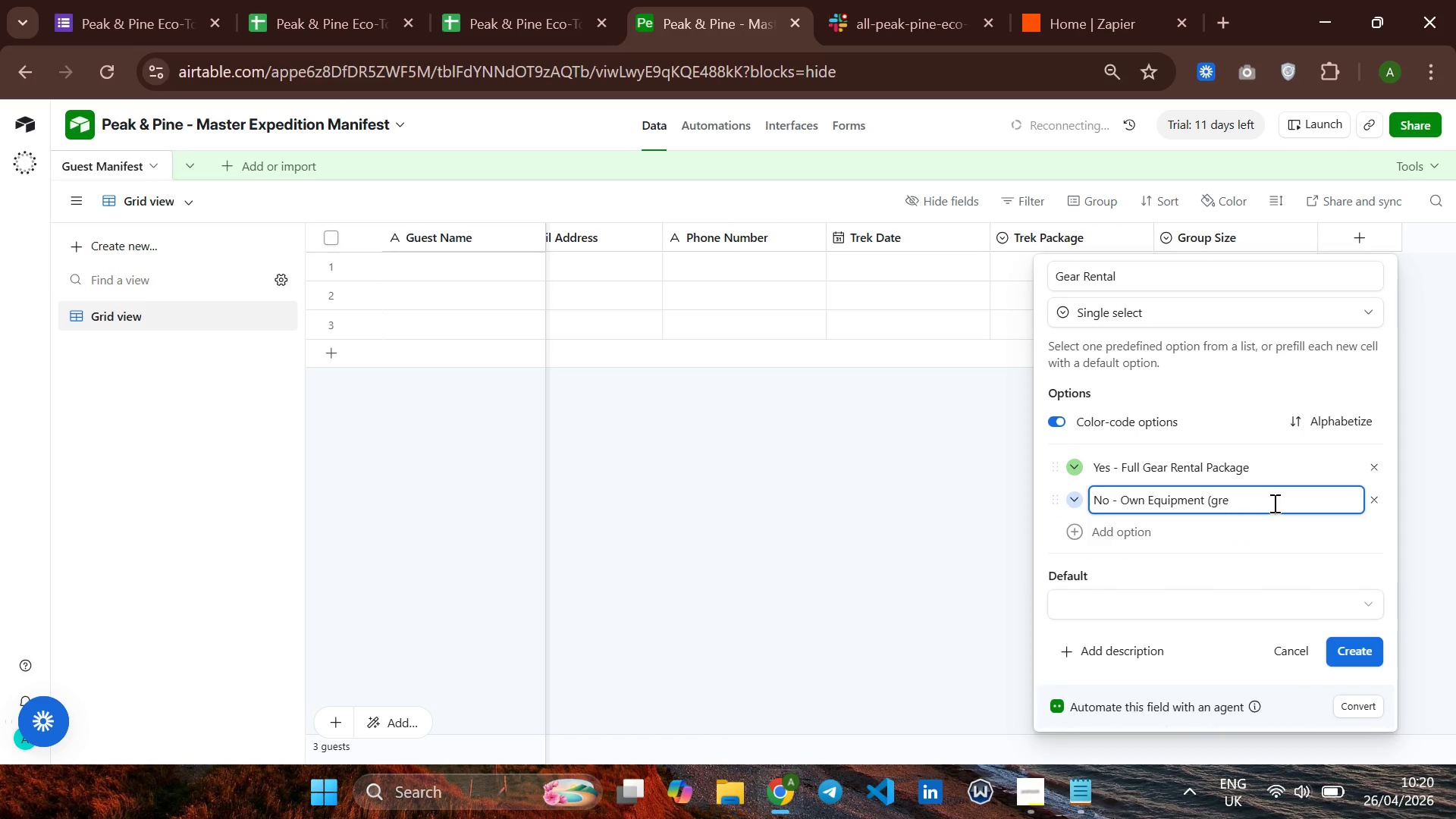 
key(Backspace)
 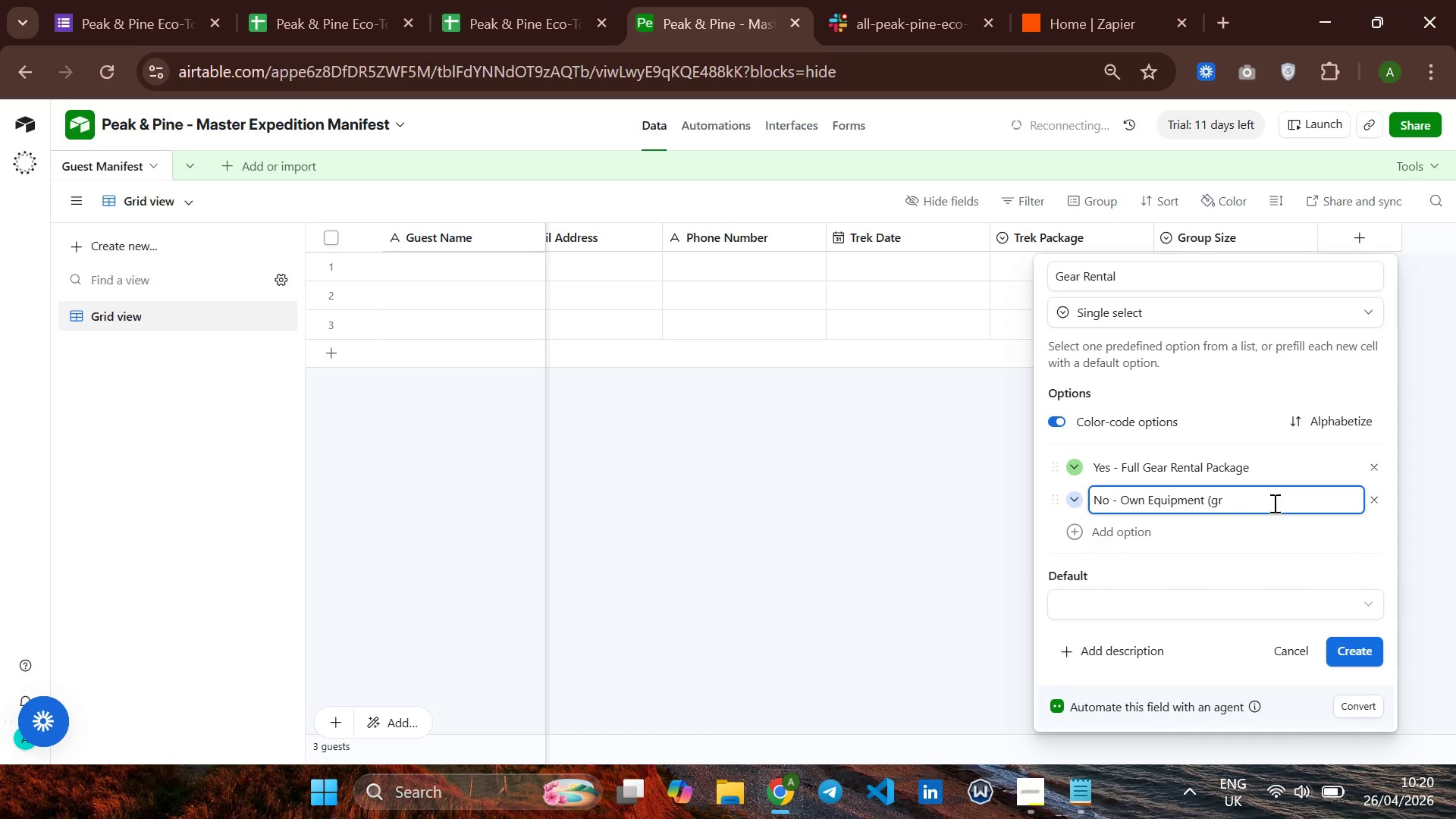 
key(Backspace)
 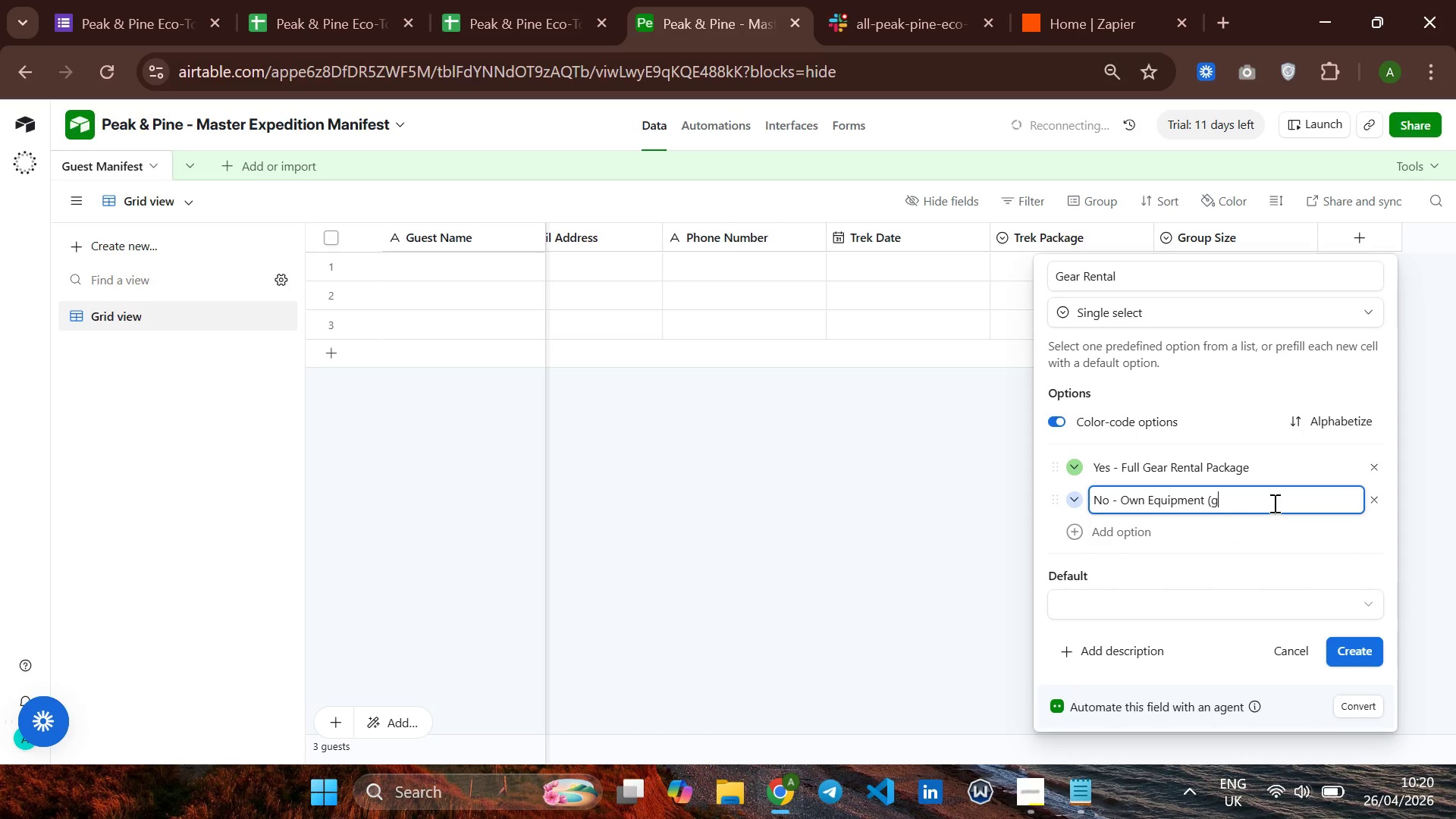 
key(Backspace)
 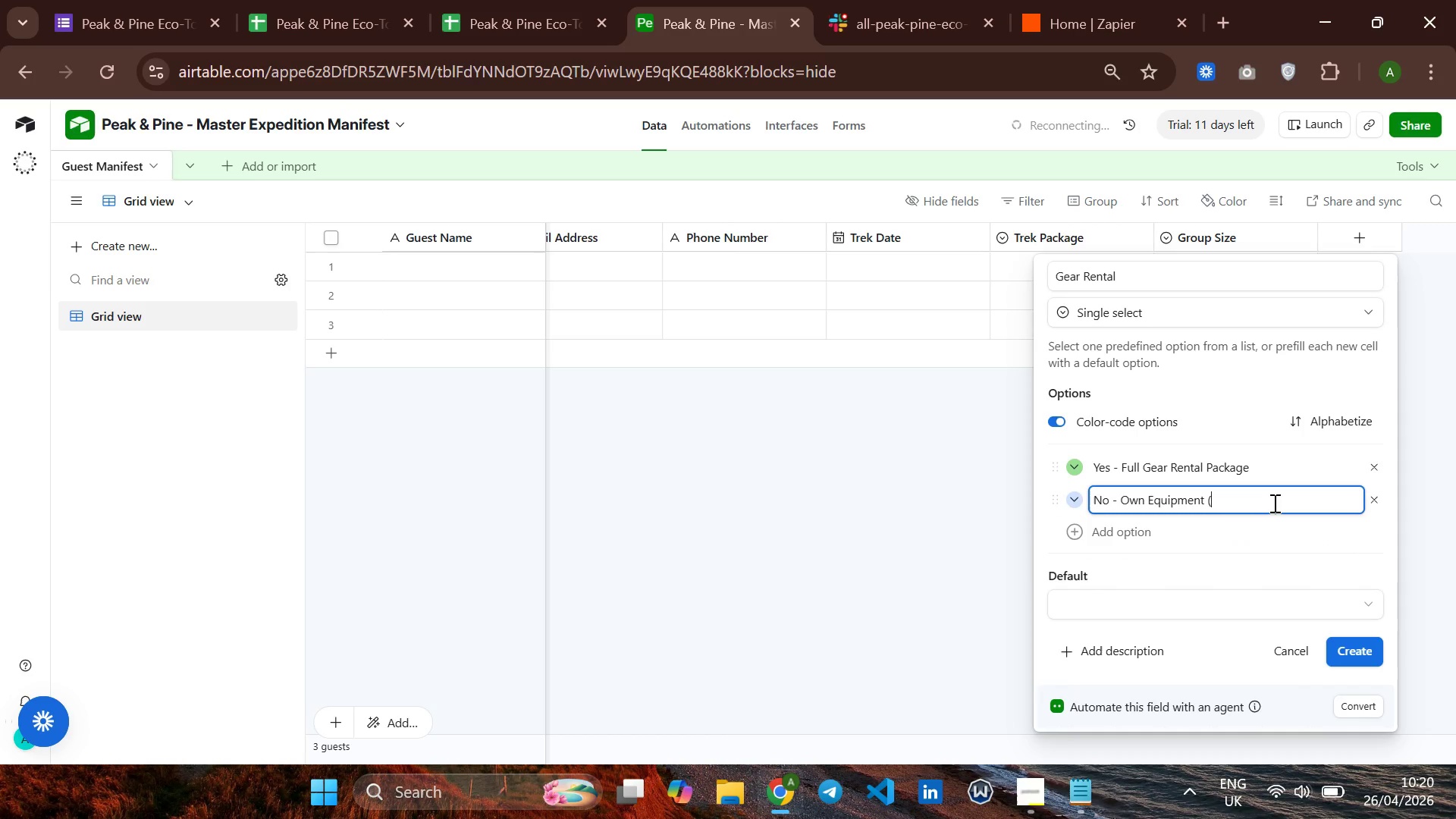 
key(Backspace)
 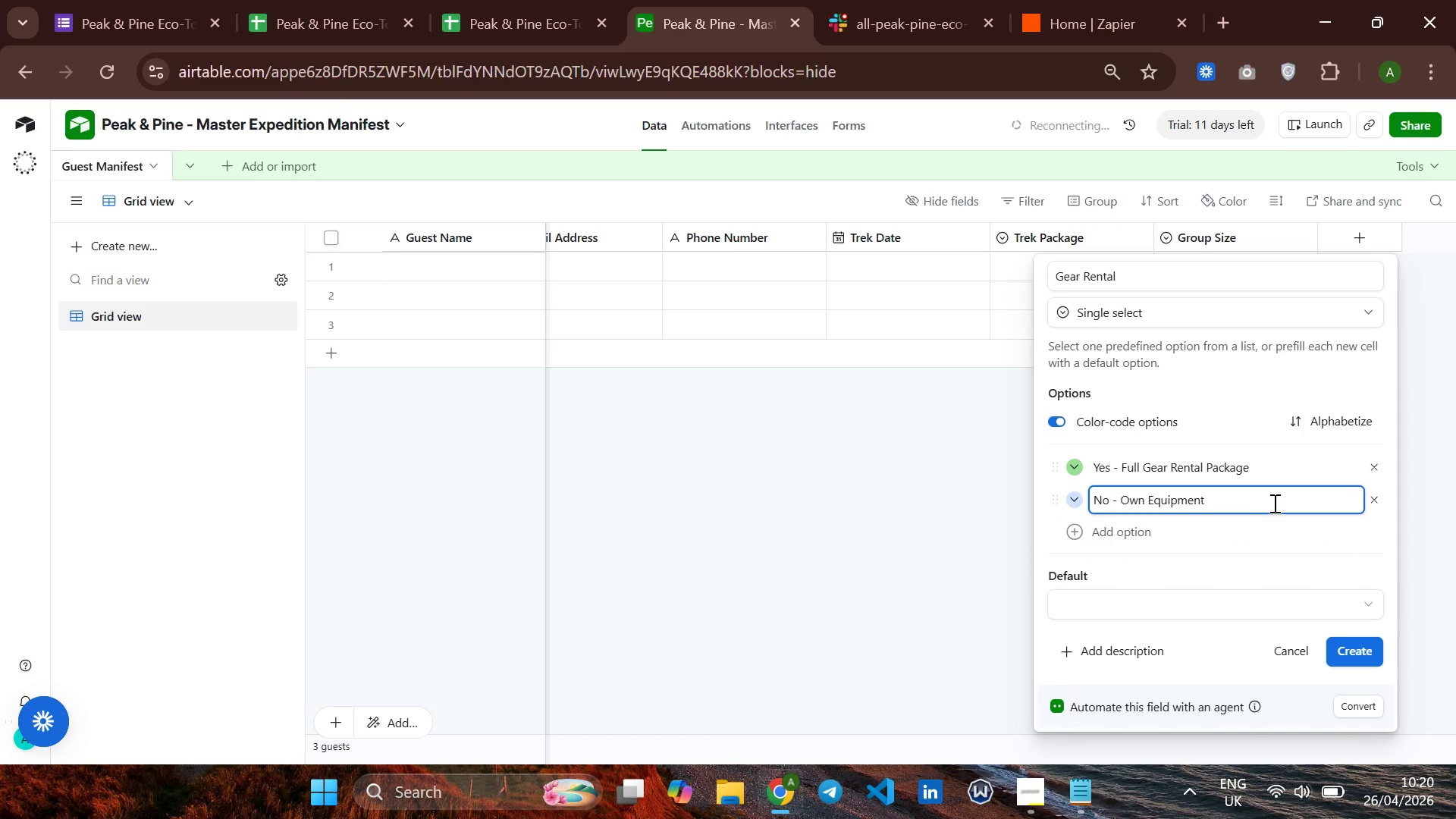 
key(Backspace)
 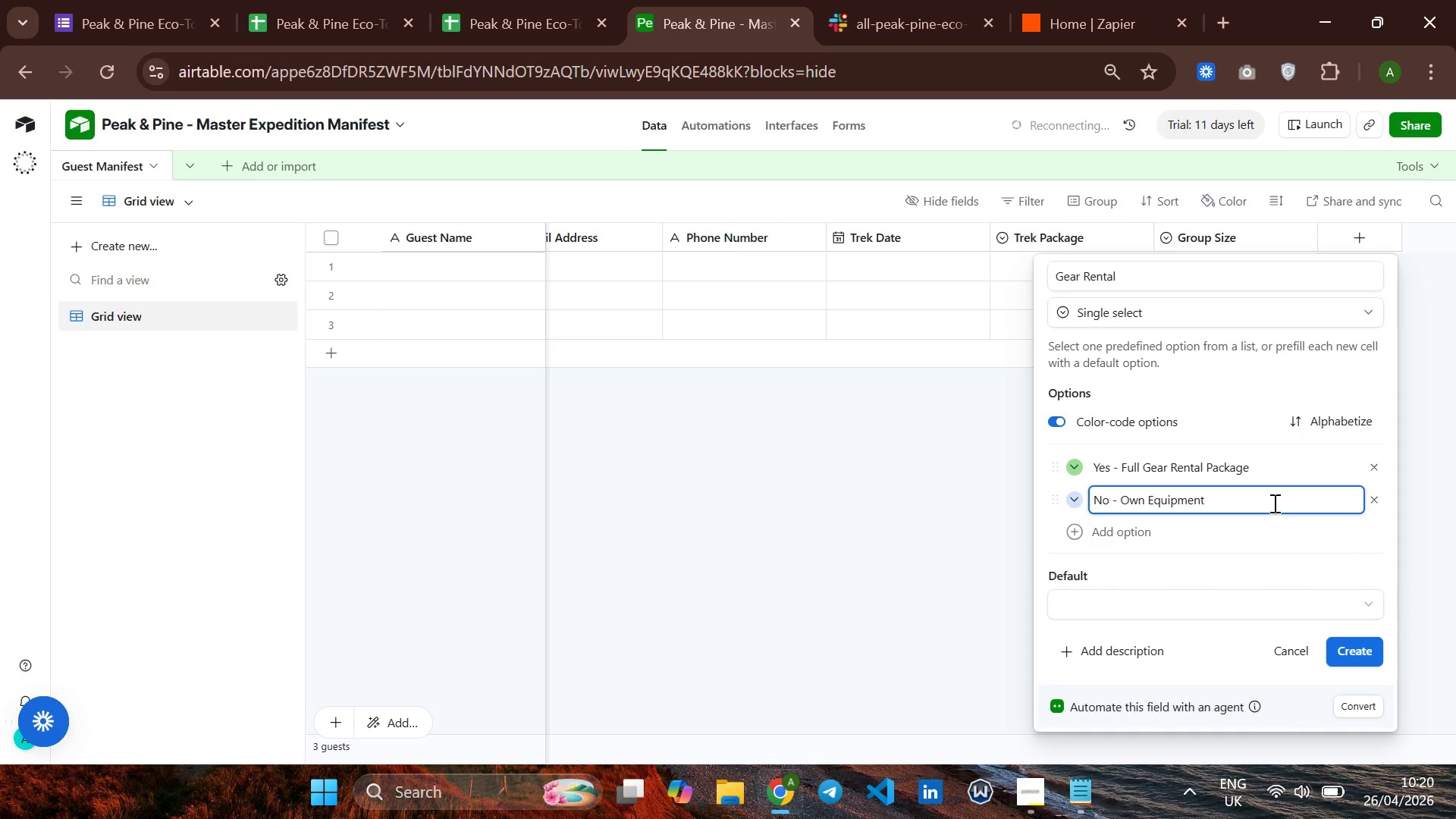 
key(Backspace)
 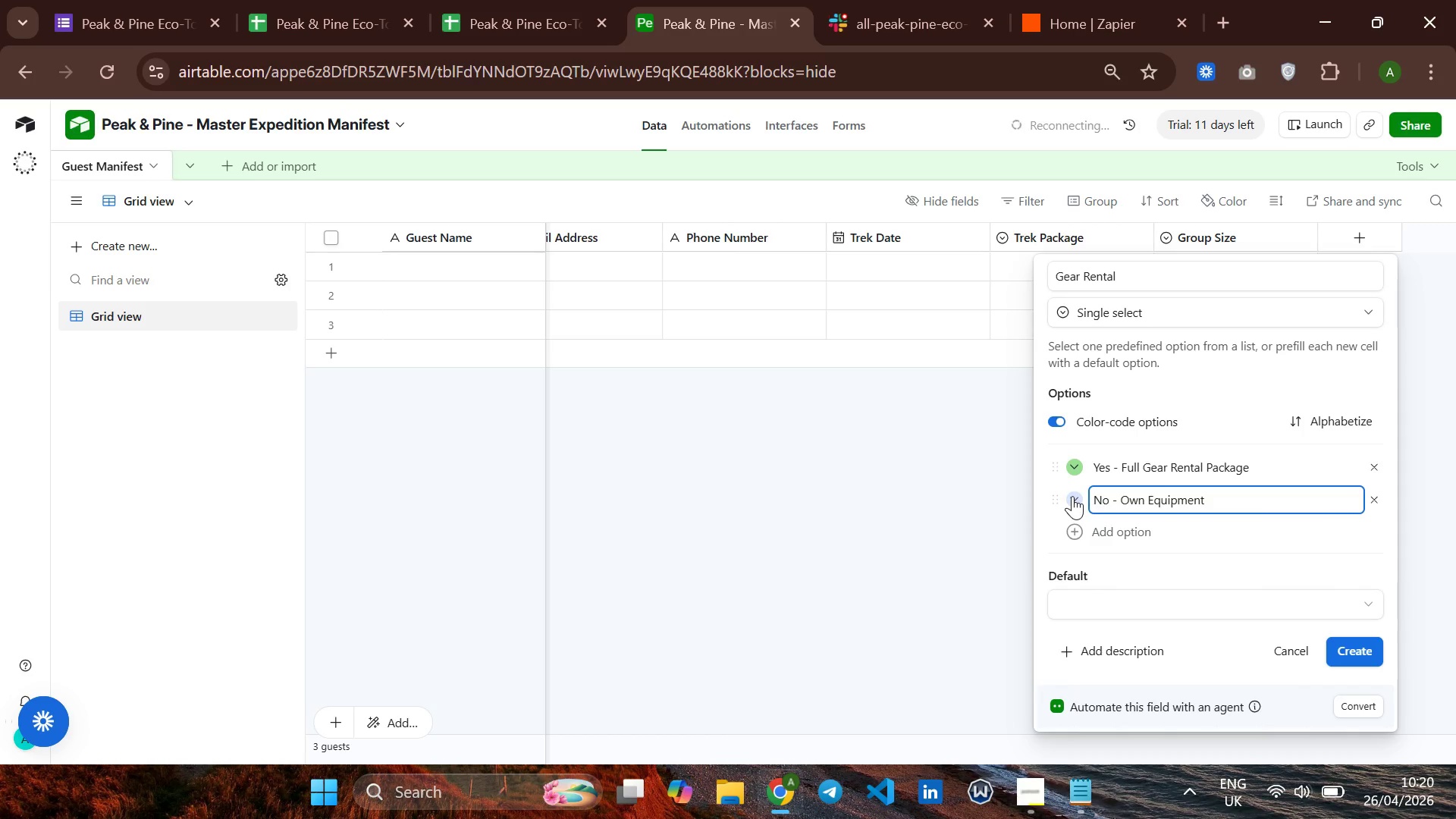 
left_click([1072, 496])
 